 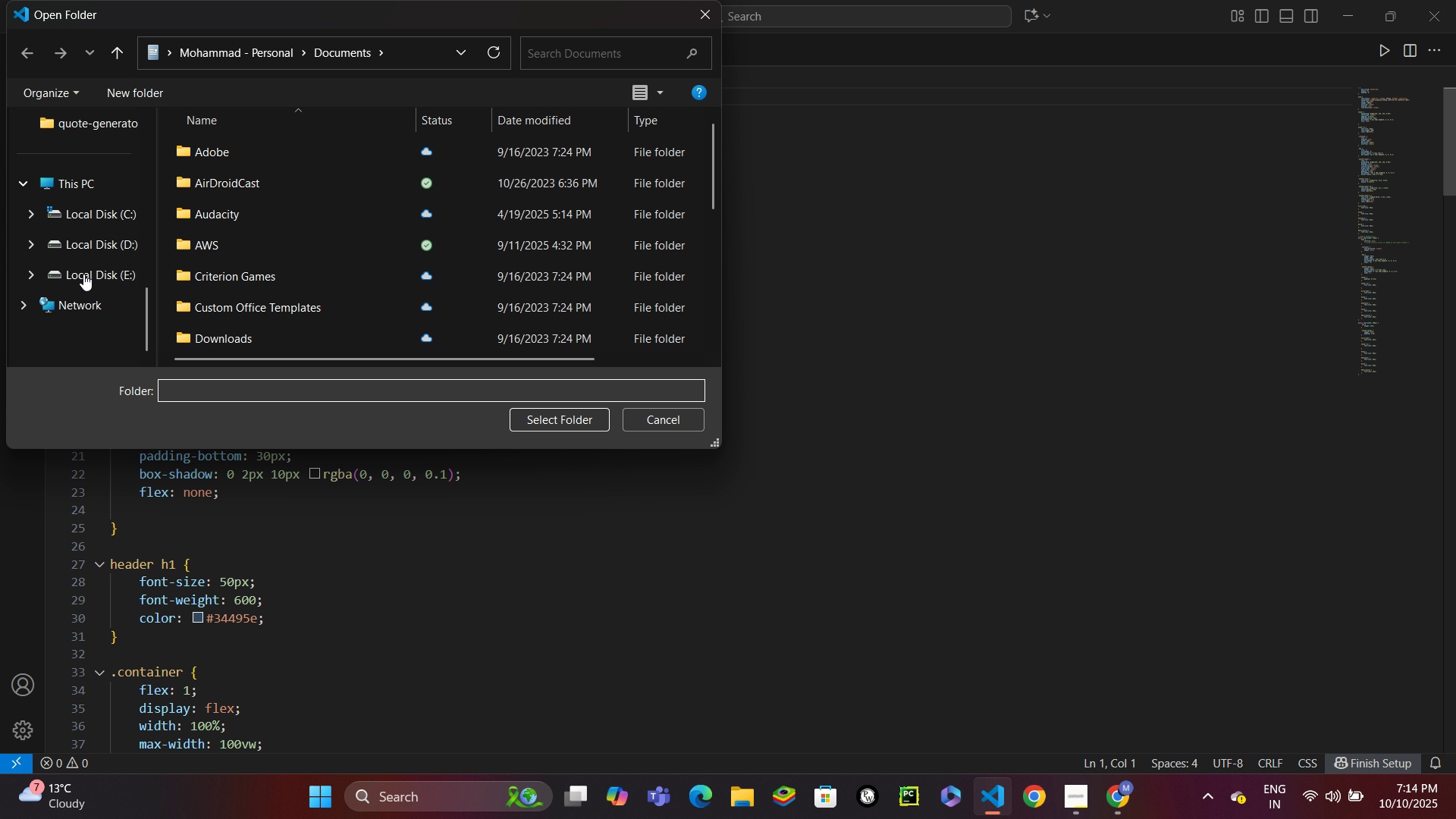 
left_click([95, 244])
 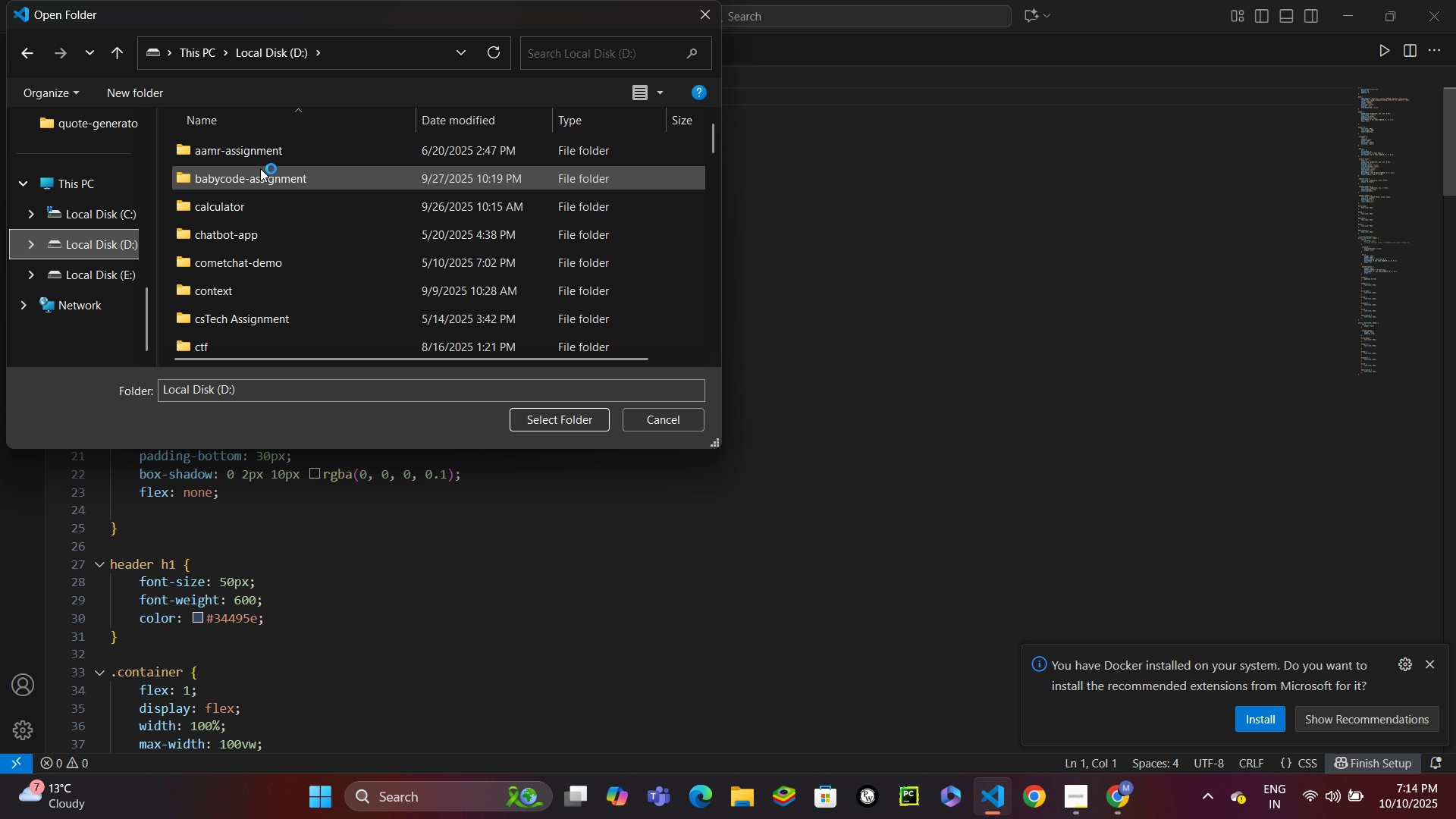 
scroll: coordinate [274, 212], scroll_direction: down, amount: 27.0
 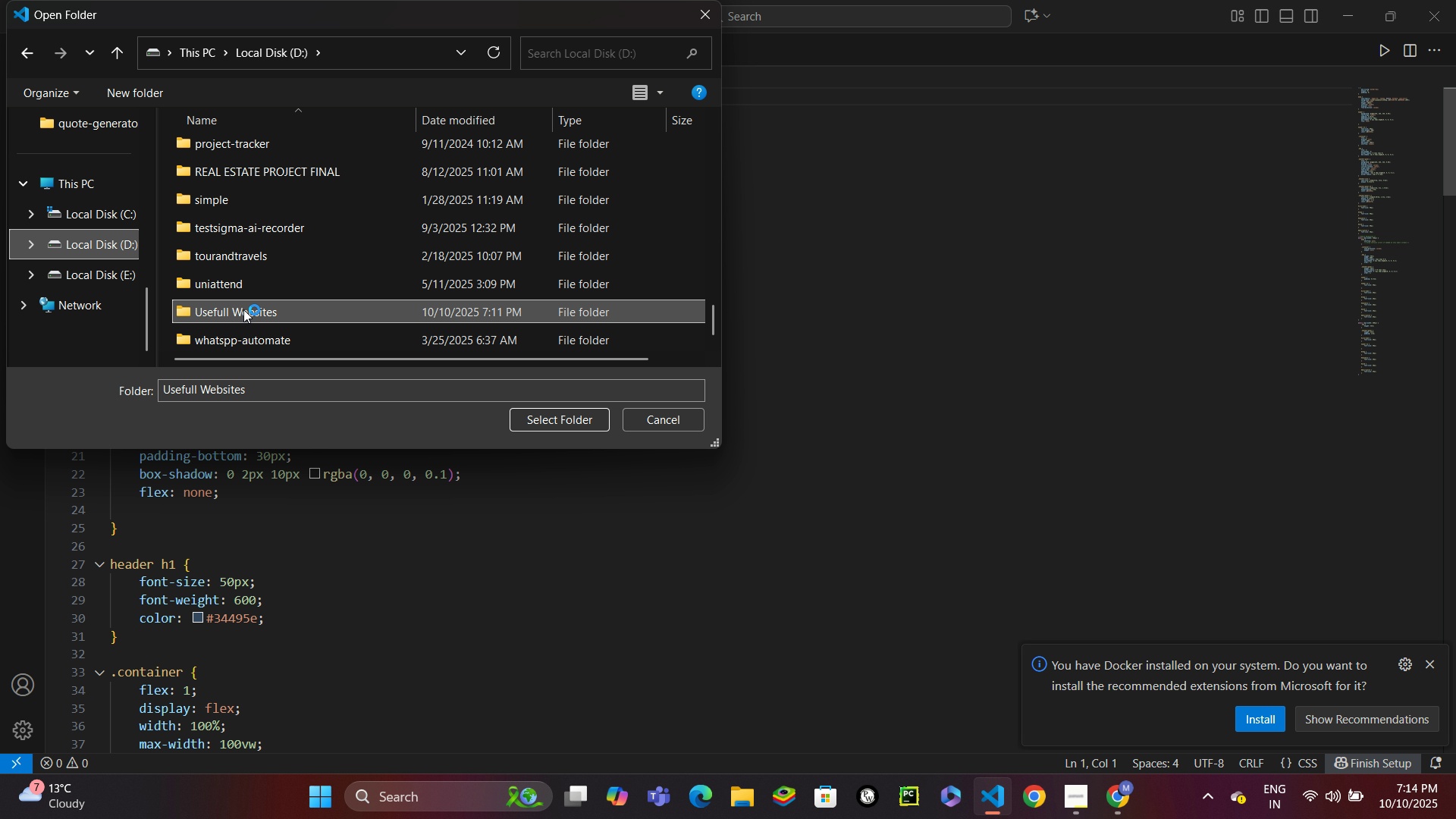 
double_click([243, 309])
 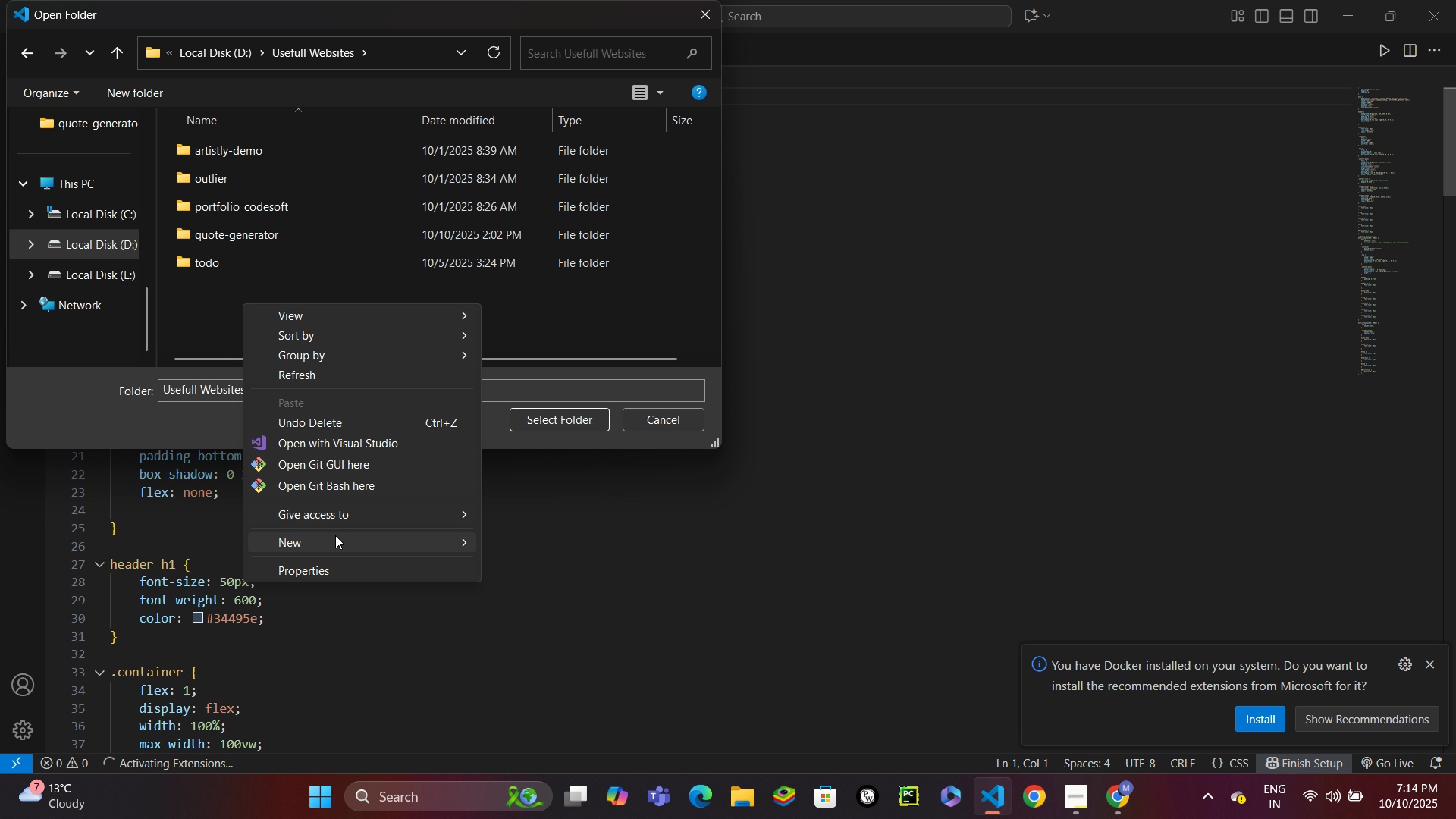 
left_click([344, 544])
 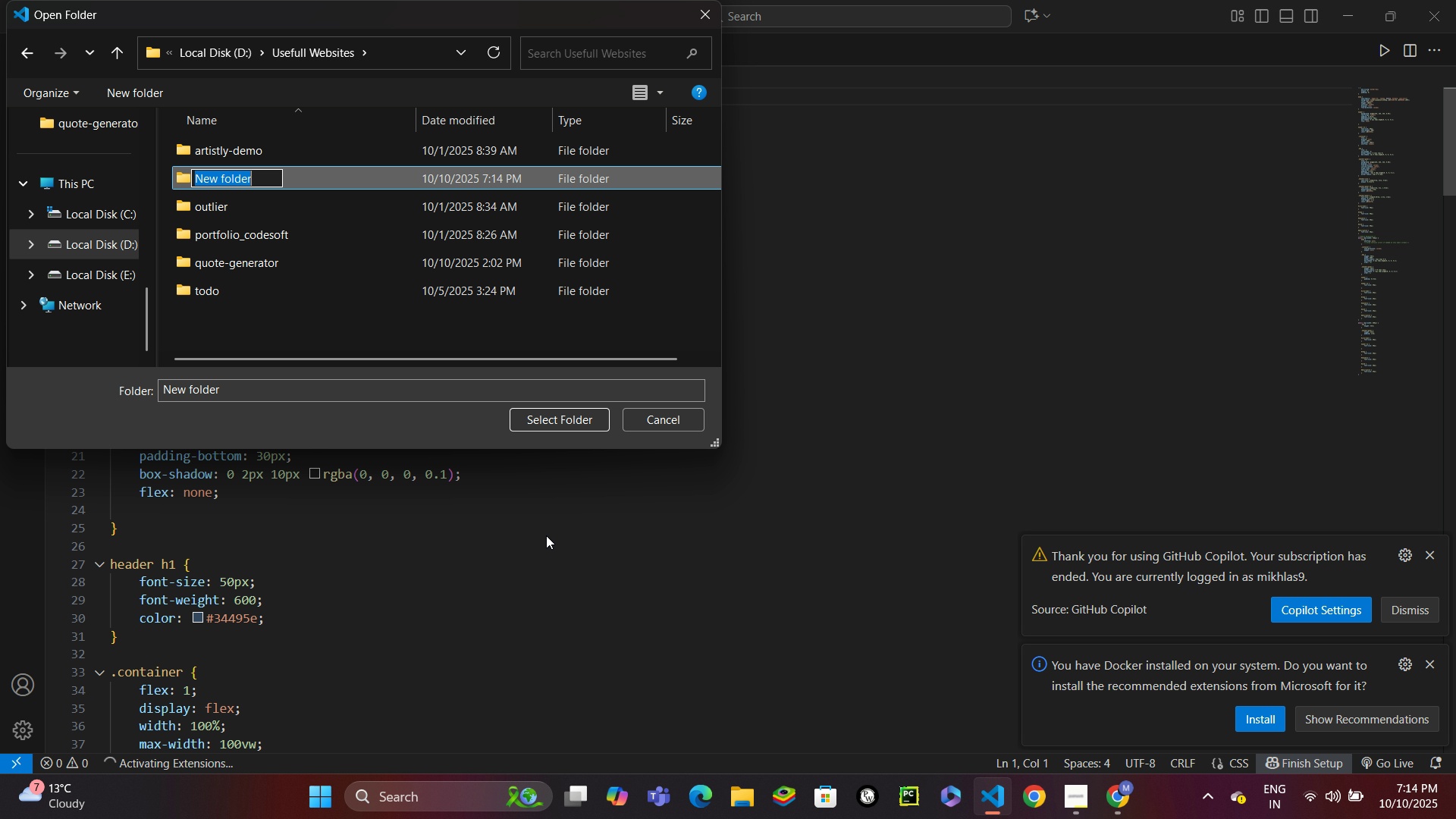 
type(nap)
key(Backspace)
key(Backspace)
key(Backspace)
type(map-weather)
 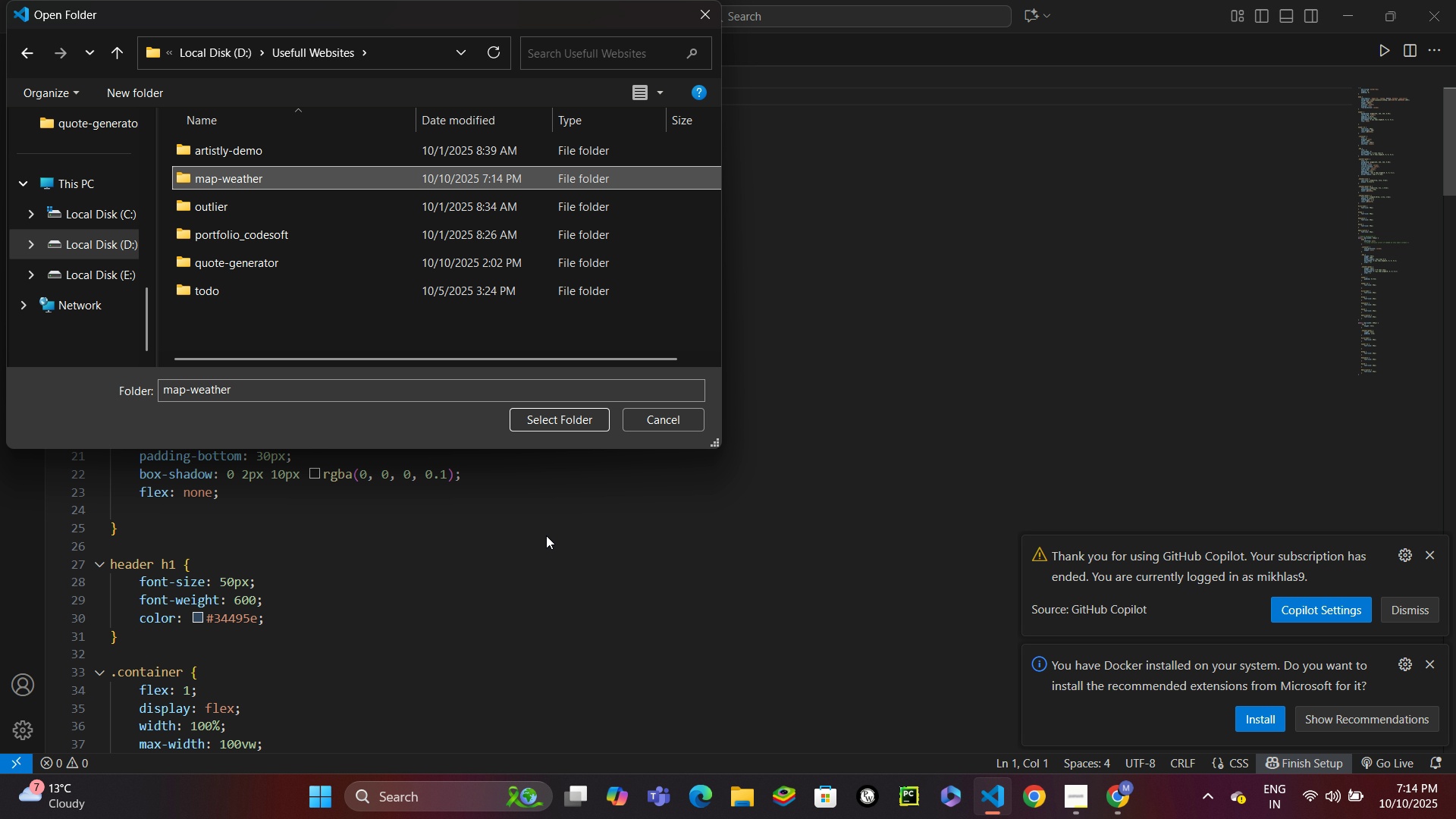 
key(Enter)
 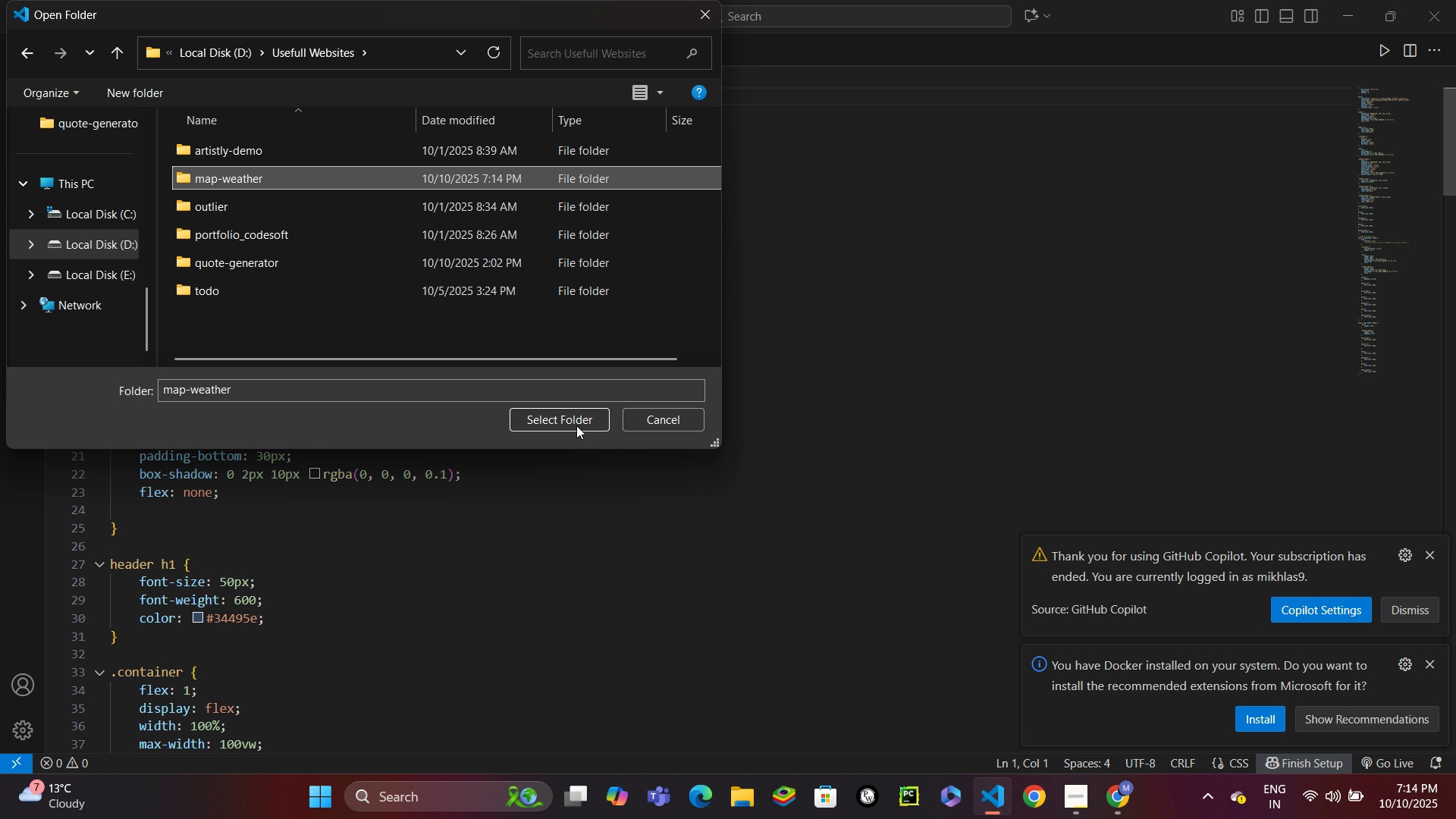 
left_click([577, 425])
 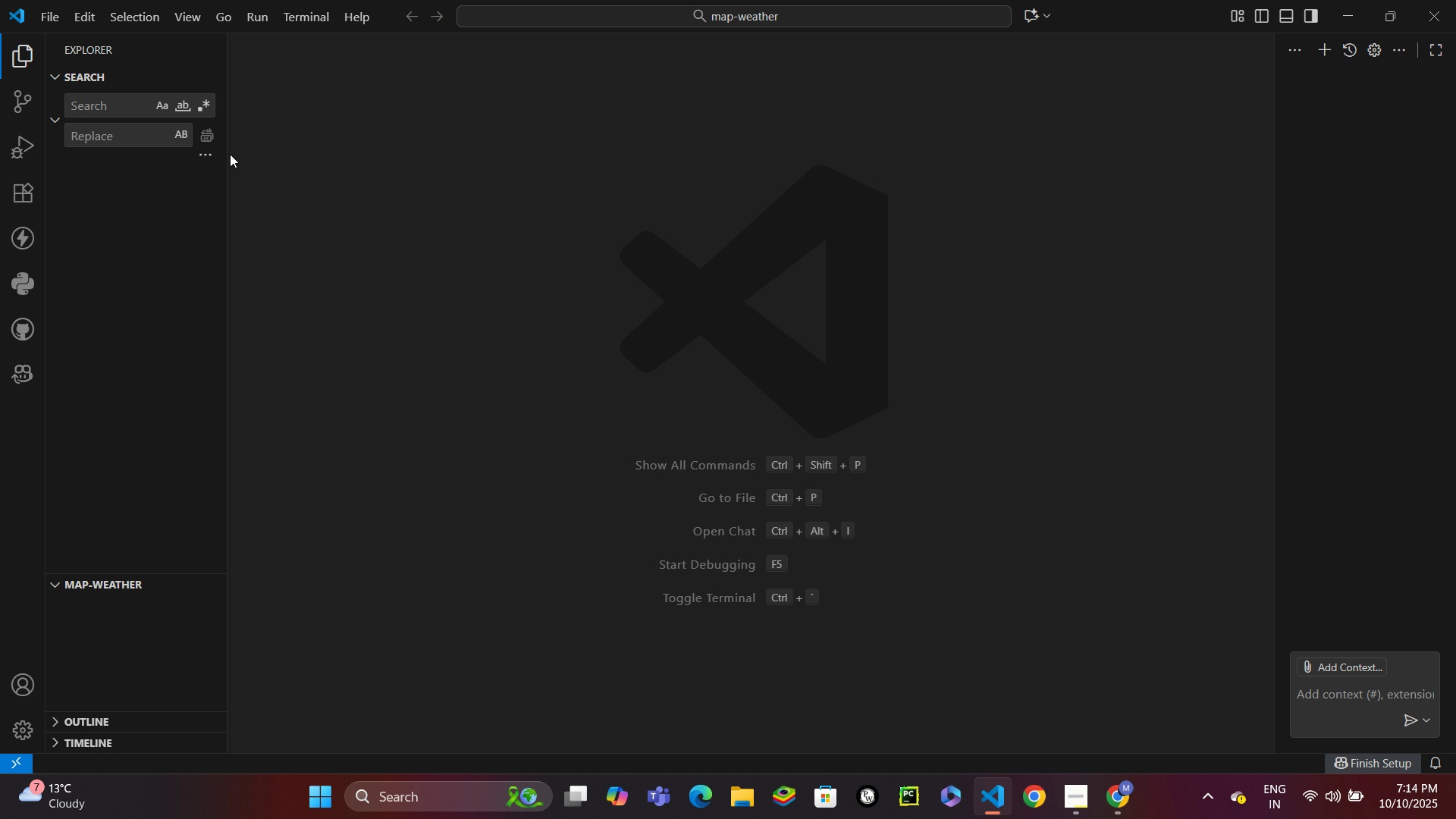 
wait(5.55)
 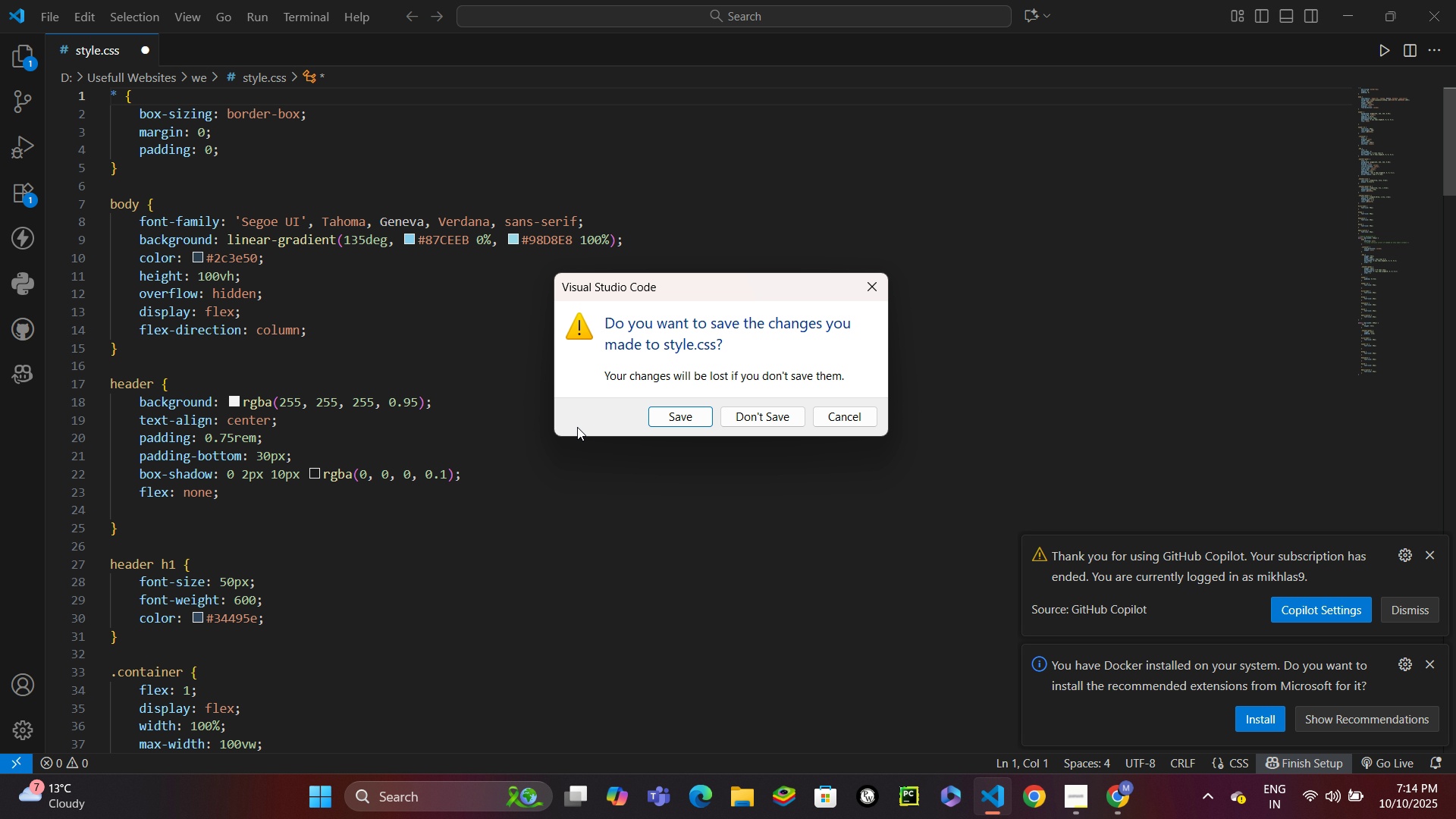 
left_click([58, 75])
 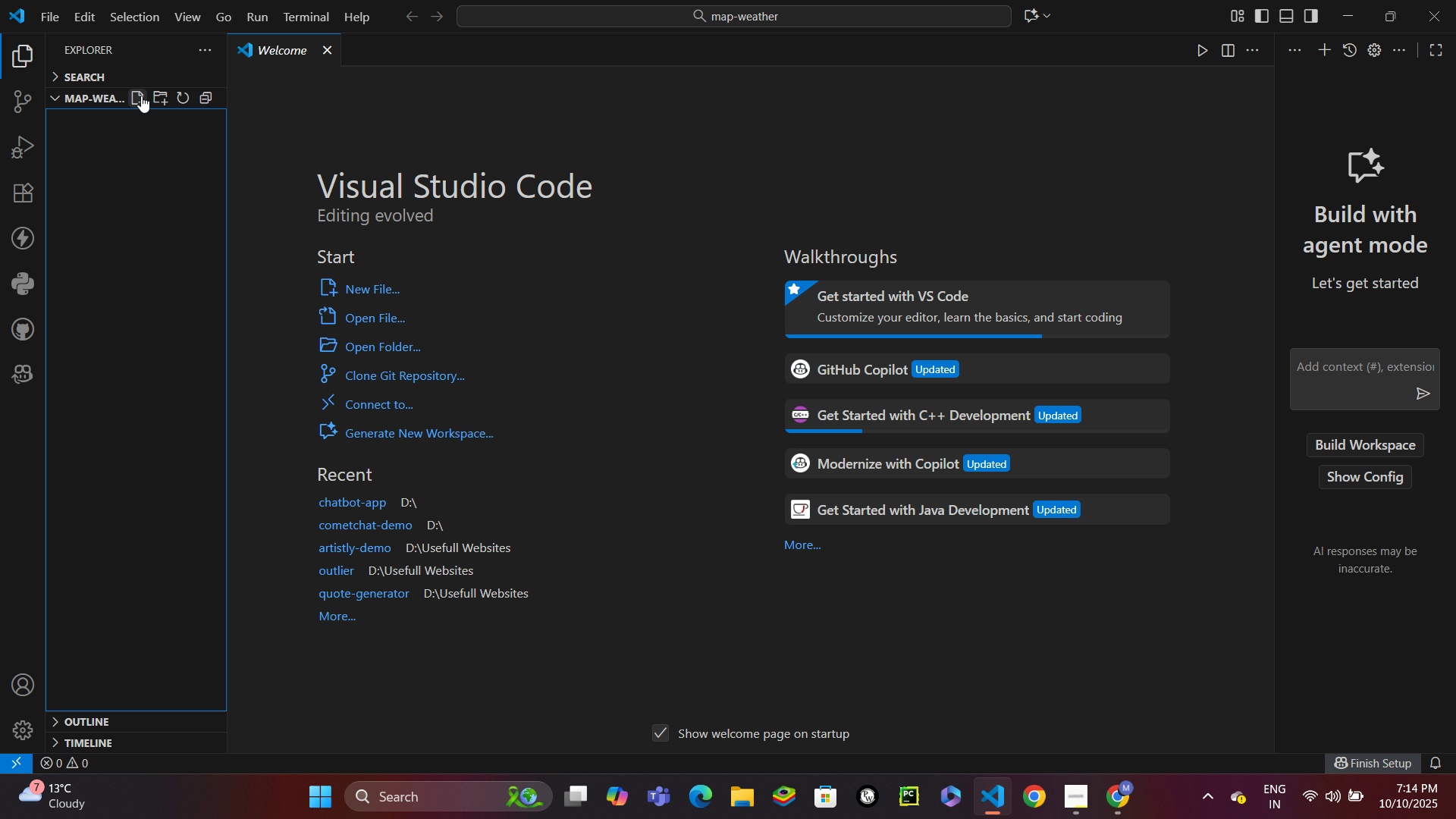 
left_click([141, 96])
 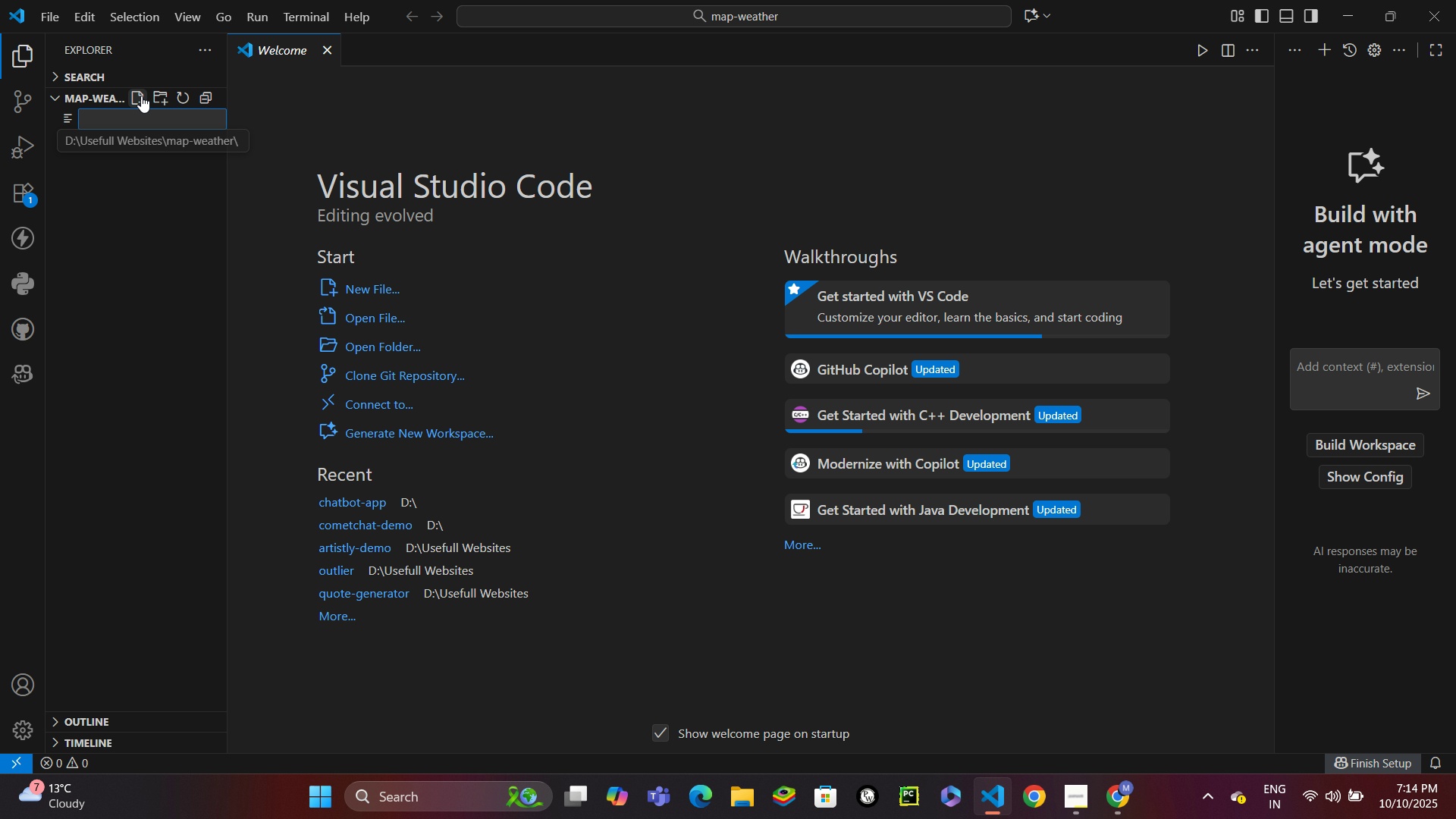 
type(index.html)
 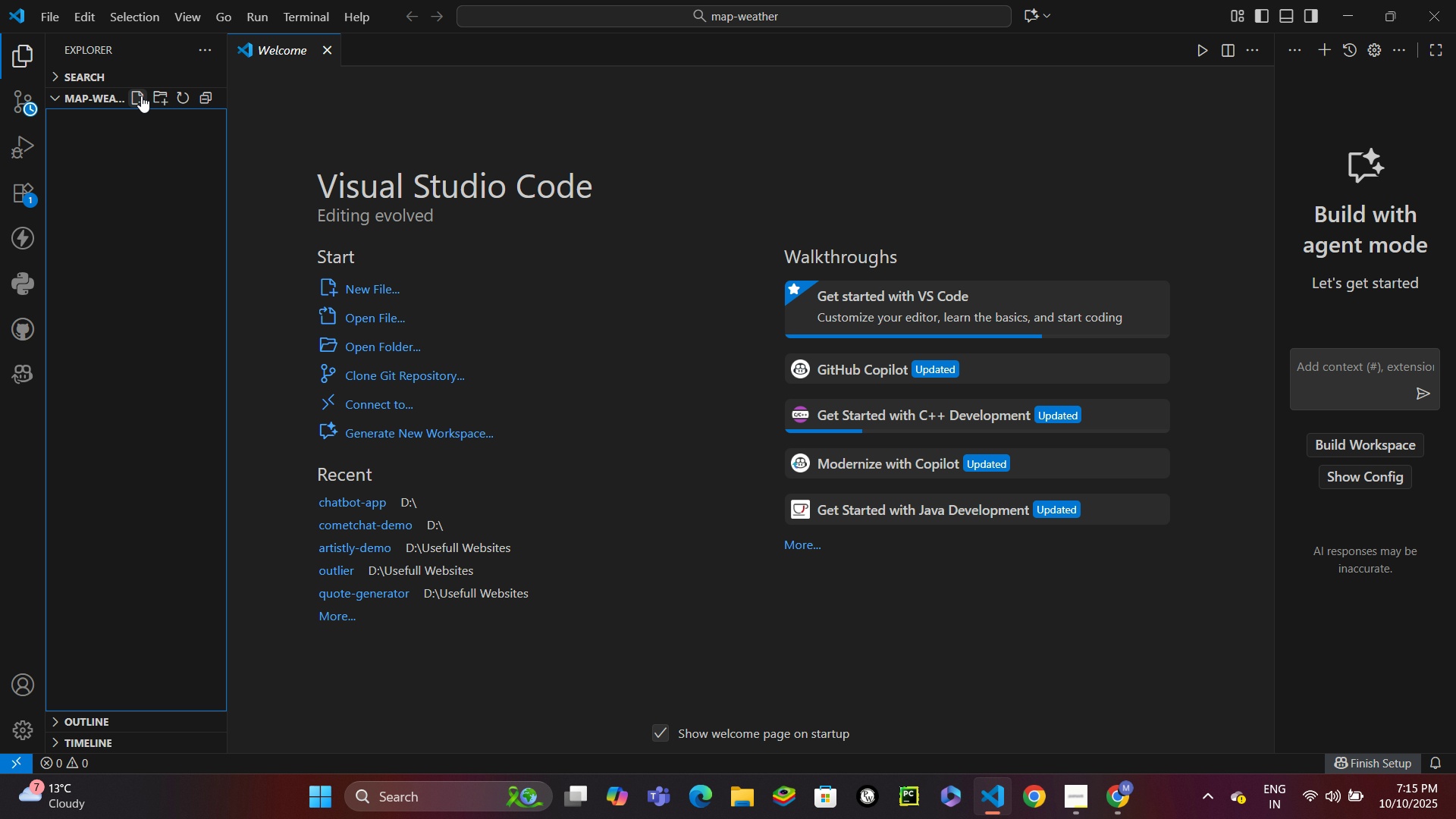 
key(Enter)
 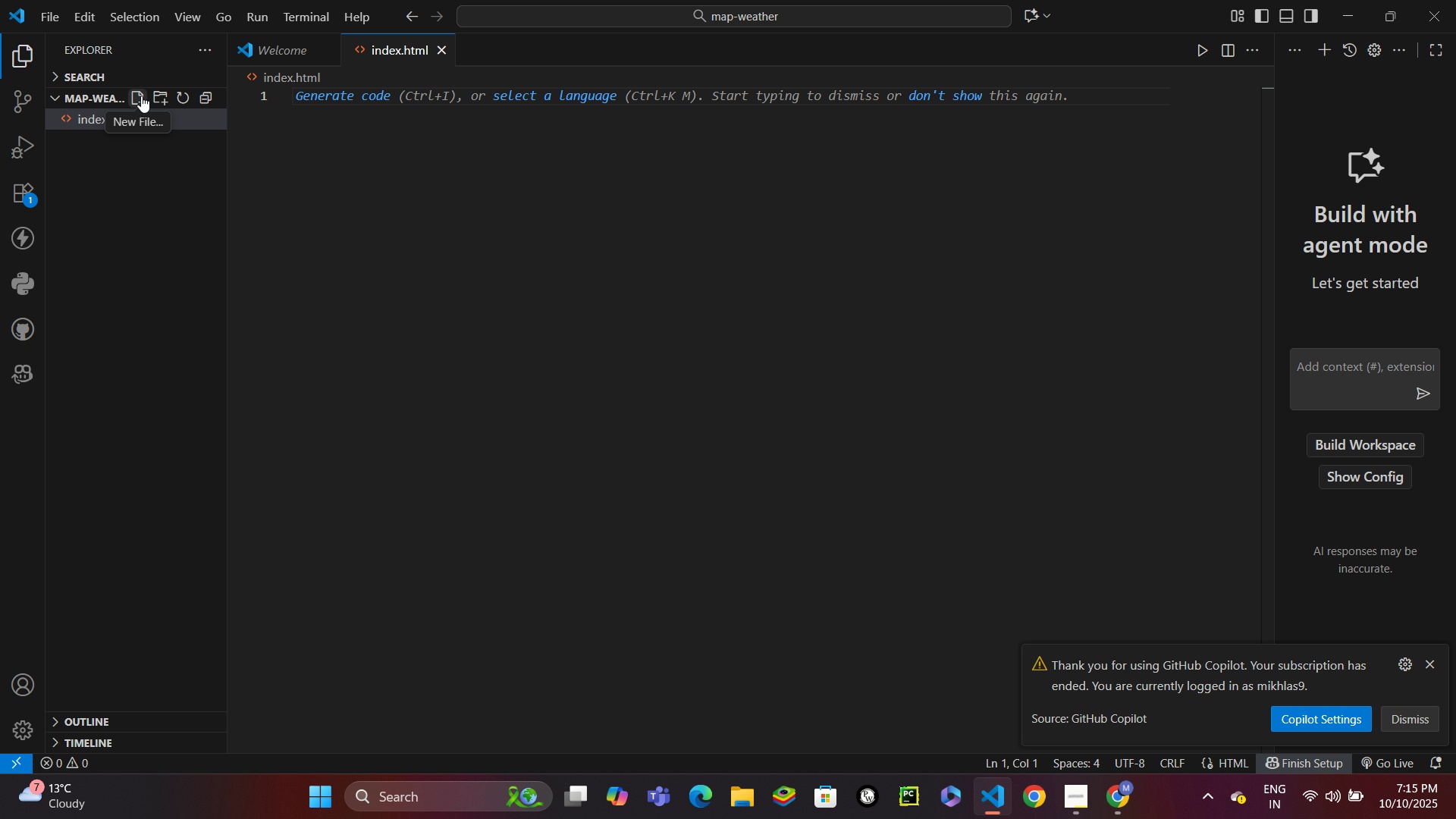 
wait(16.27)
 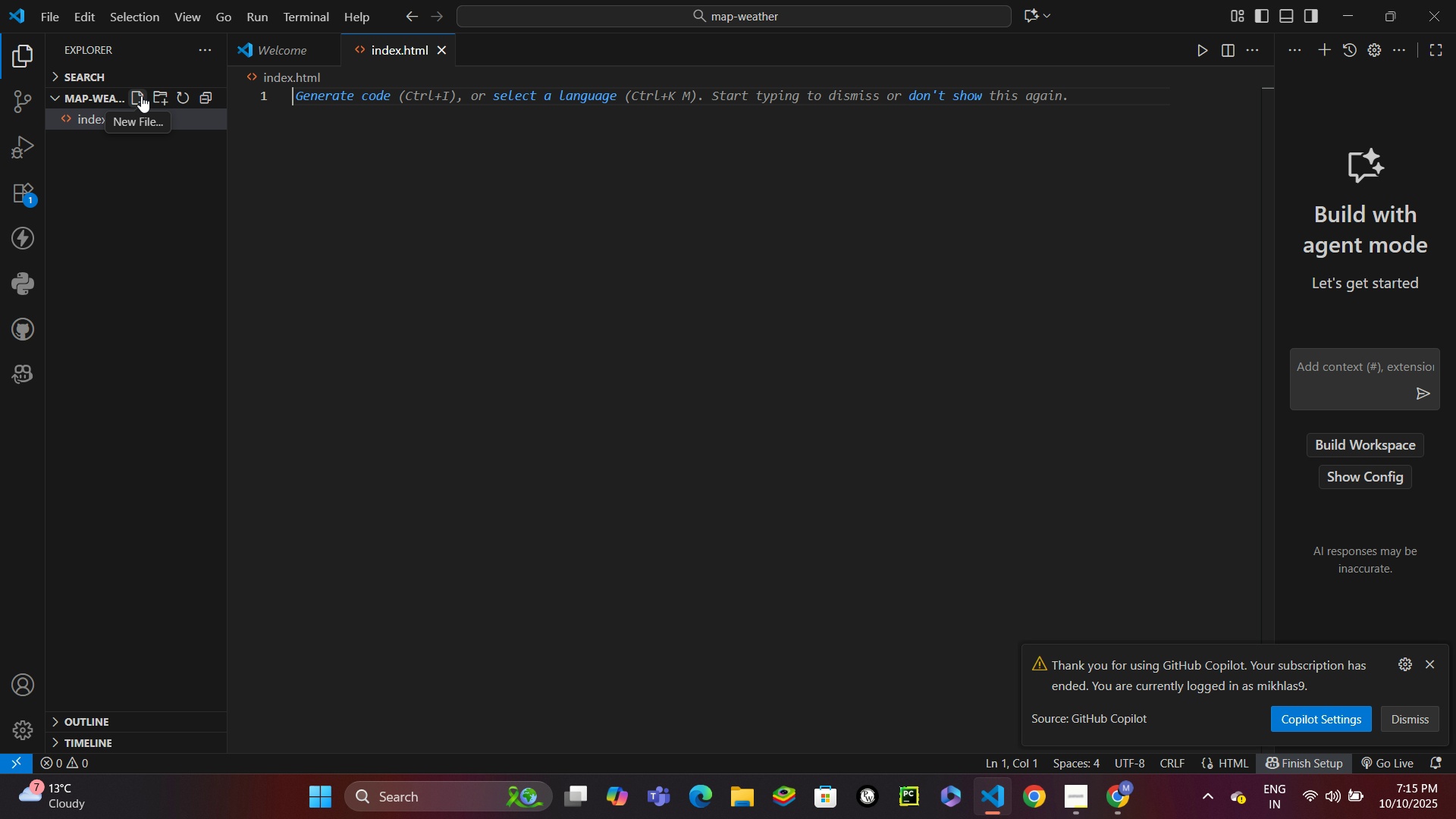 
key(Shift+Comma)
 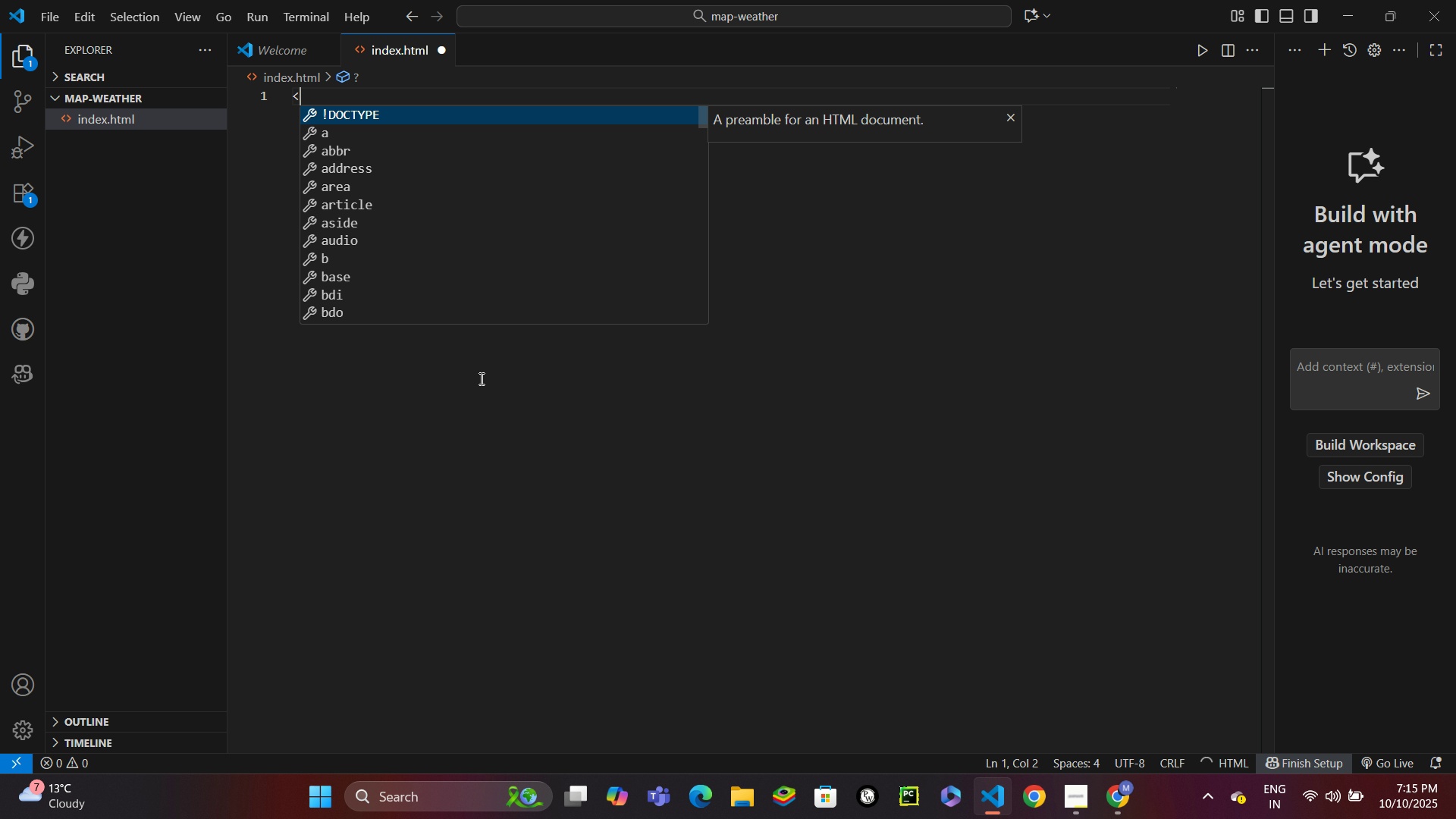 
key(Shift+ShiftRight)
 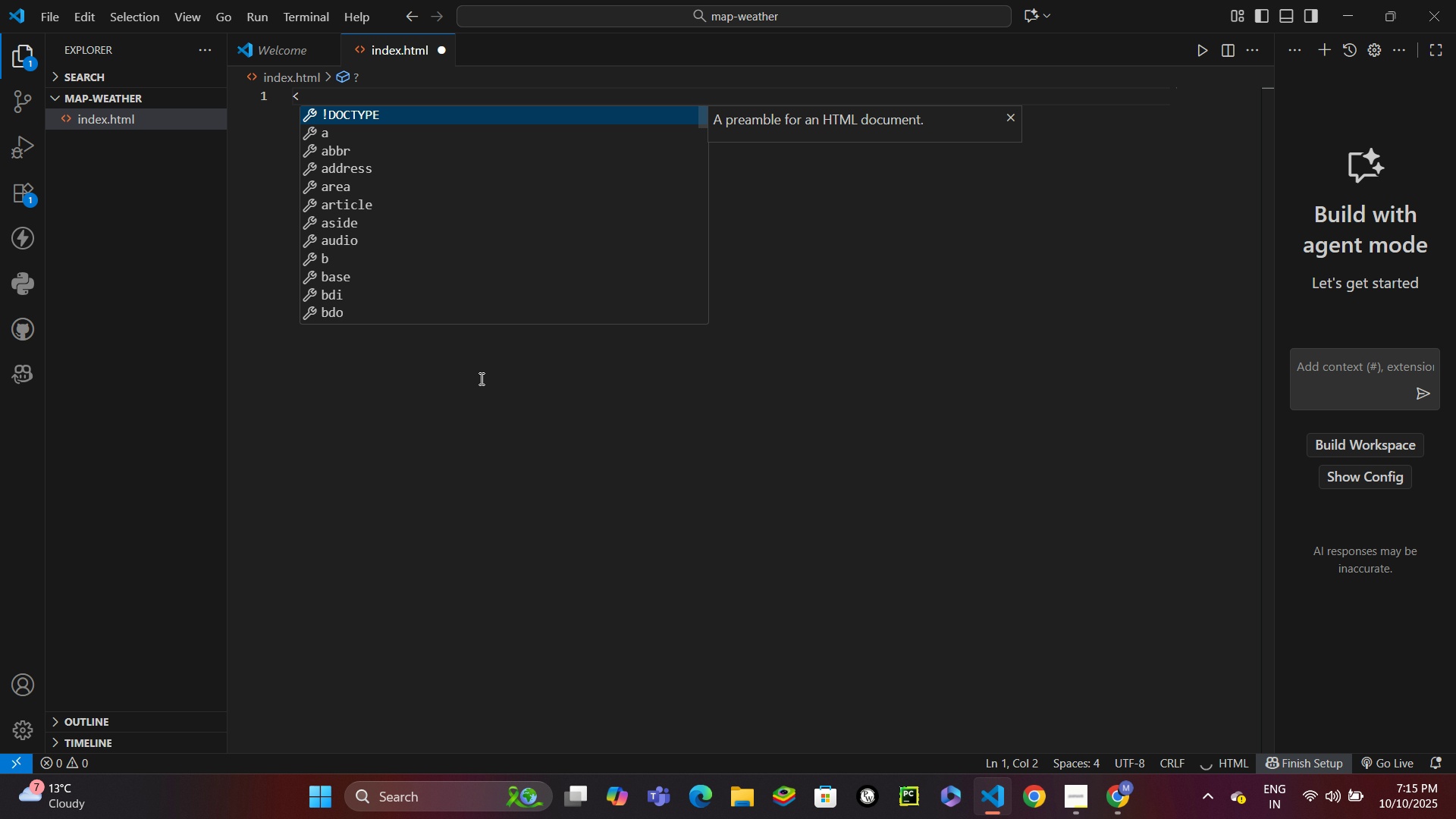 
key(Shift+Enter)
 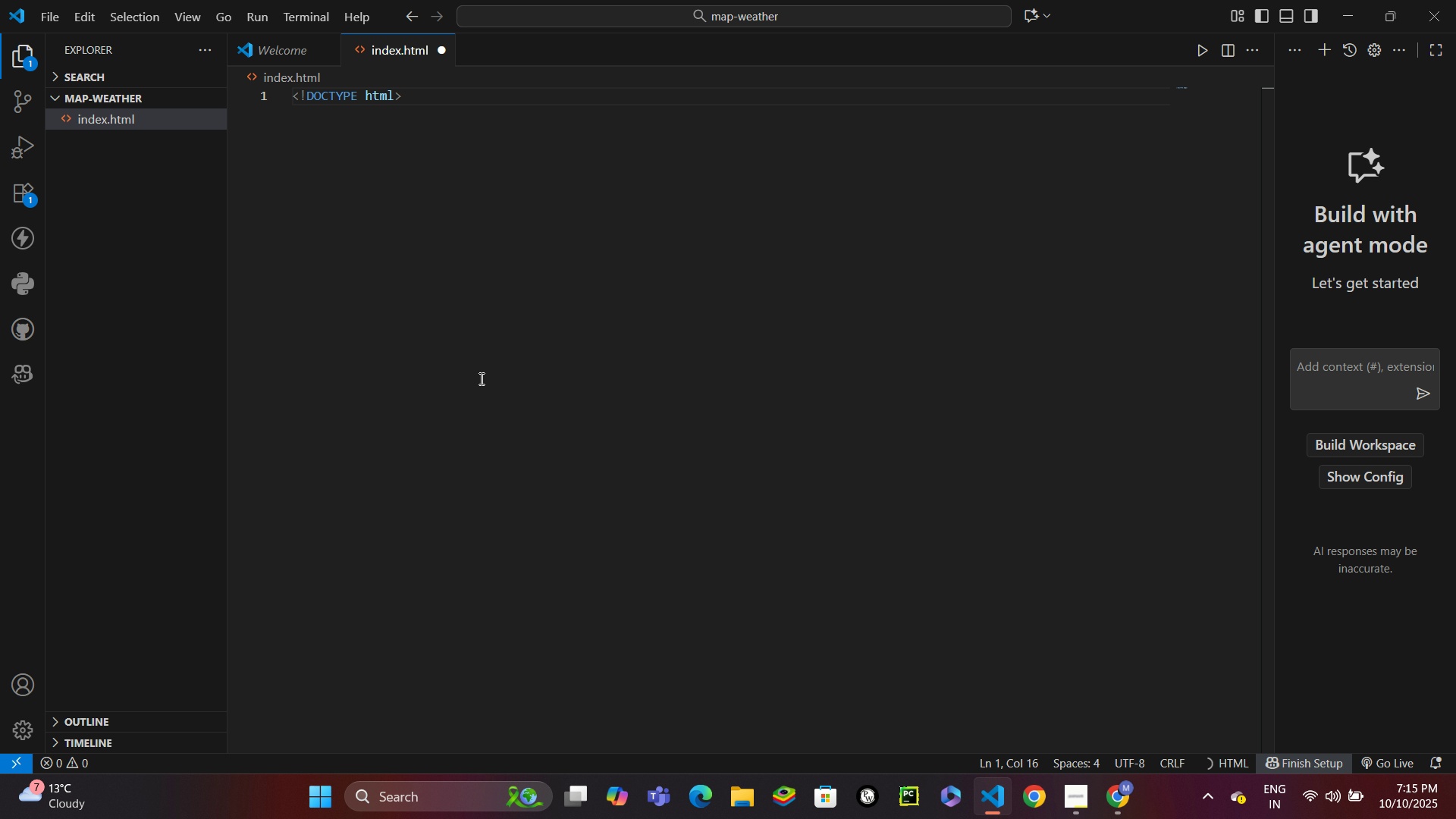 
key(Shift+Enter)
 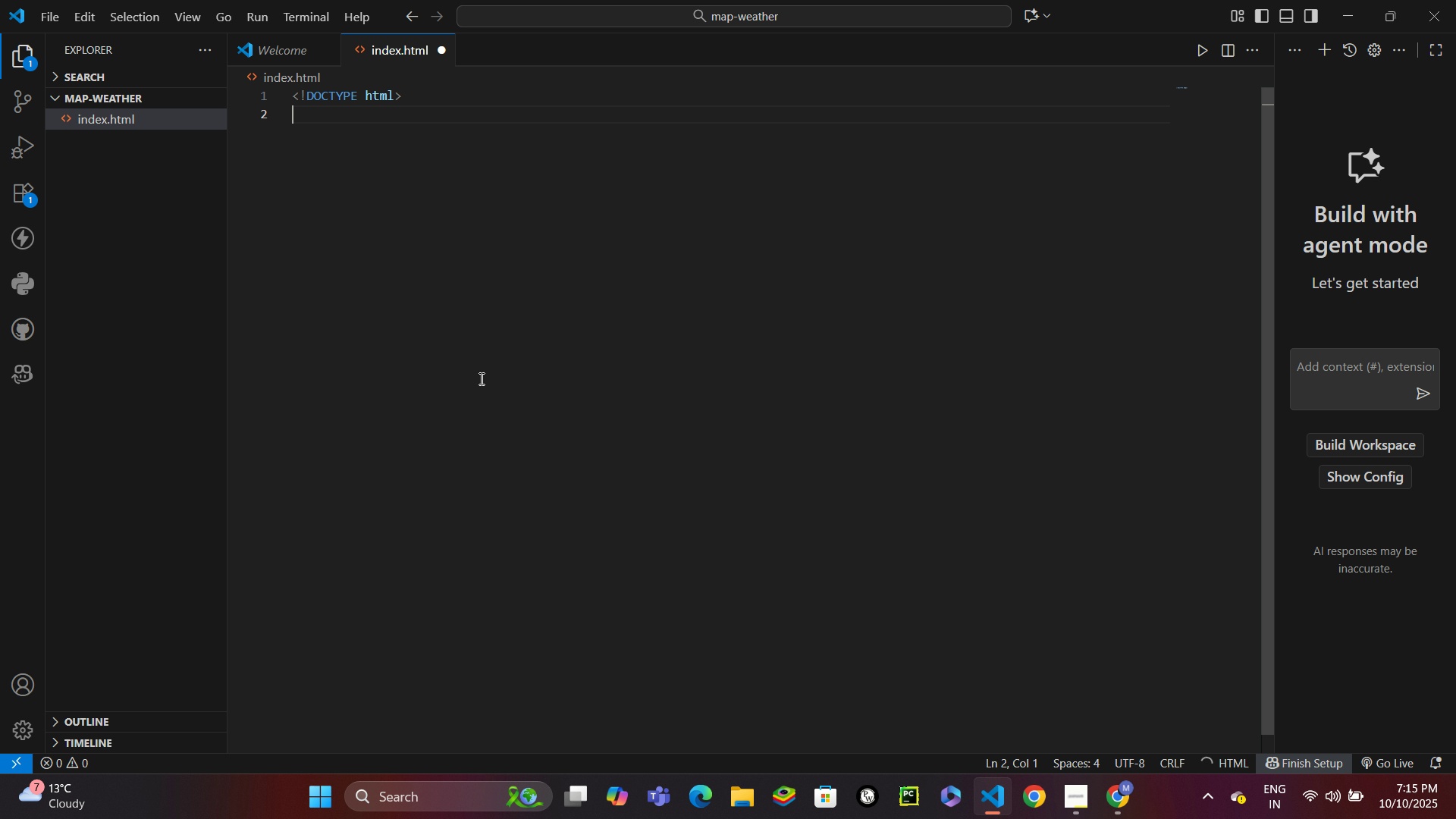 
type(<htm)
 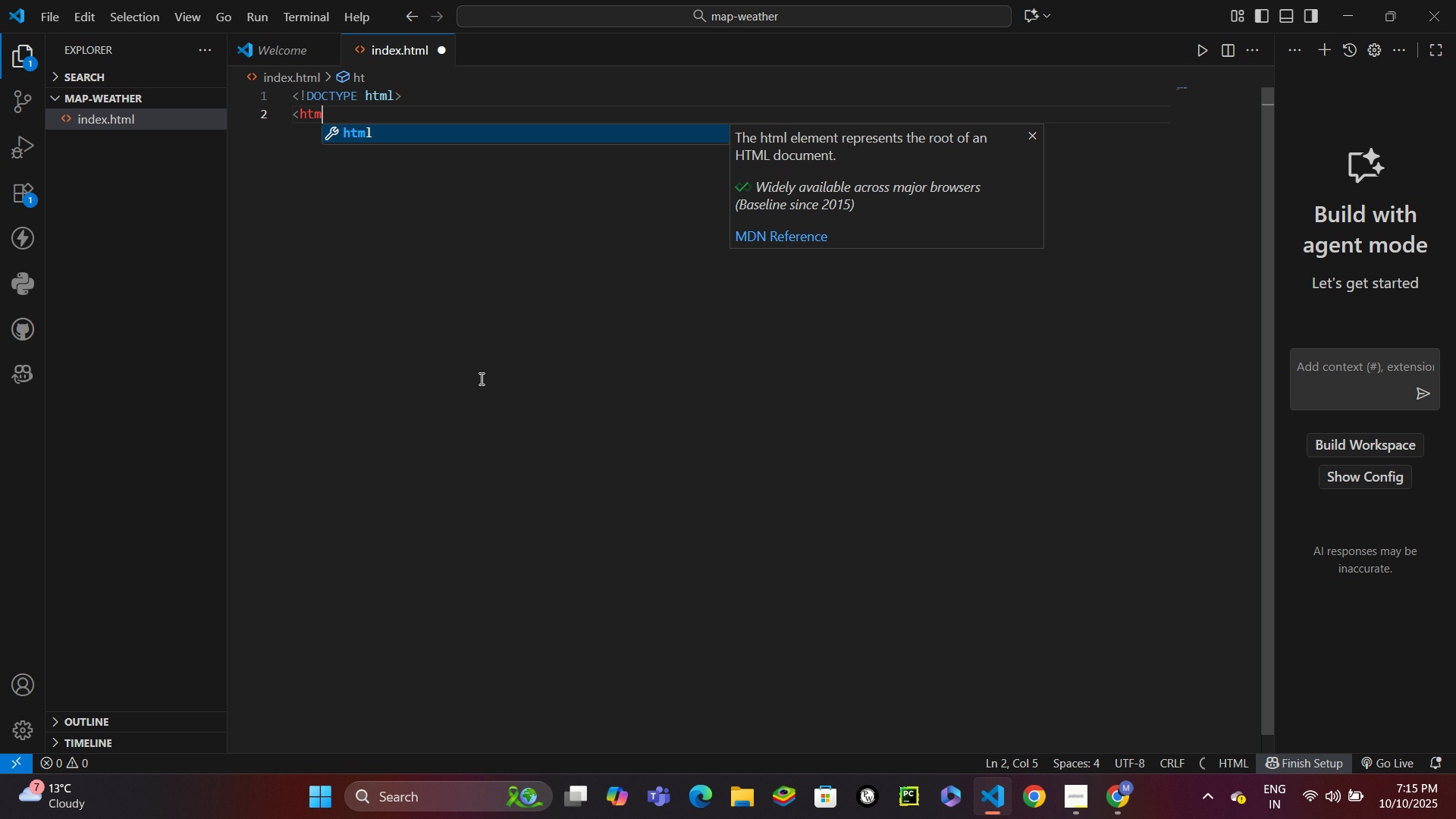 
key(Enter)
 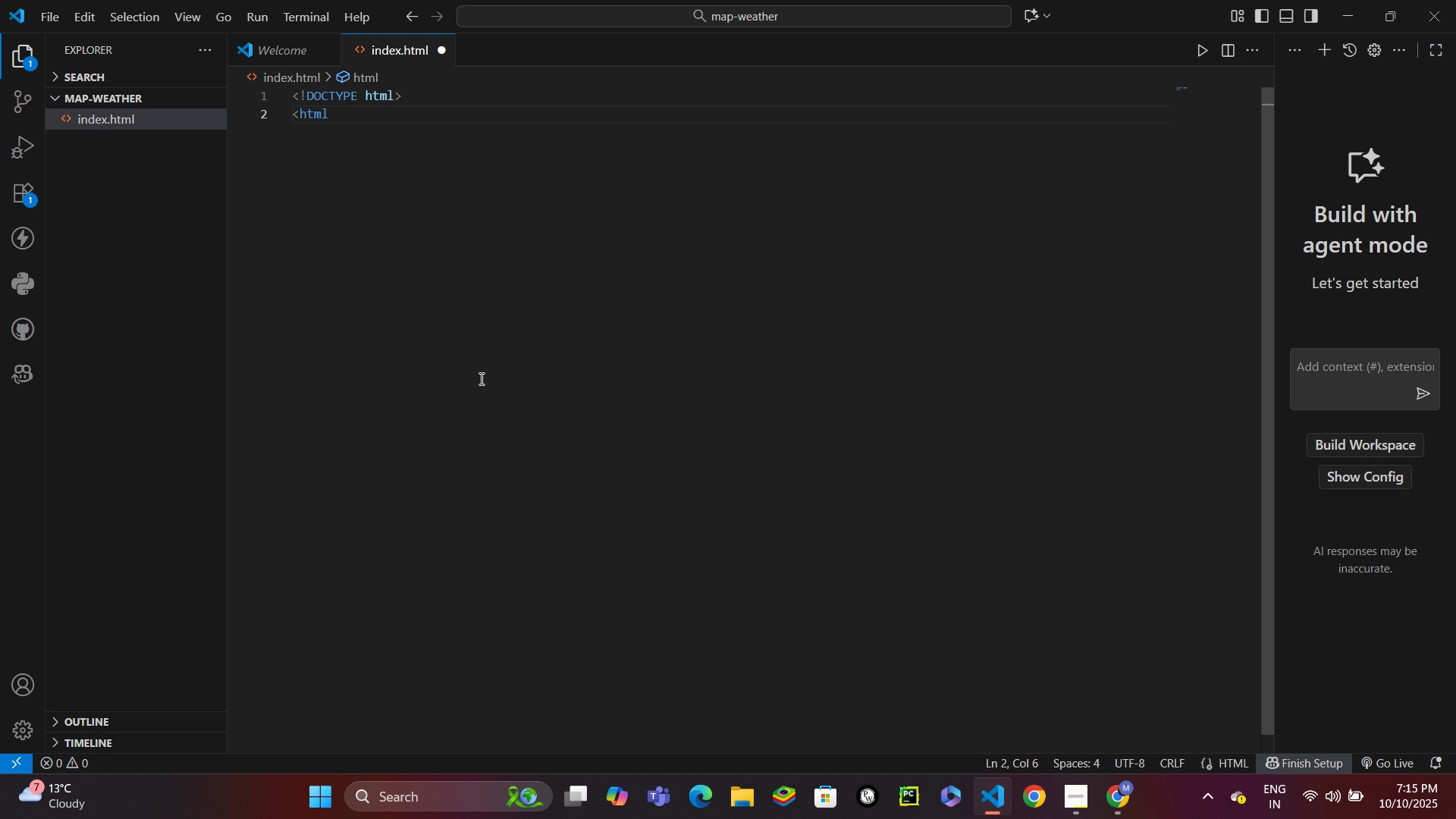 
type( lan)
 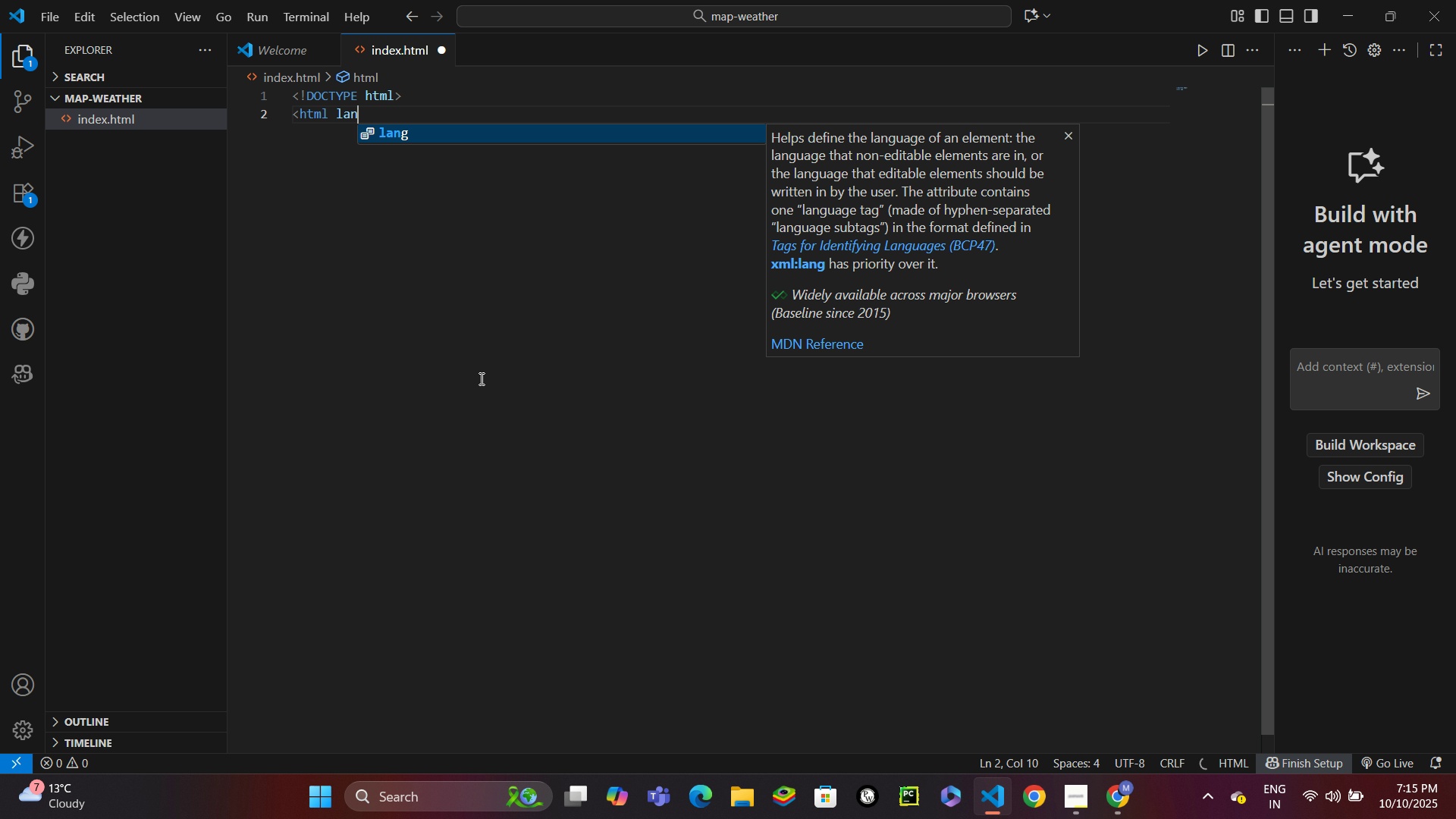 
key(Enter)
 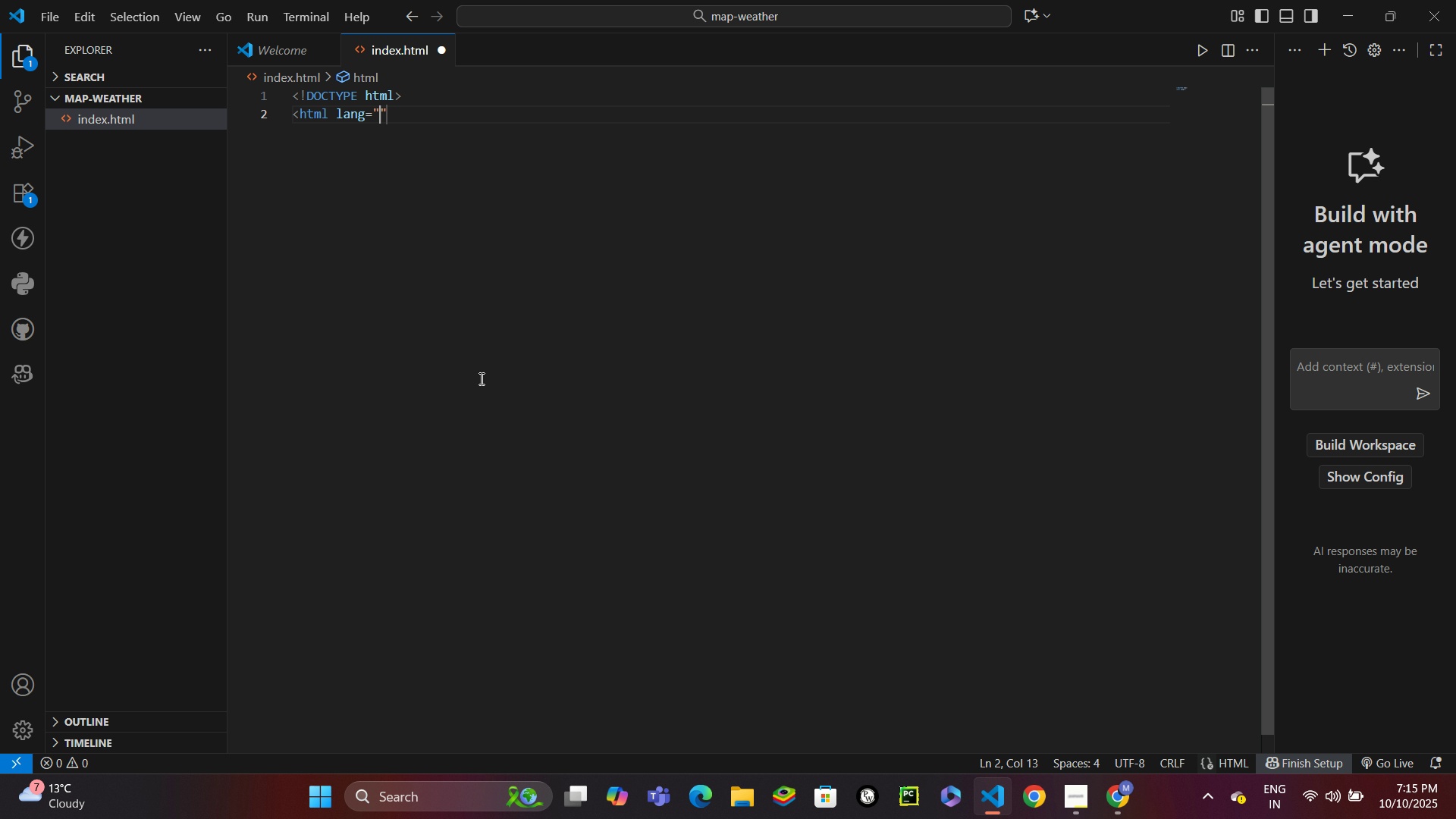 
type(en)
 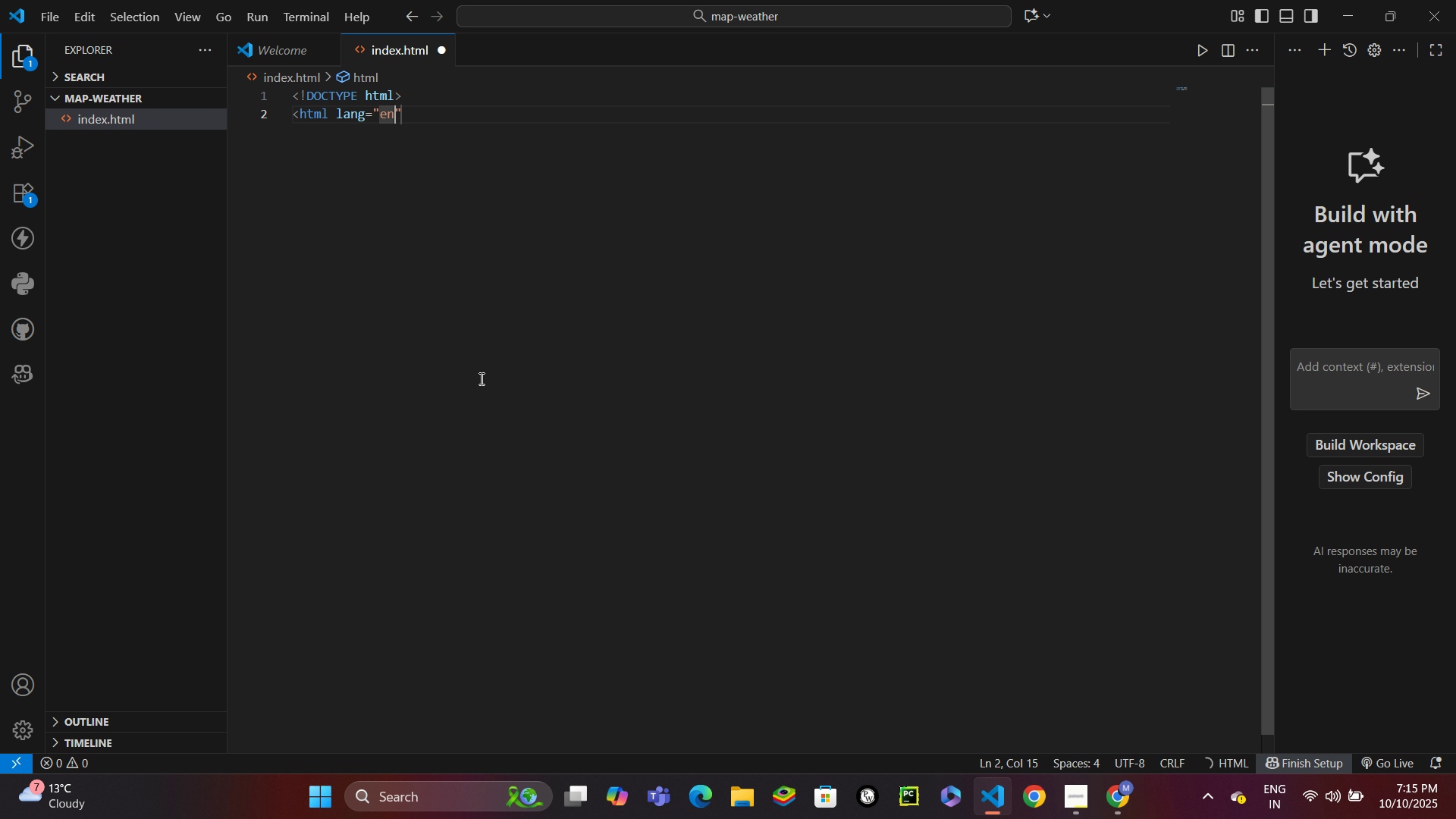 
hold_key(key=ControlLeft, duration=0.33)
 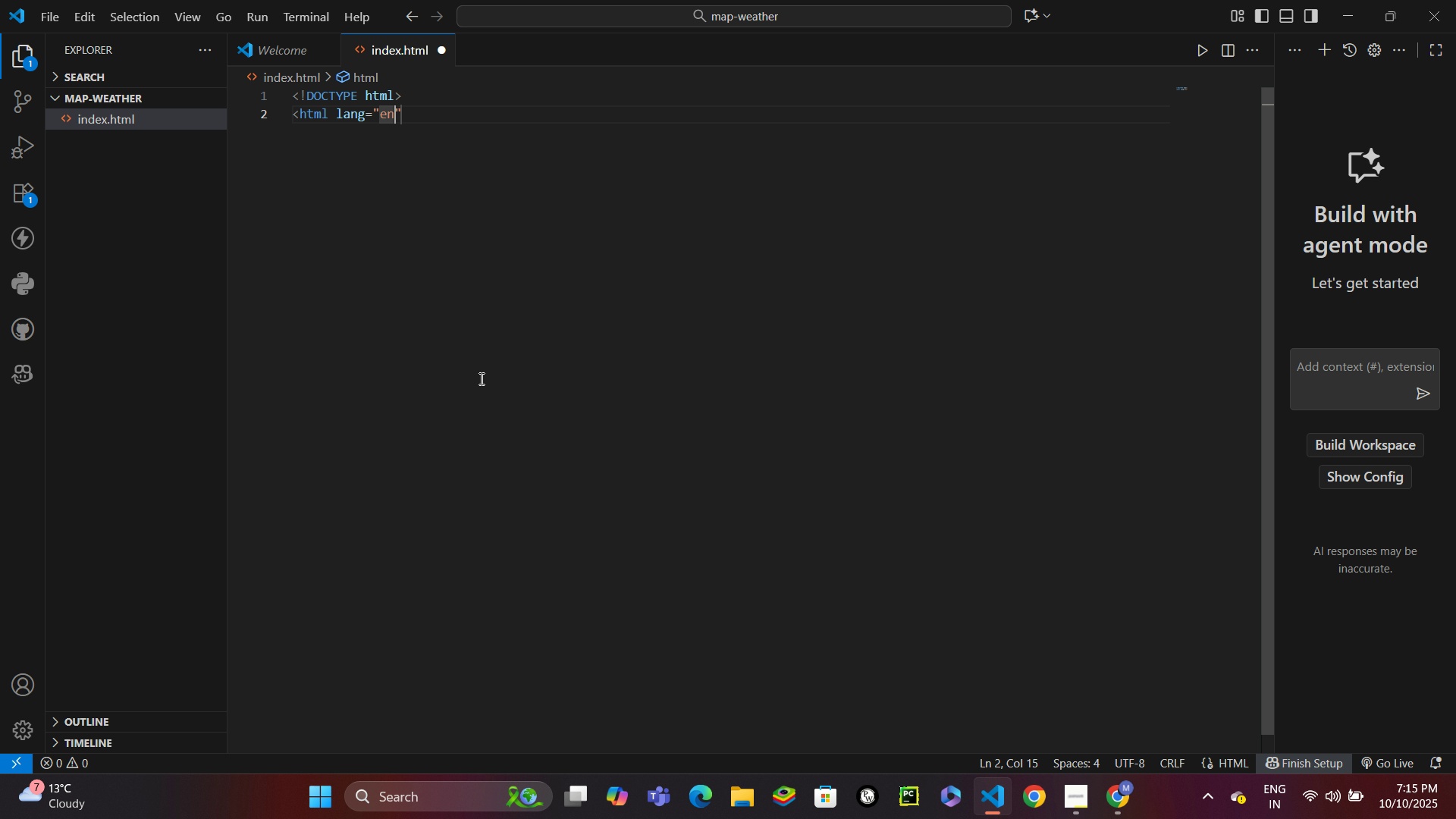 
key(ArrowRight)
 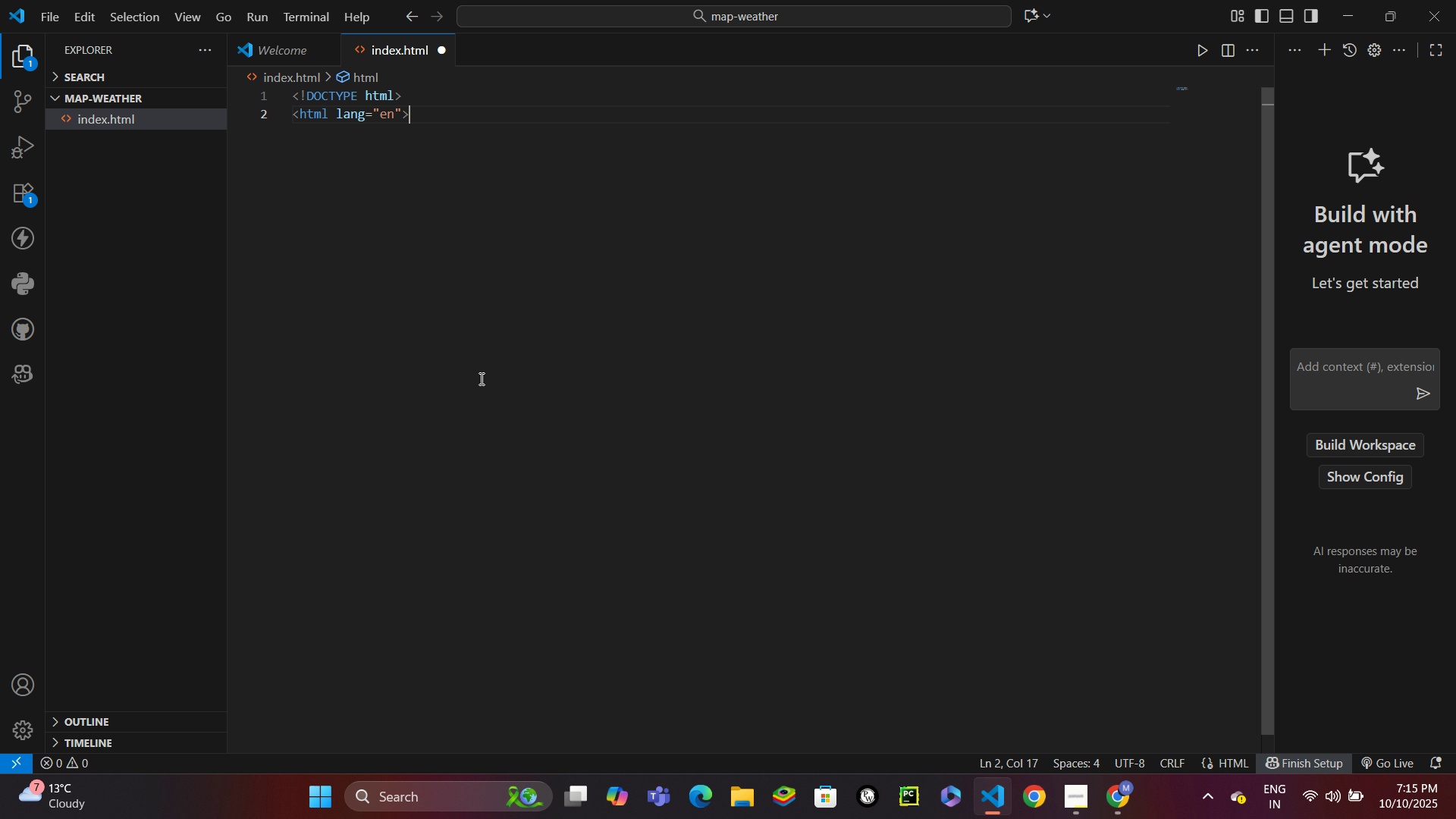 
key(Shift+ShiftLeft)
 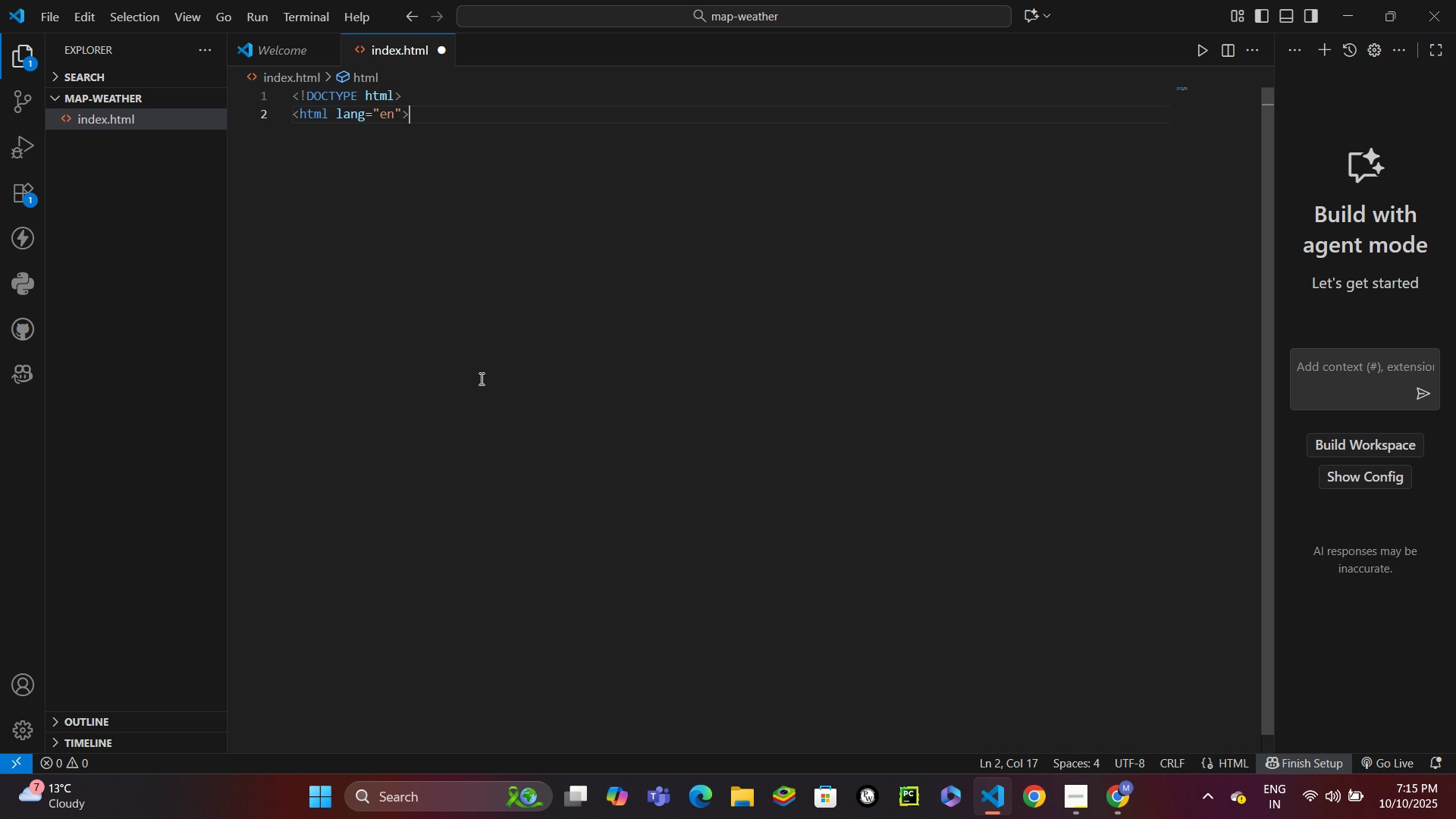 
key(Shift+Period)
 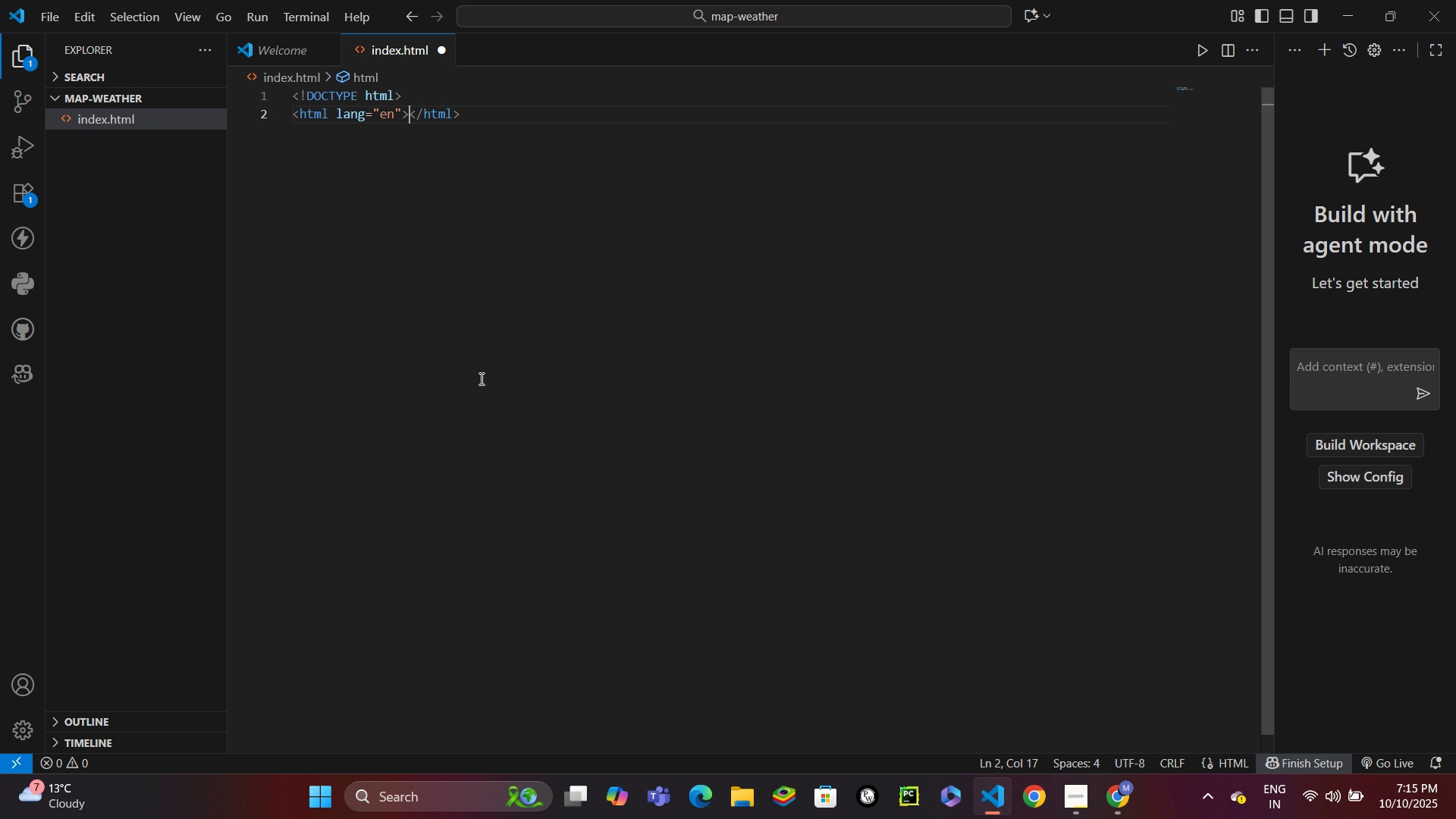 
key(Enter)
 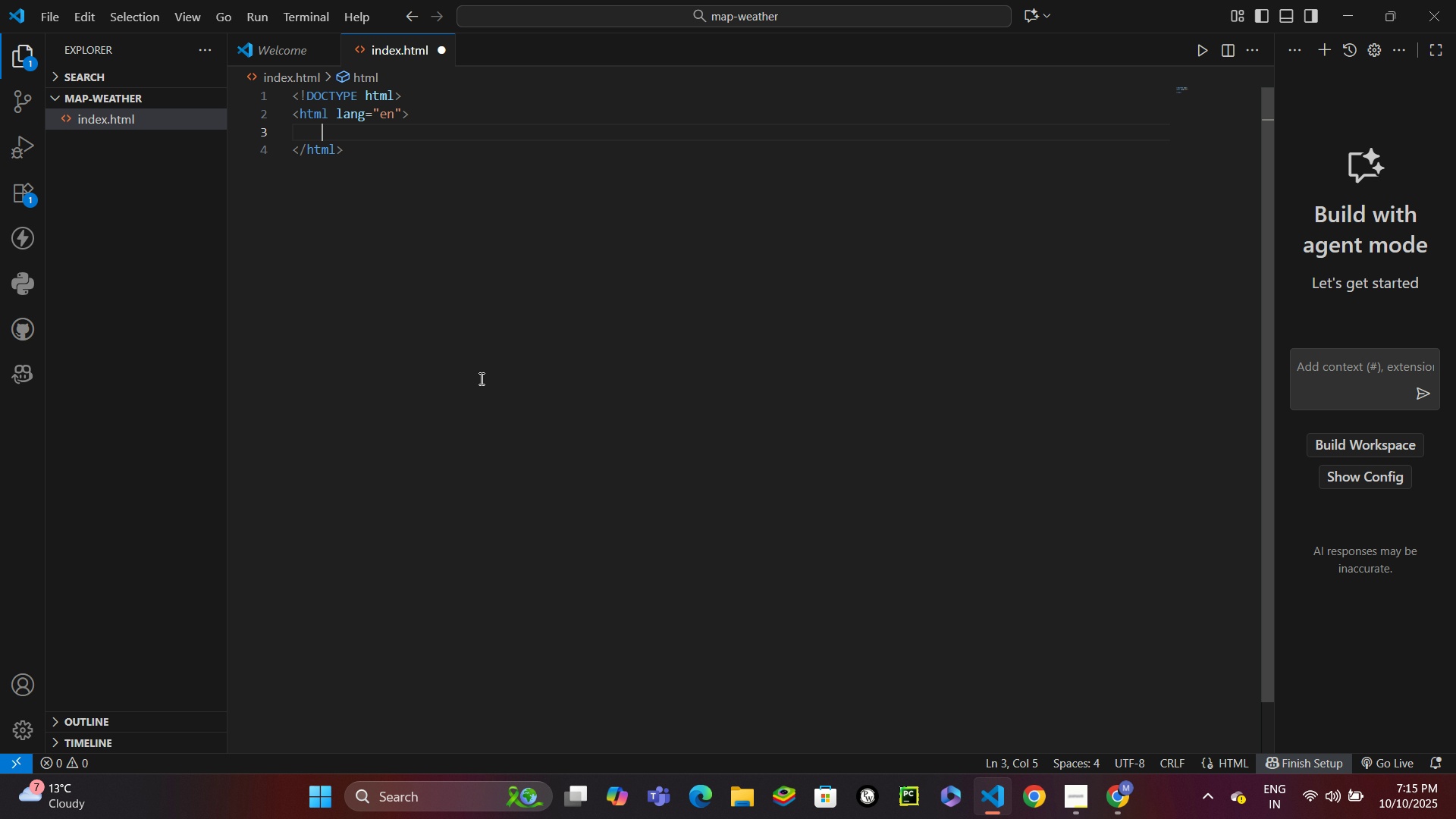 
wait(5.37)
 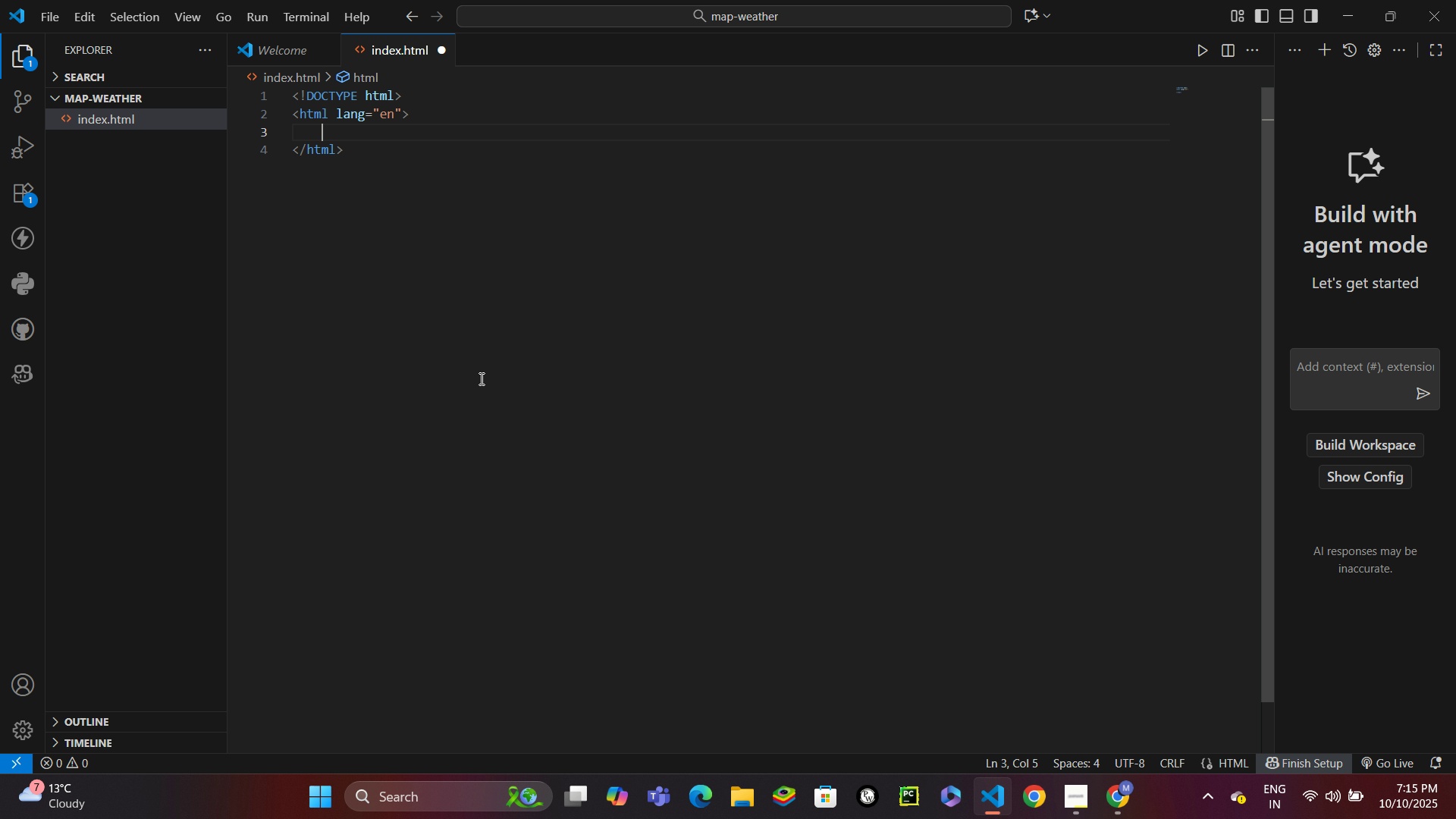 
type(Hea)
 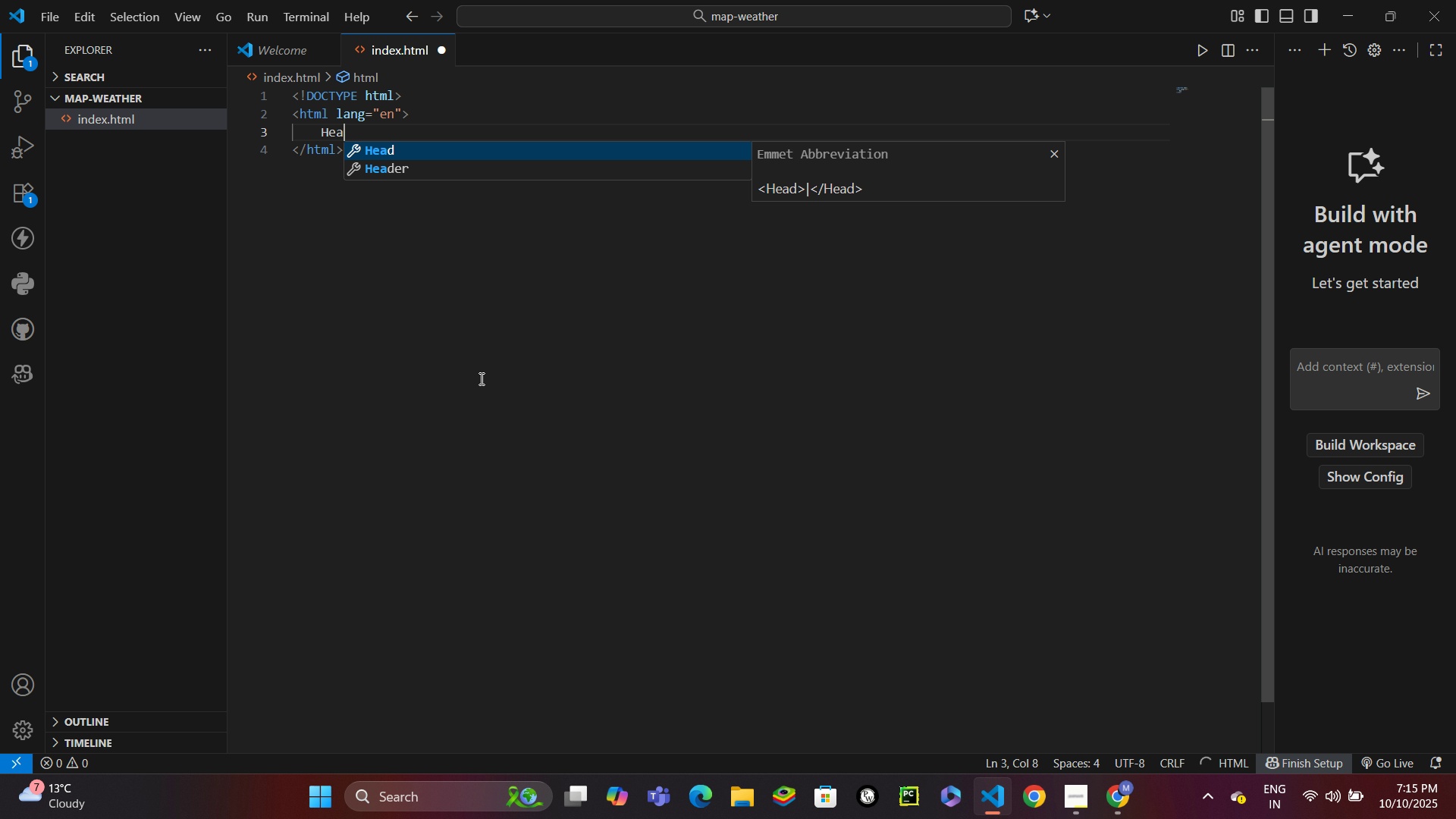 
key(Enter)
 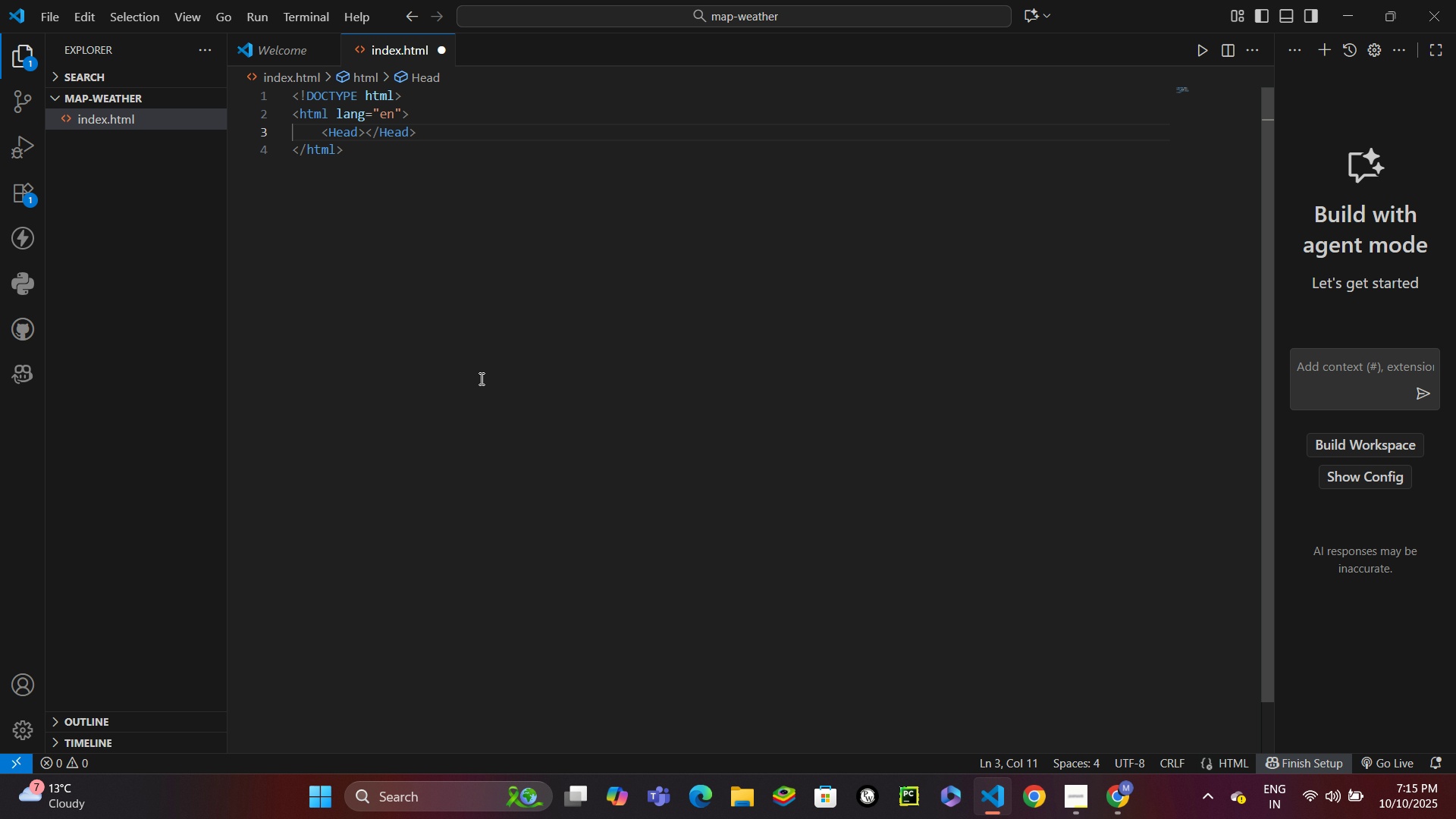 
key(Enter)
 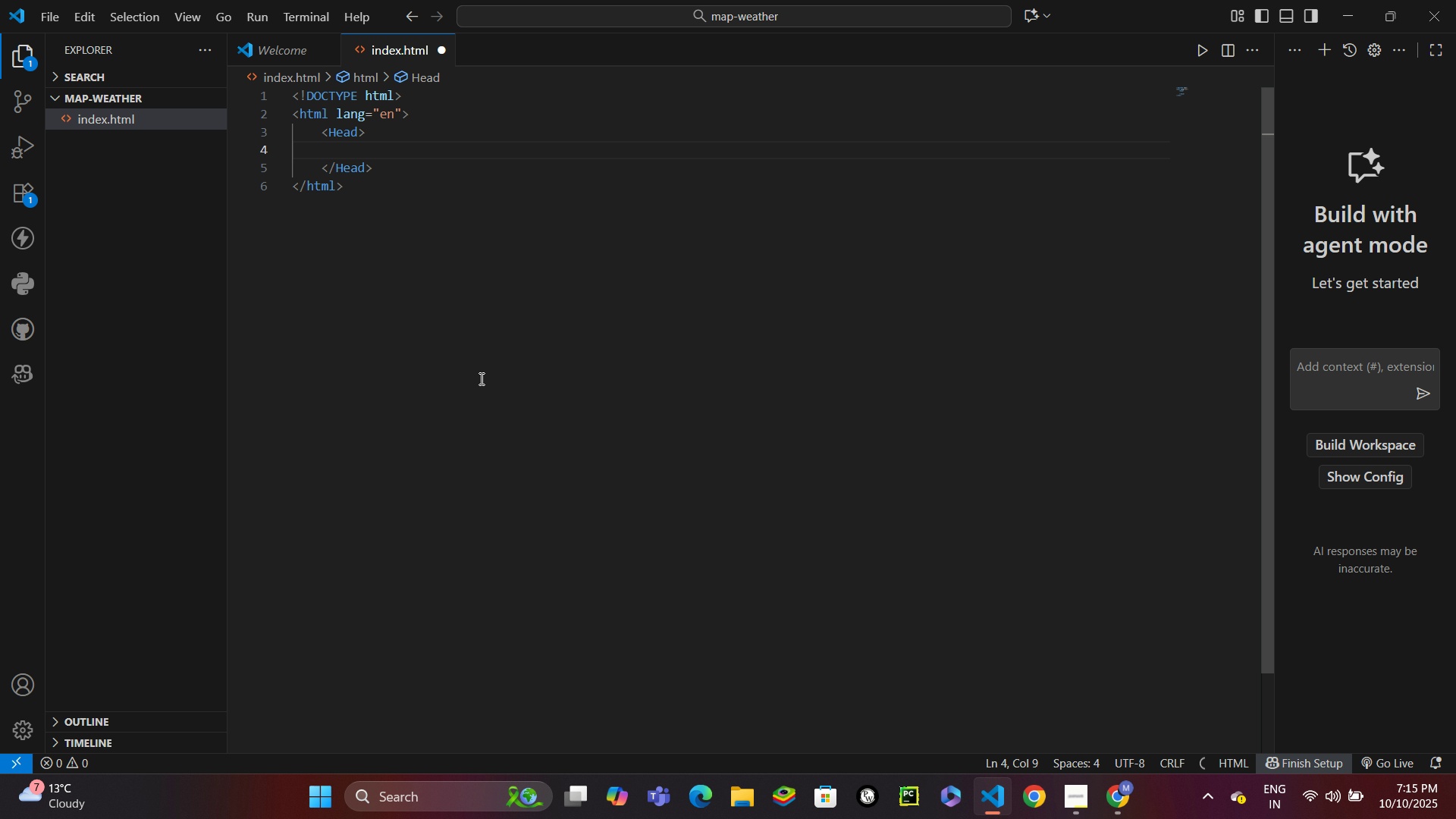 
type(meta)
 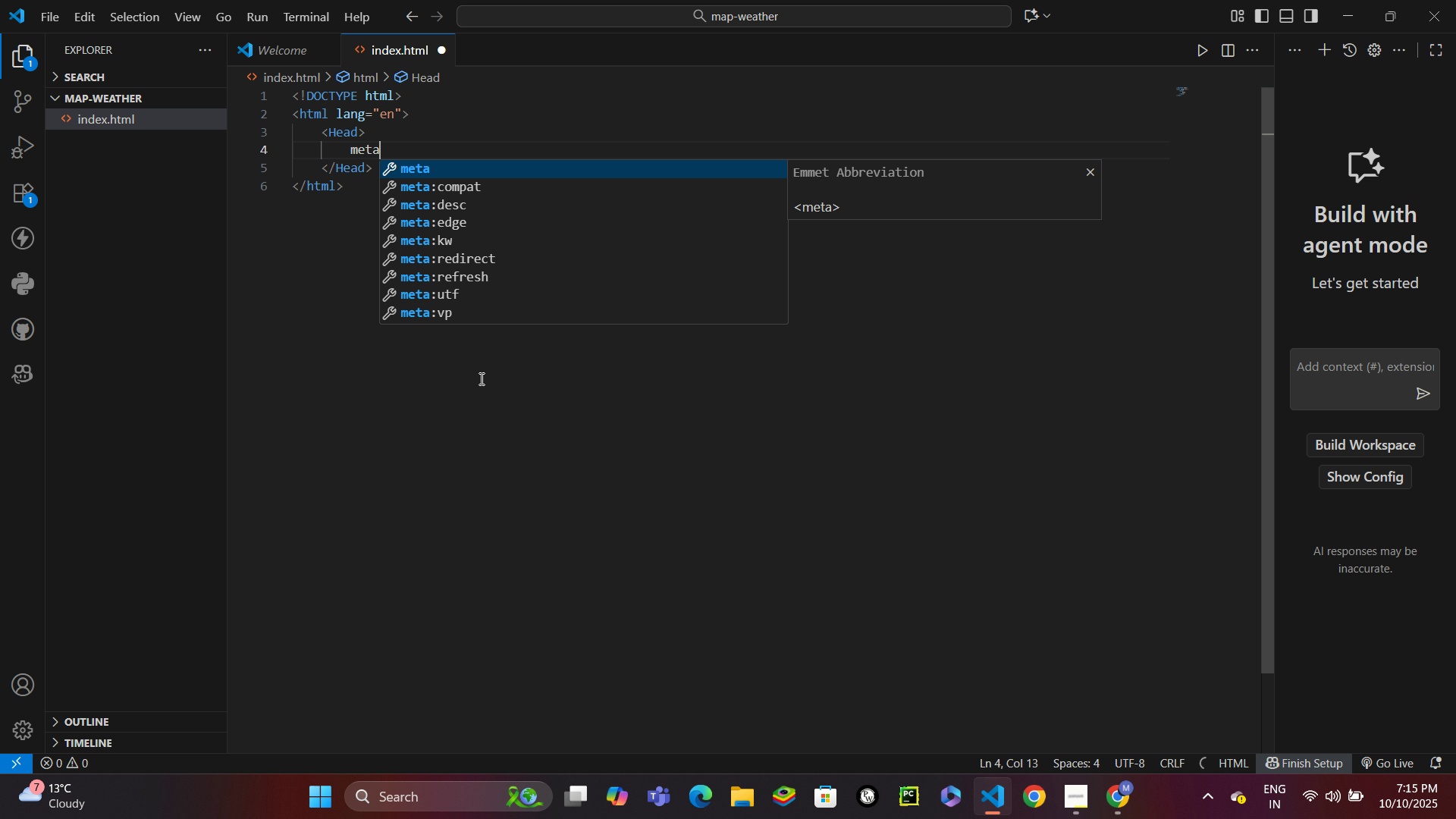 
key(Enter)
 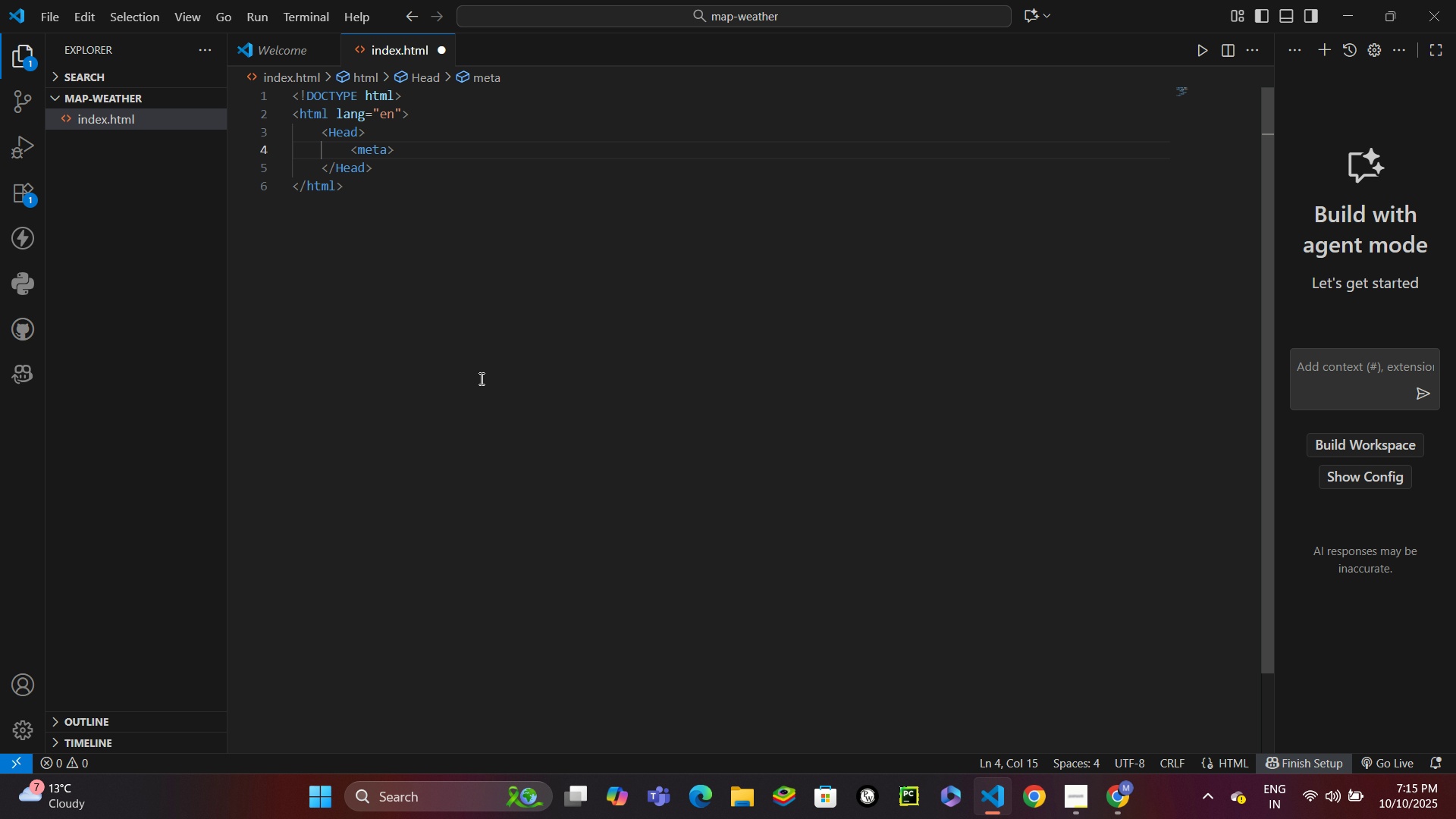 
key(ArrowLeft)
 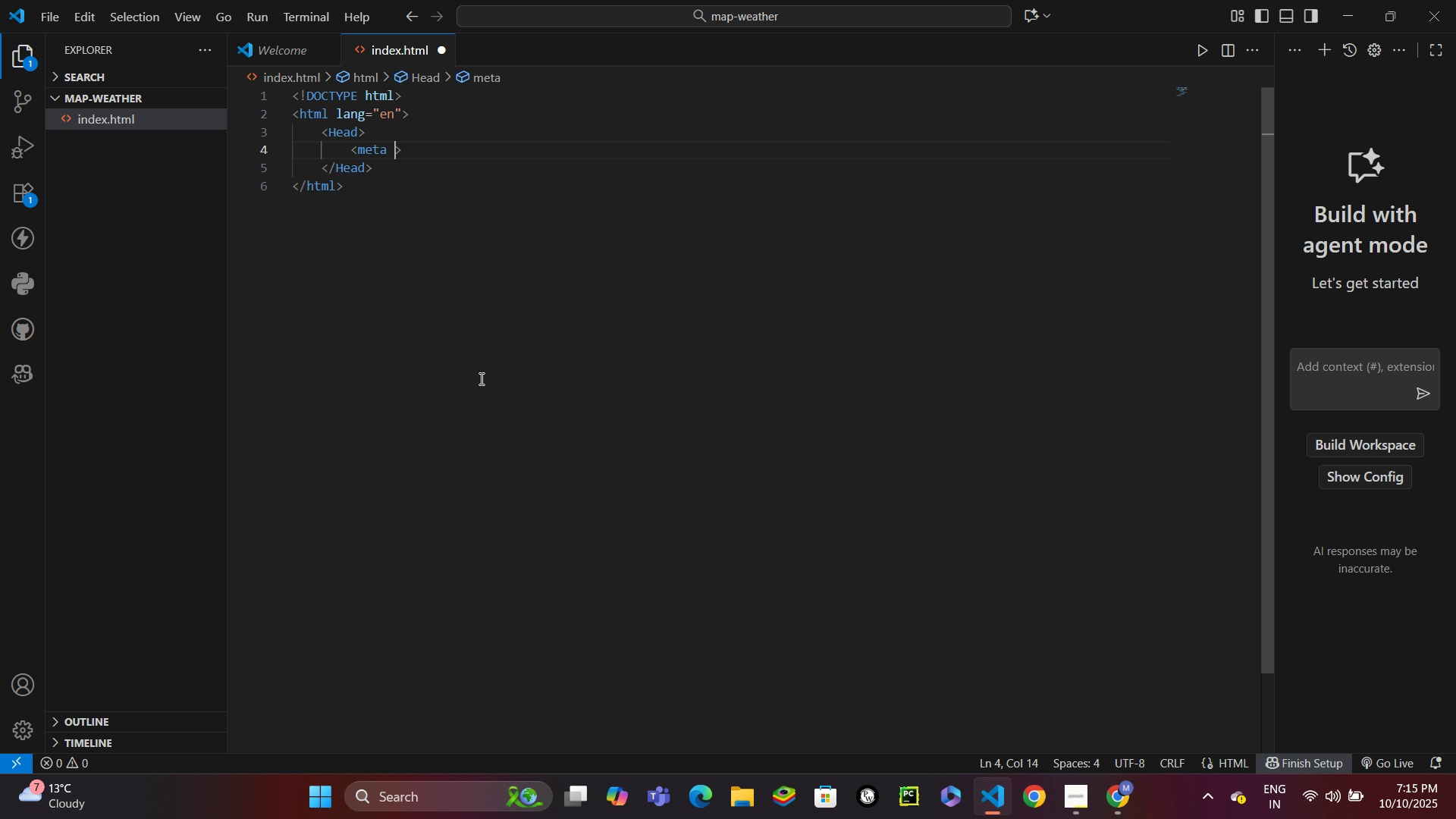 
type( char)
 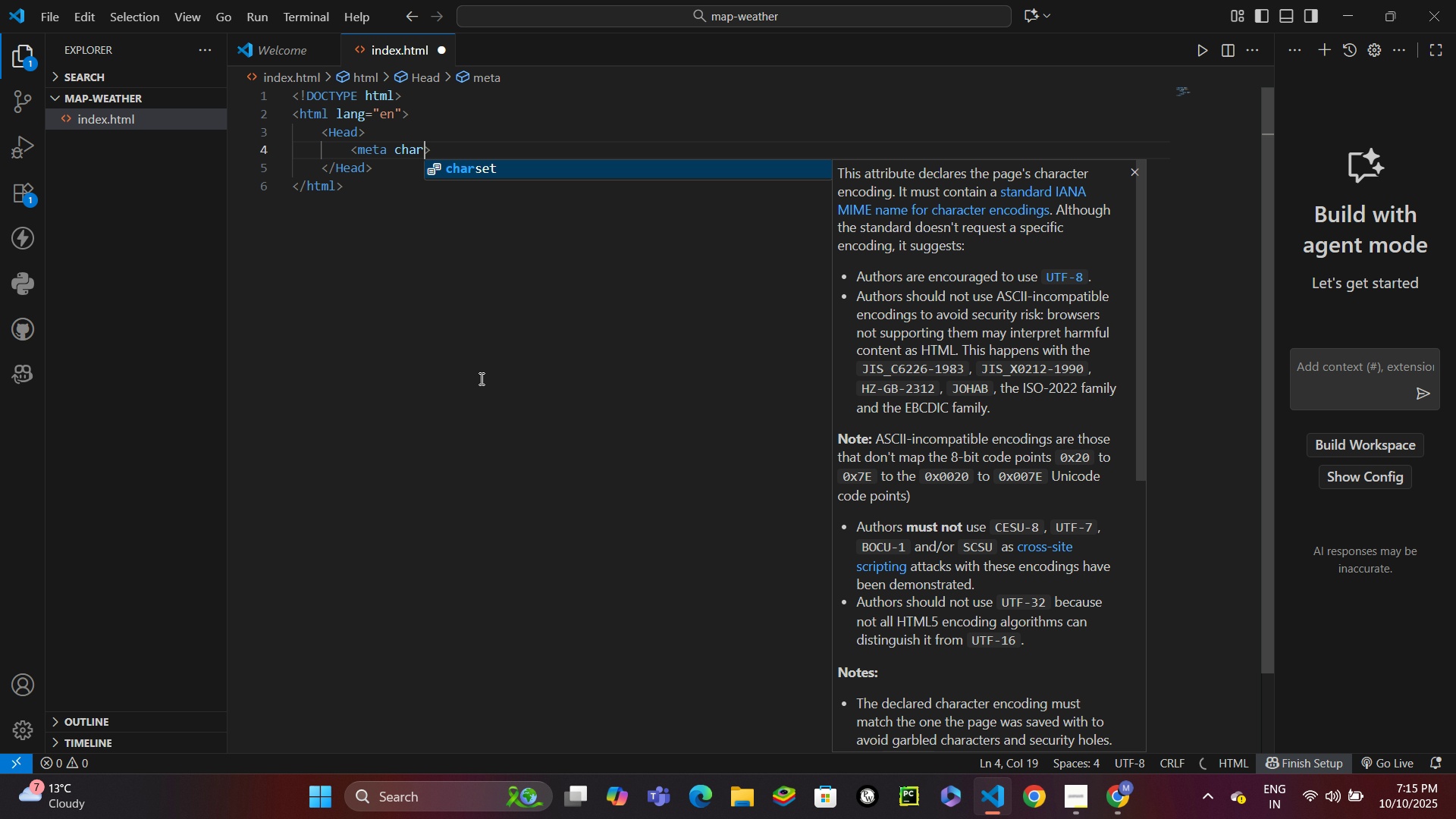 
key(Enter)
 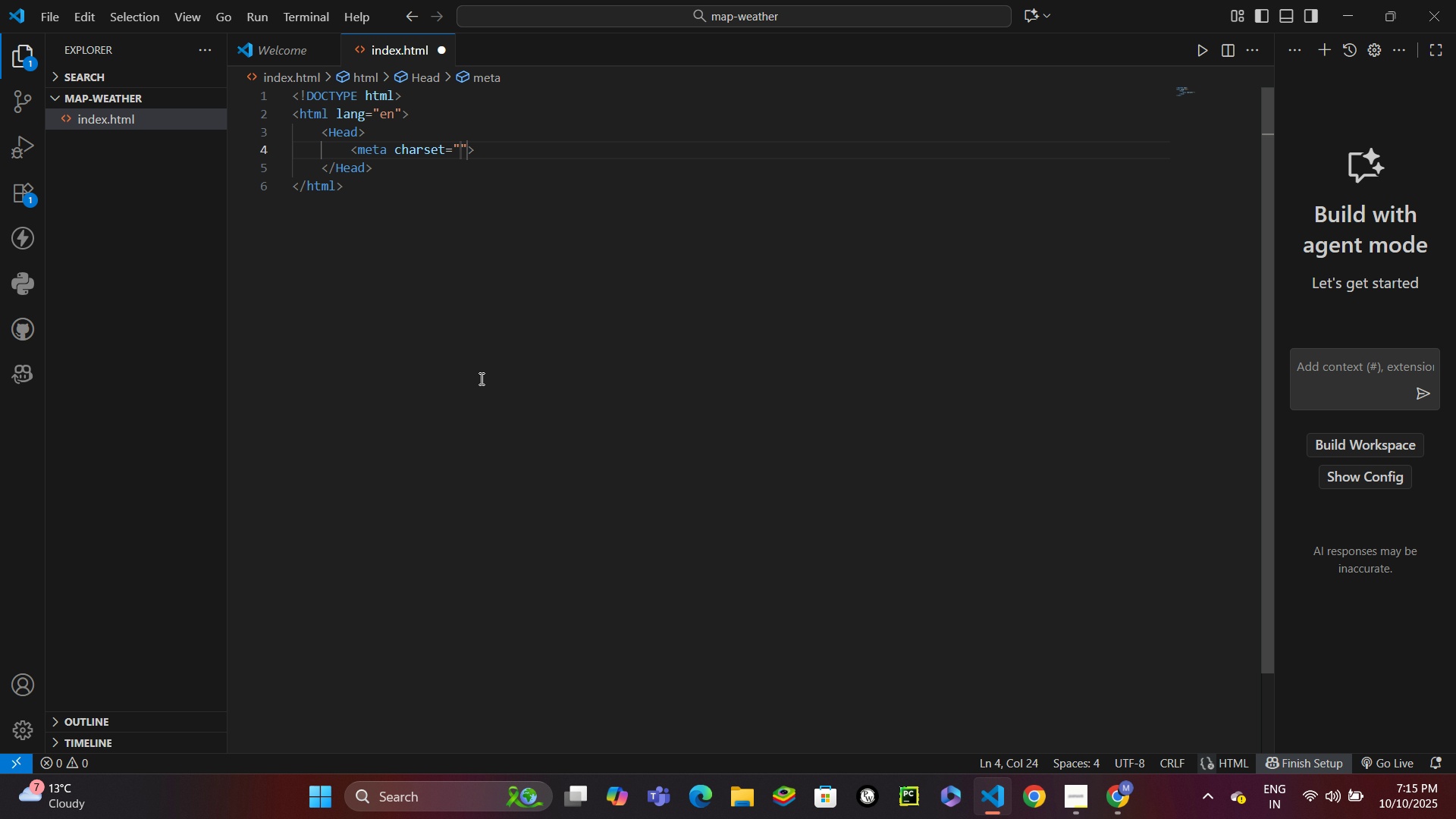 
type(UTF-8)
 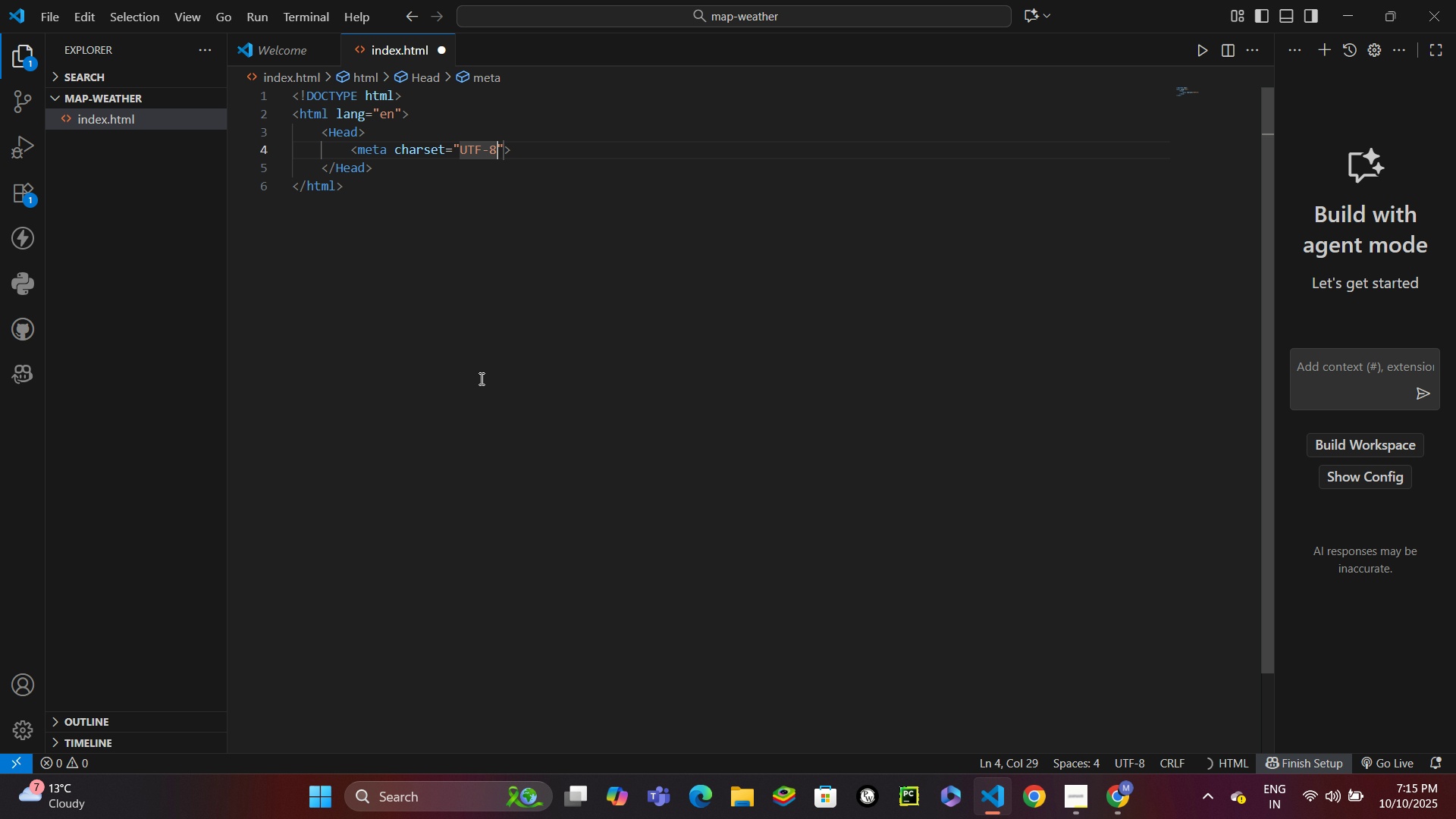 
key(Control+ControlLeft)
 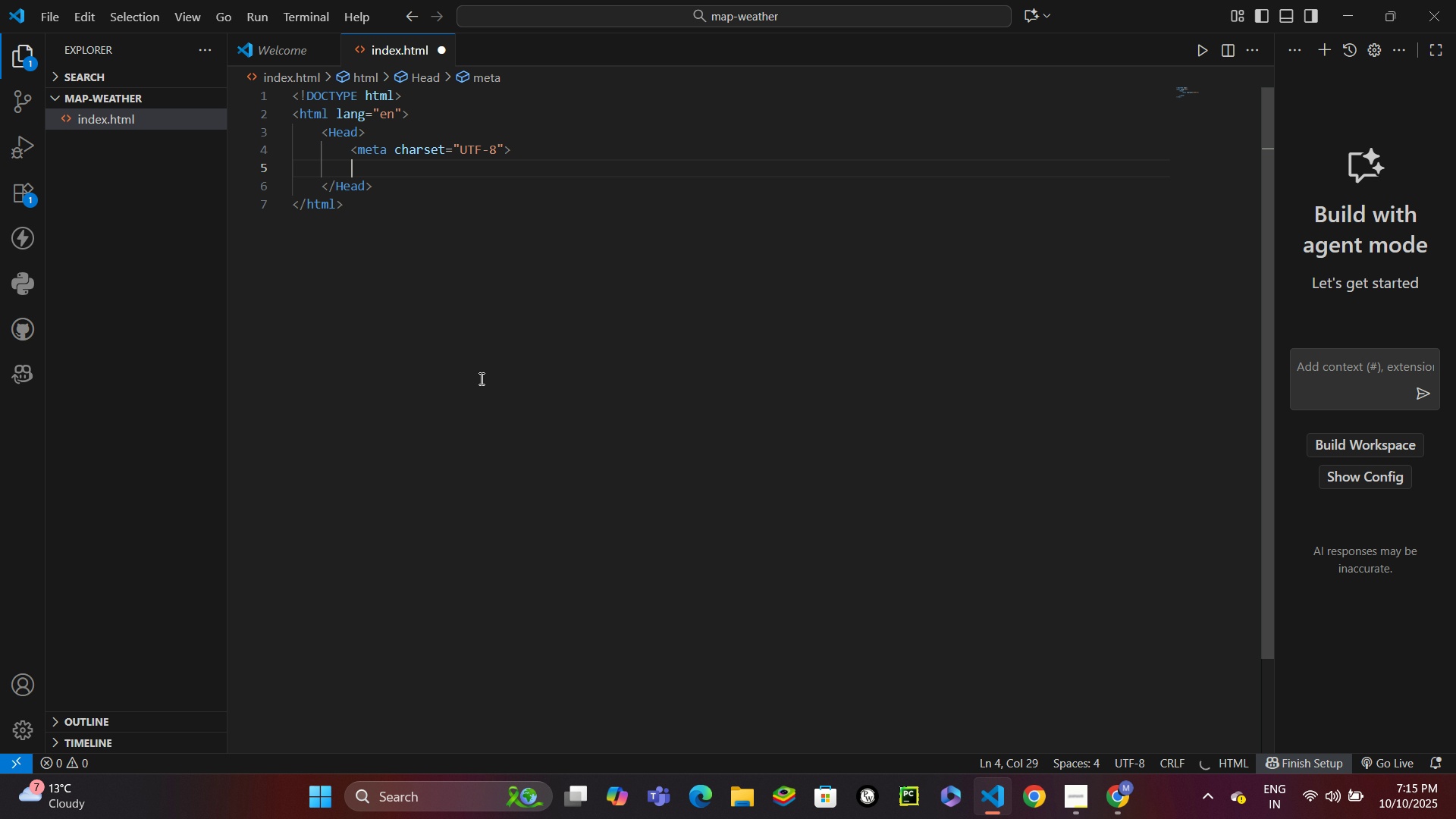 
key(Control+Enter)
 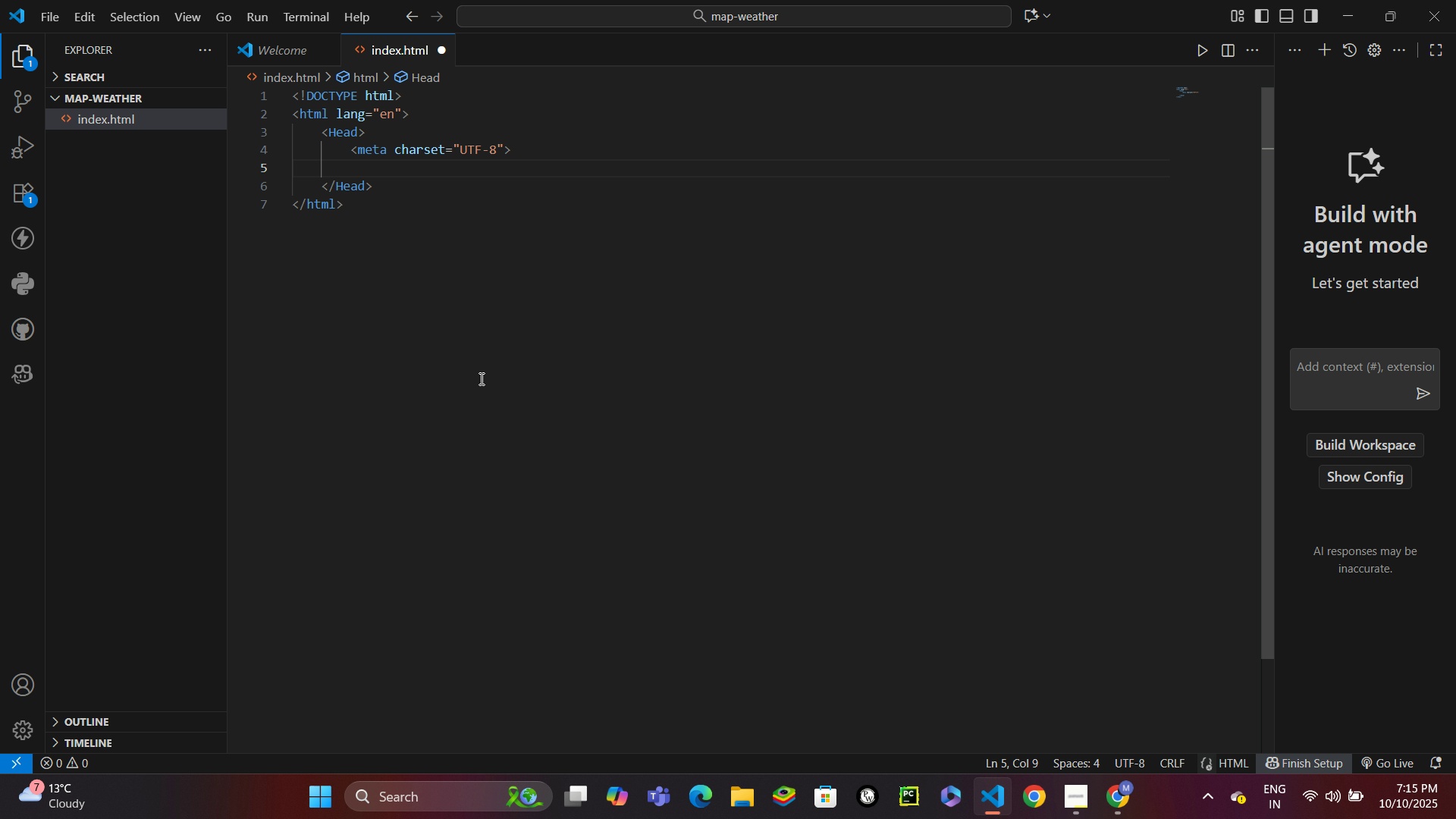 
type(ma)
key(Backspace)
key(Backspace)
type(<meta na)
 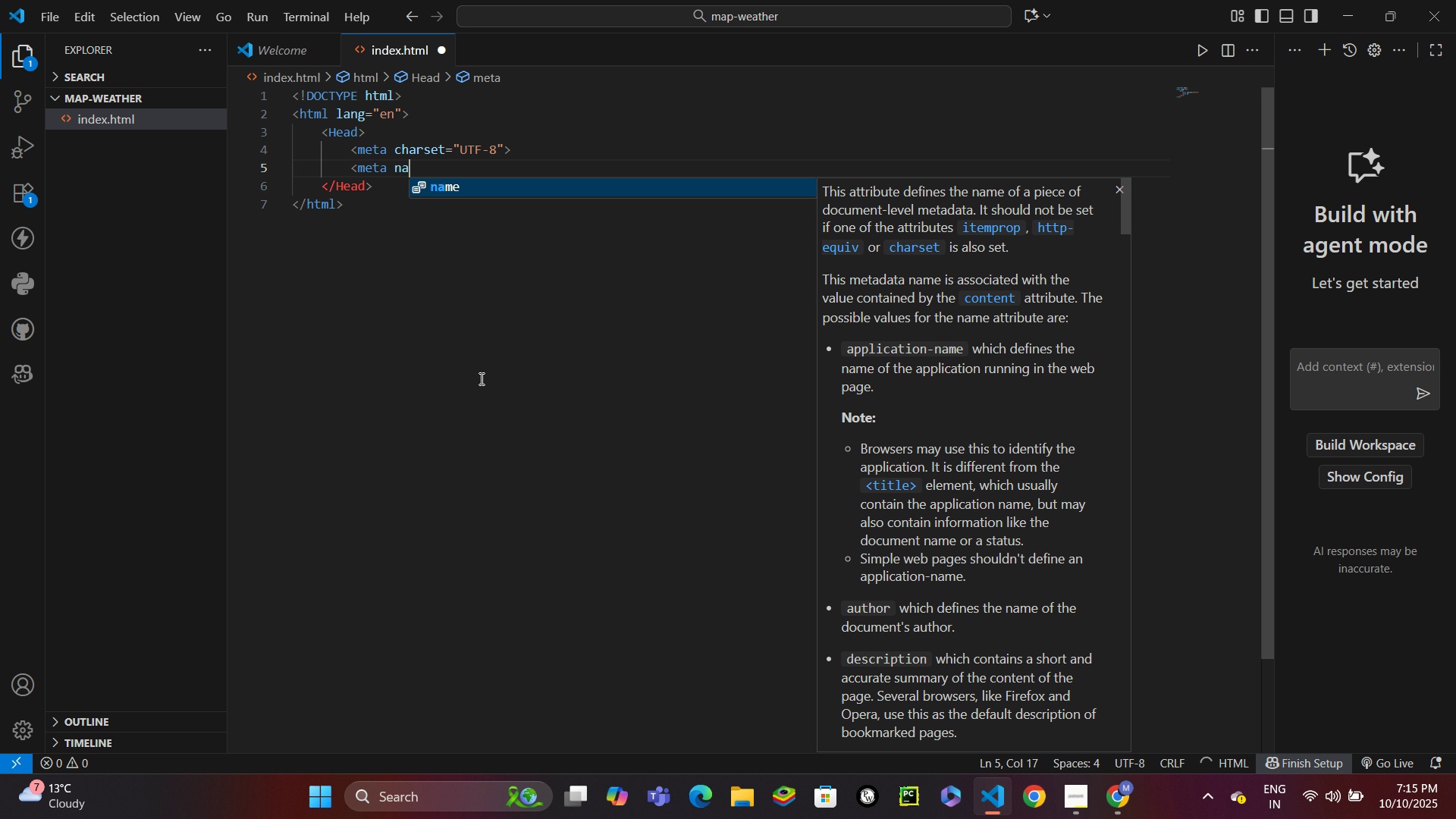 
key(Enter)
 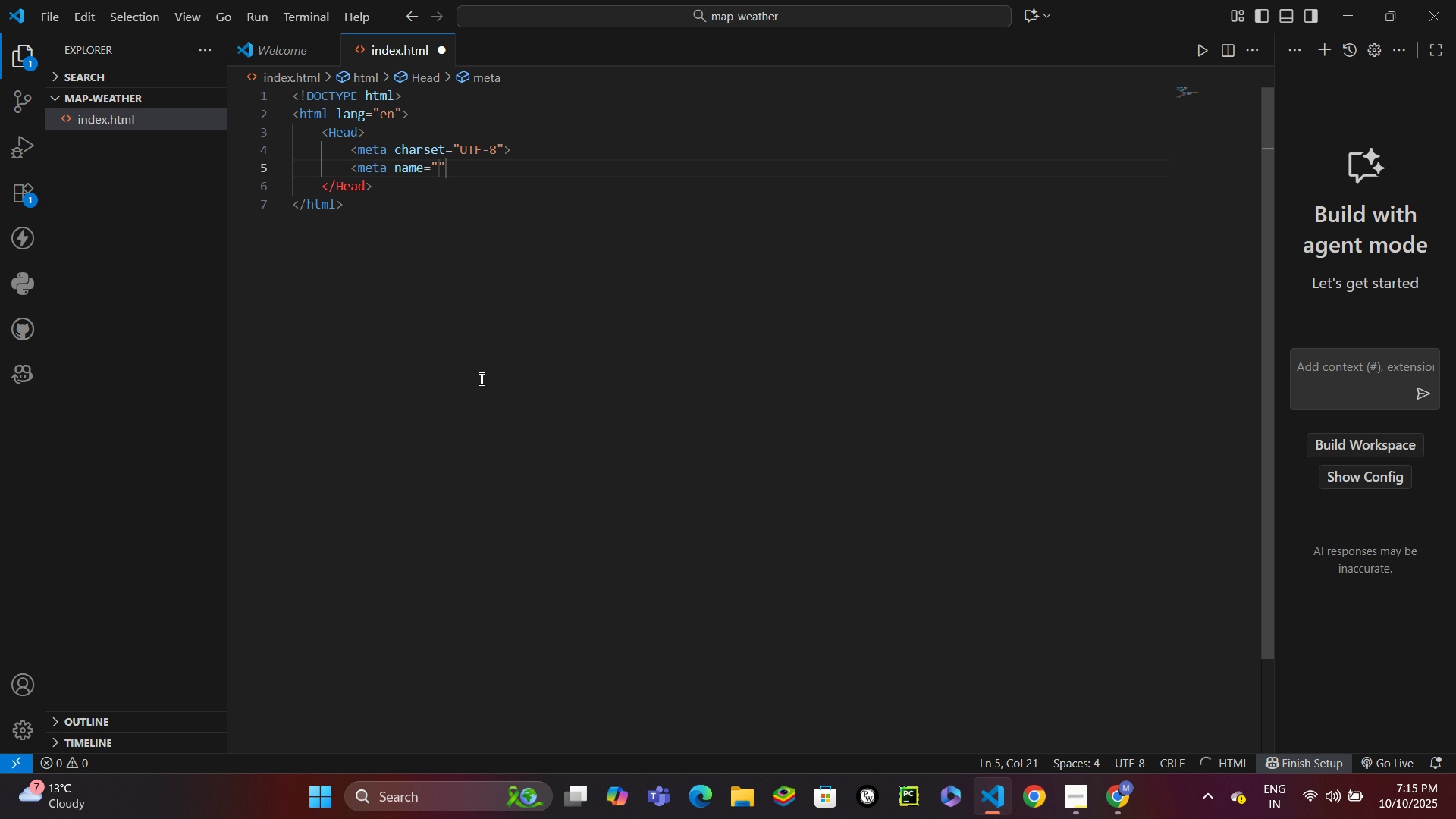 
type(viewport)
 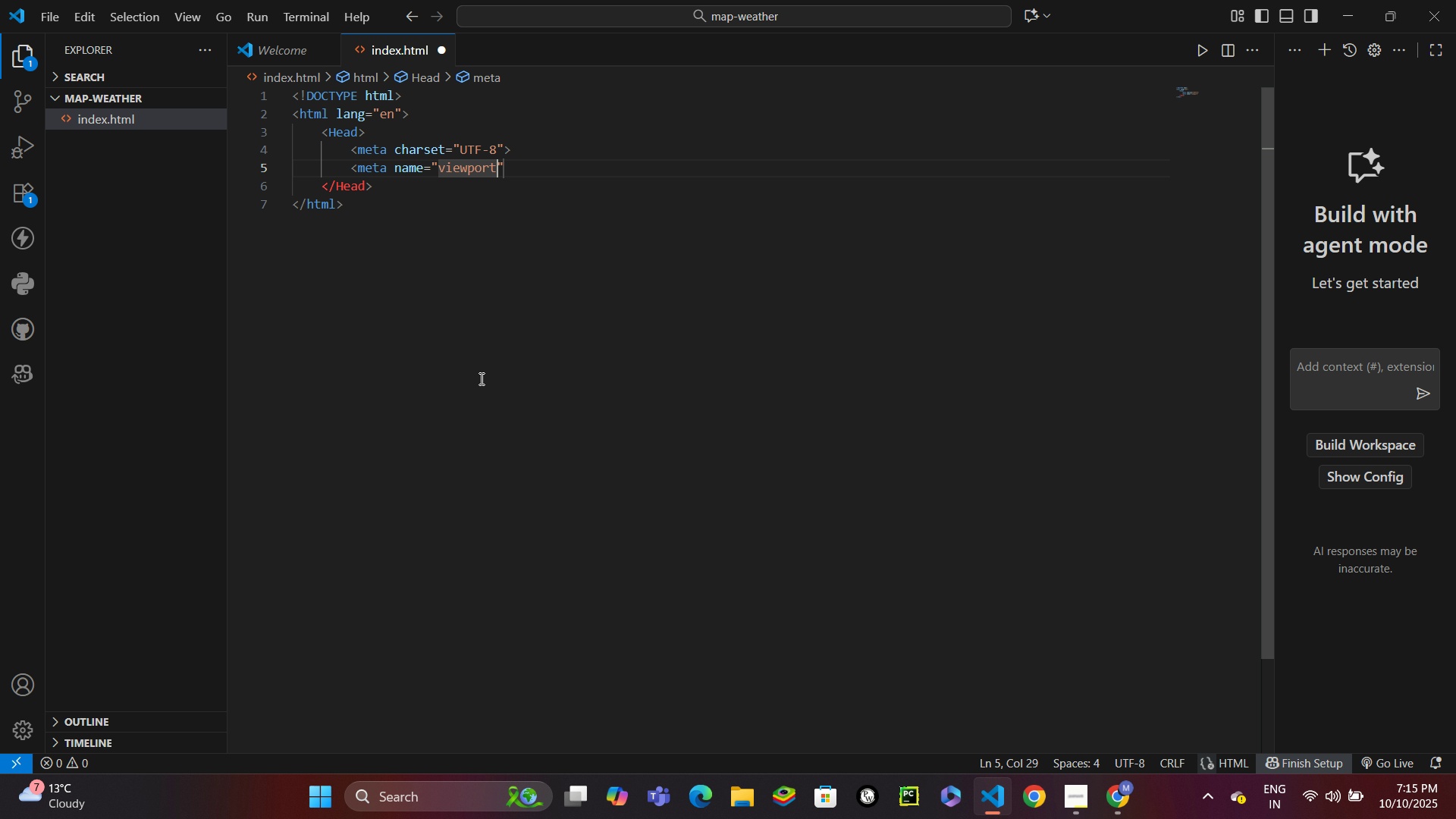 
key(ArrowRight)
 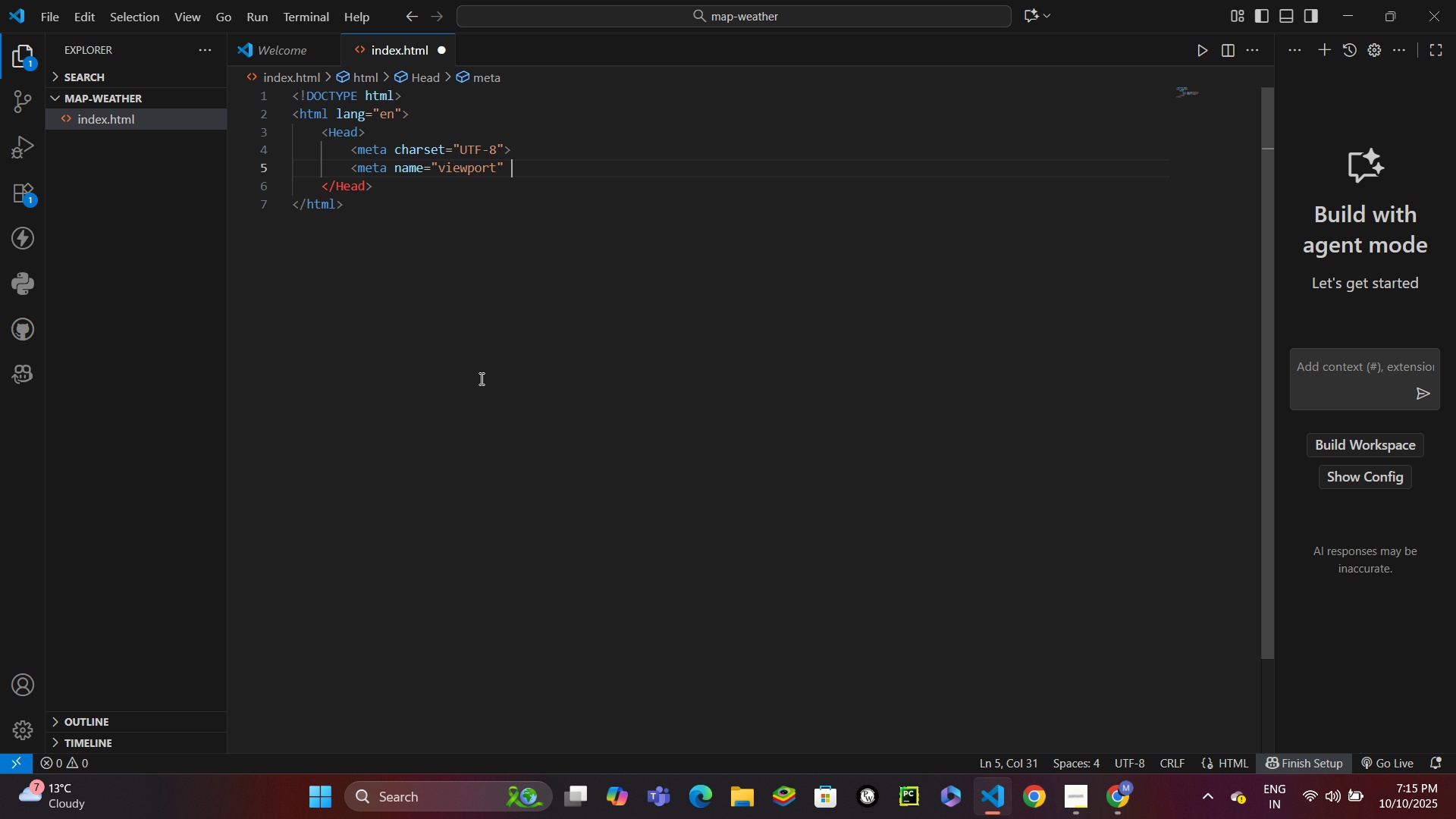 
type( con)
 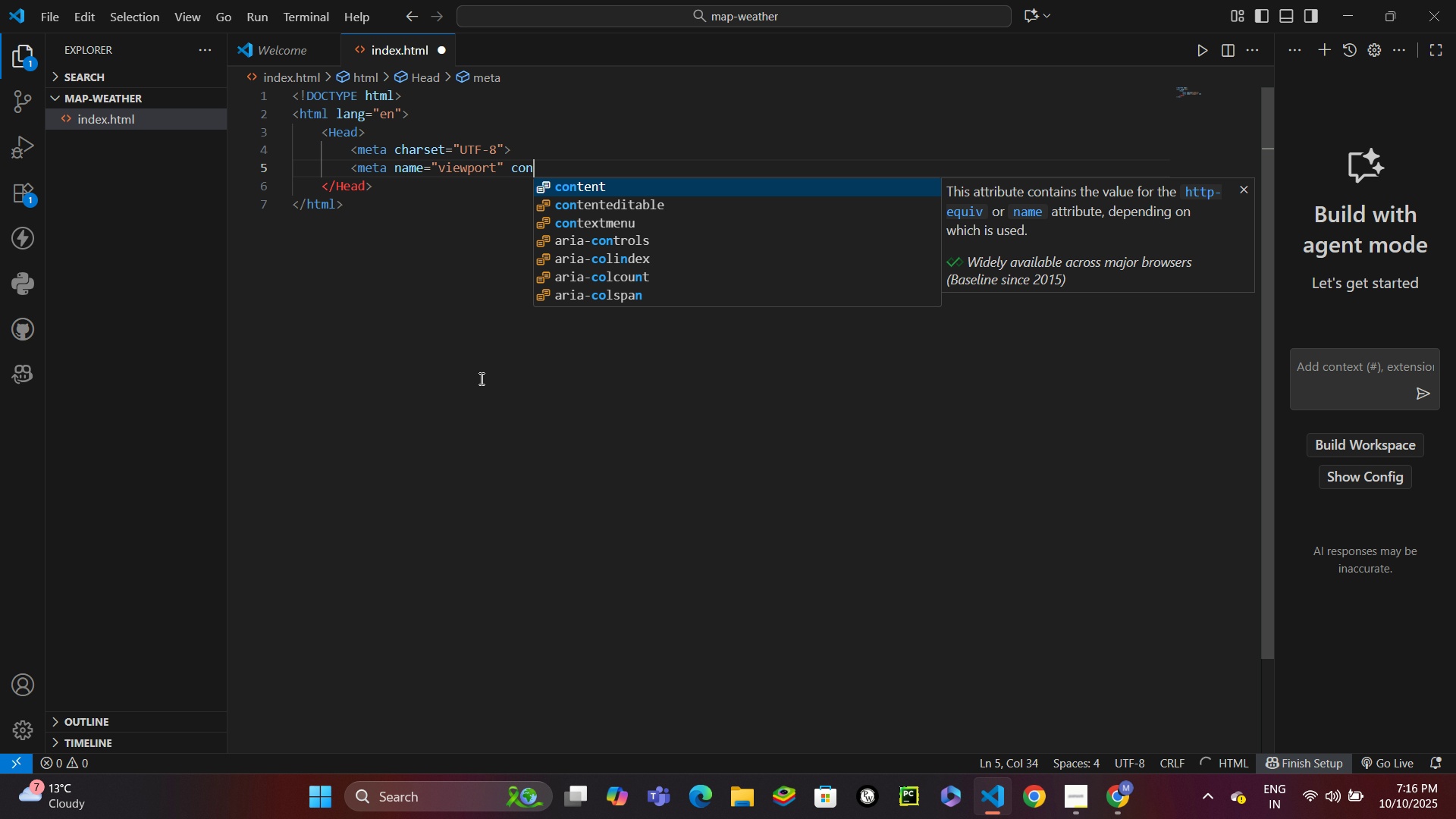 
key(Enter)
 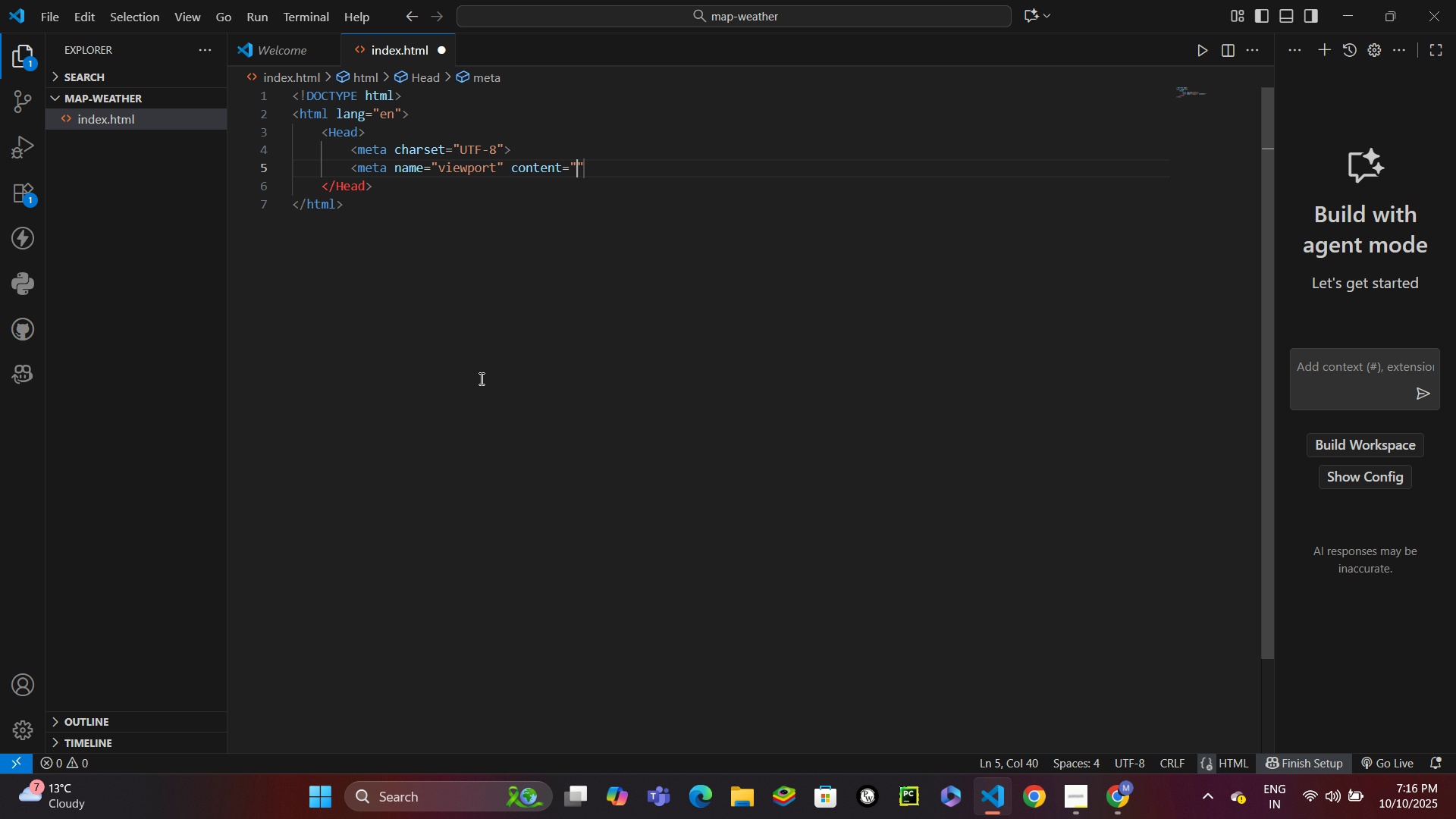 
type(width=device-width, initial-sclae=10)
key(Backspace)
type(0)
 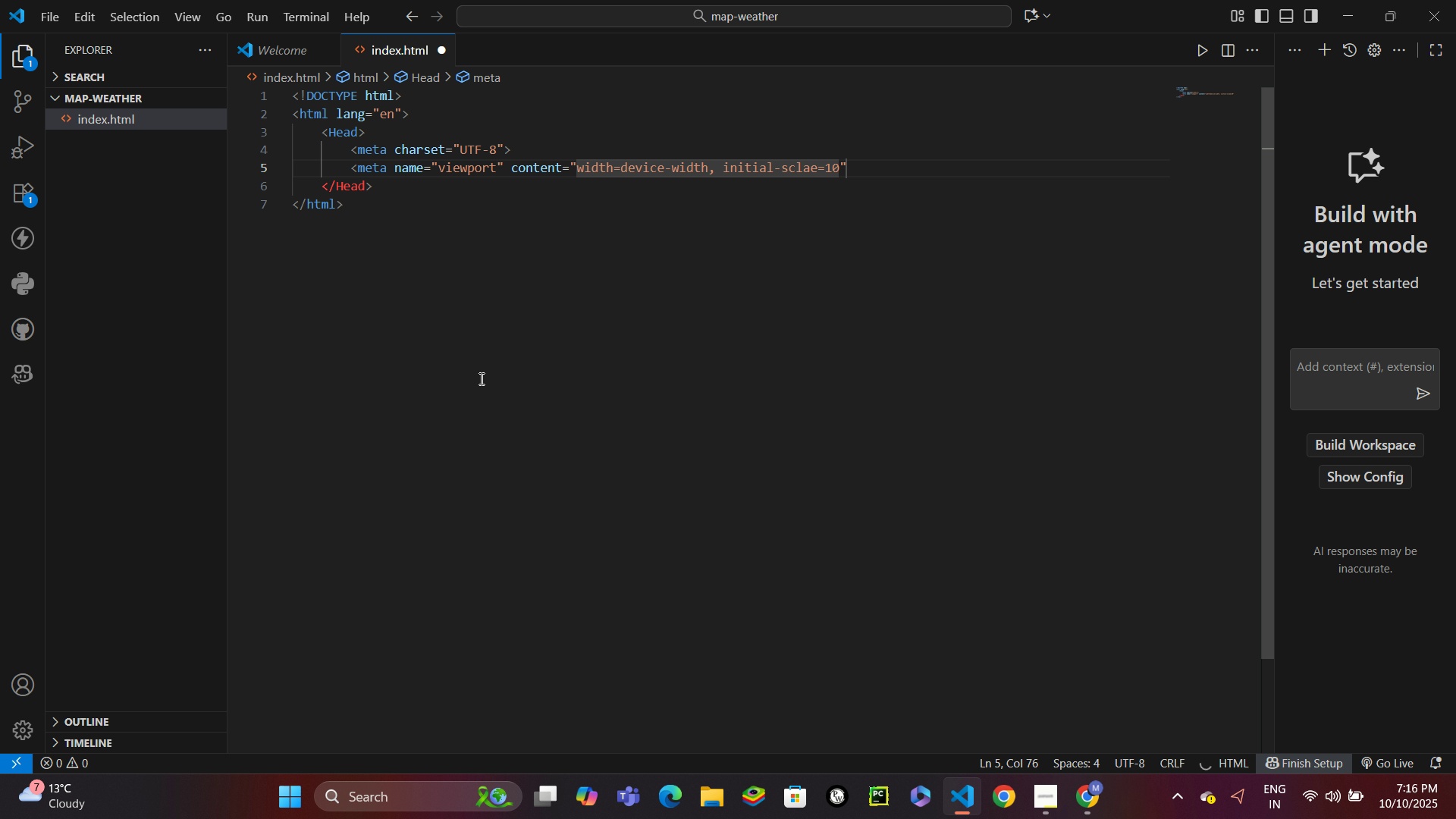 
key(ArrowRight)
 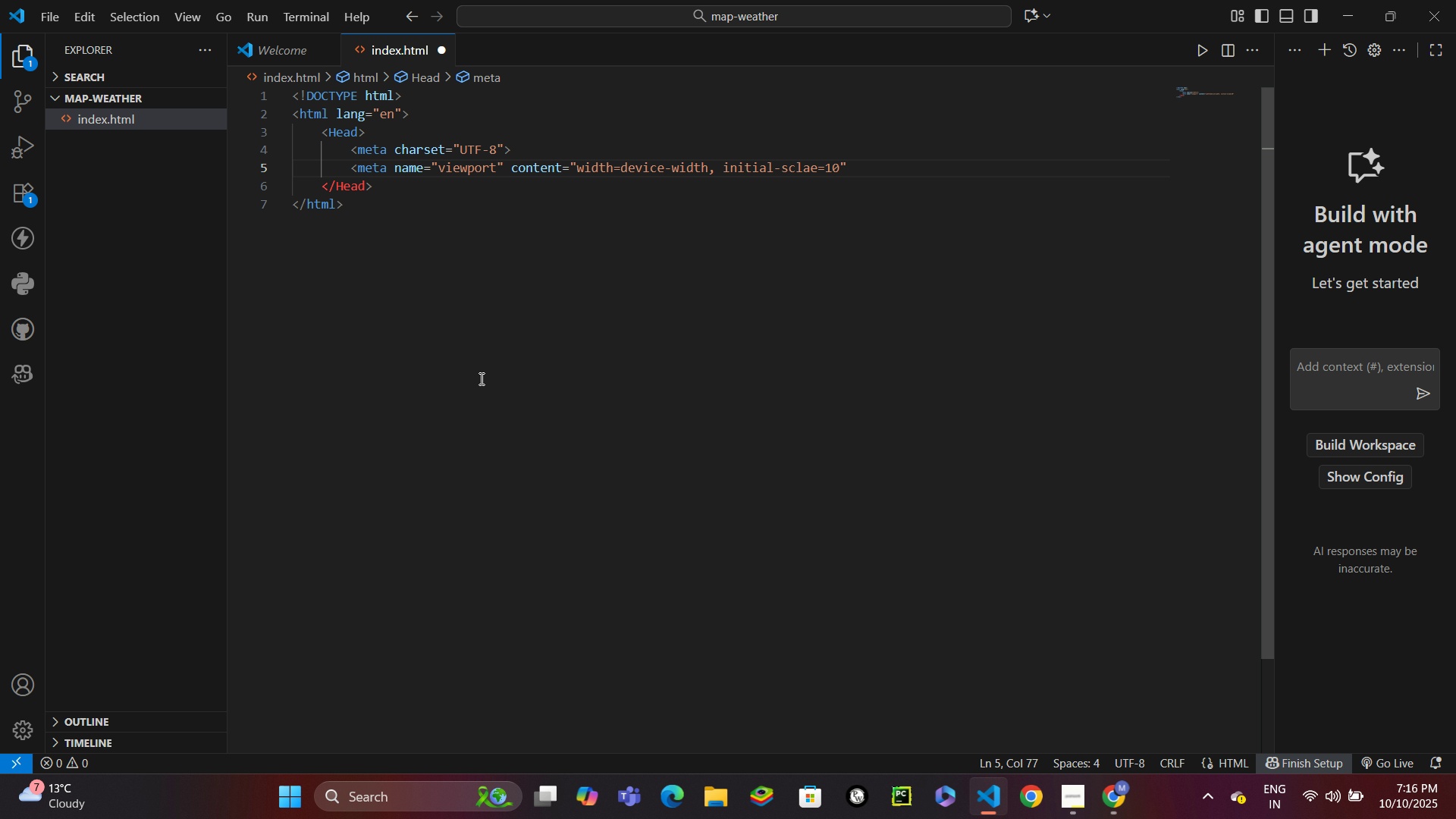 
key(Shift+ShiftLeft)
 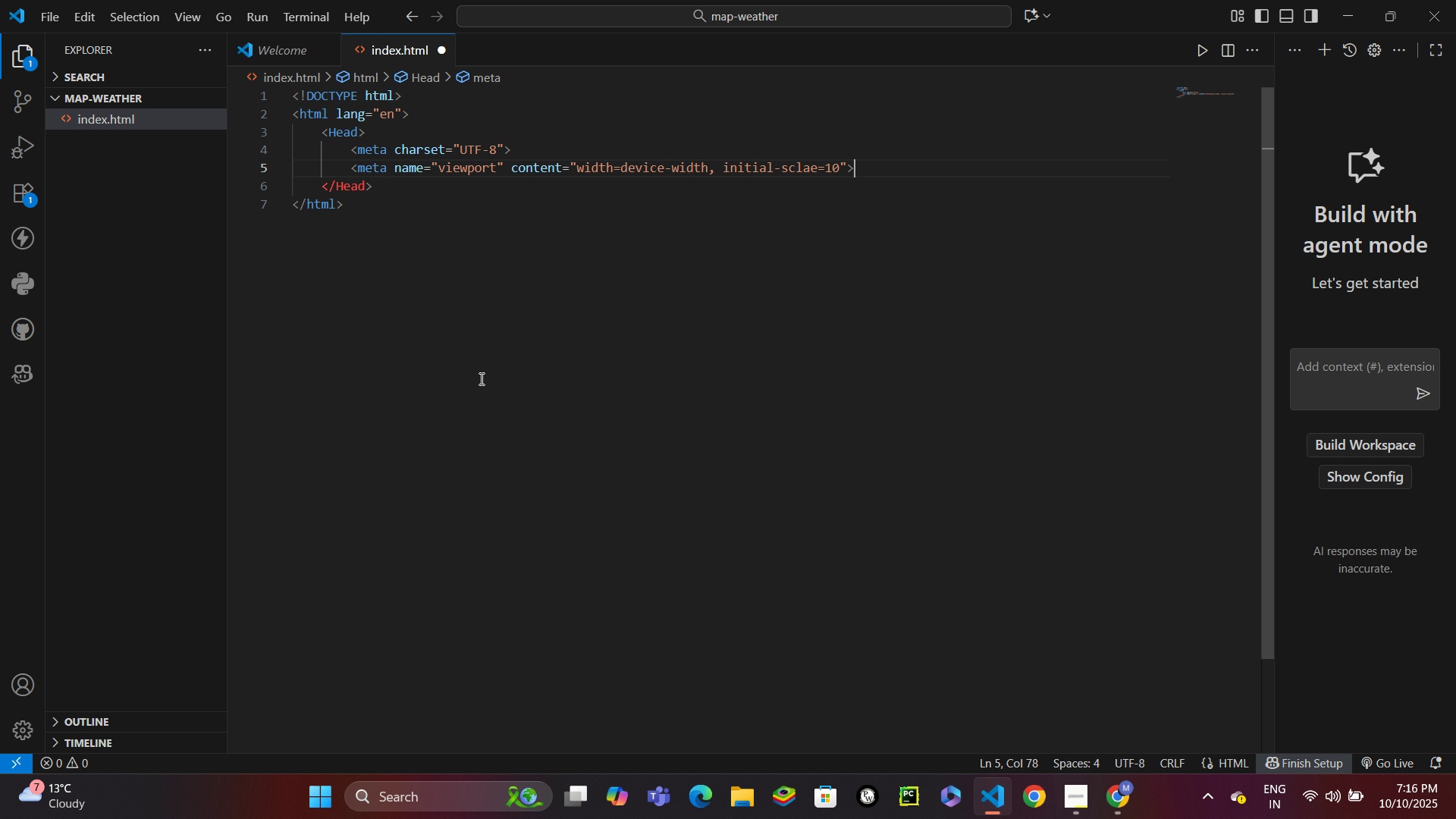 
key(Shift+Period)
 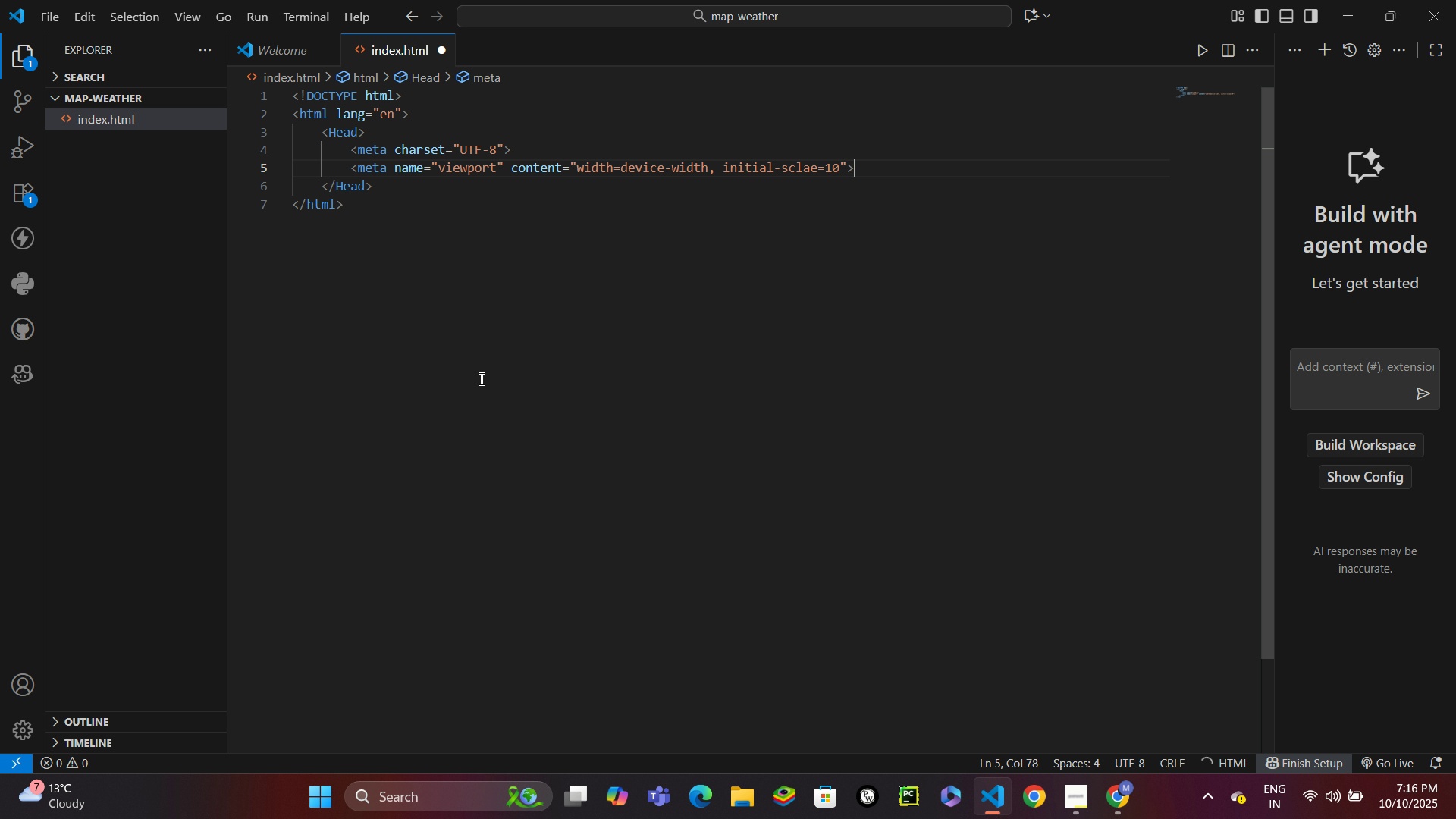 
key(Enter)
 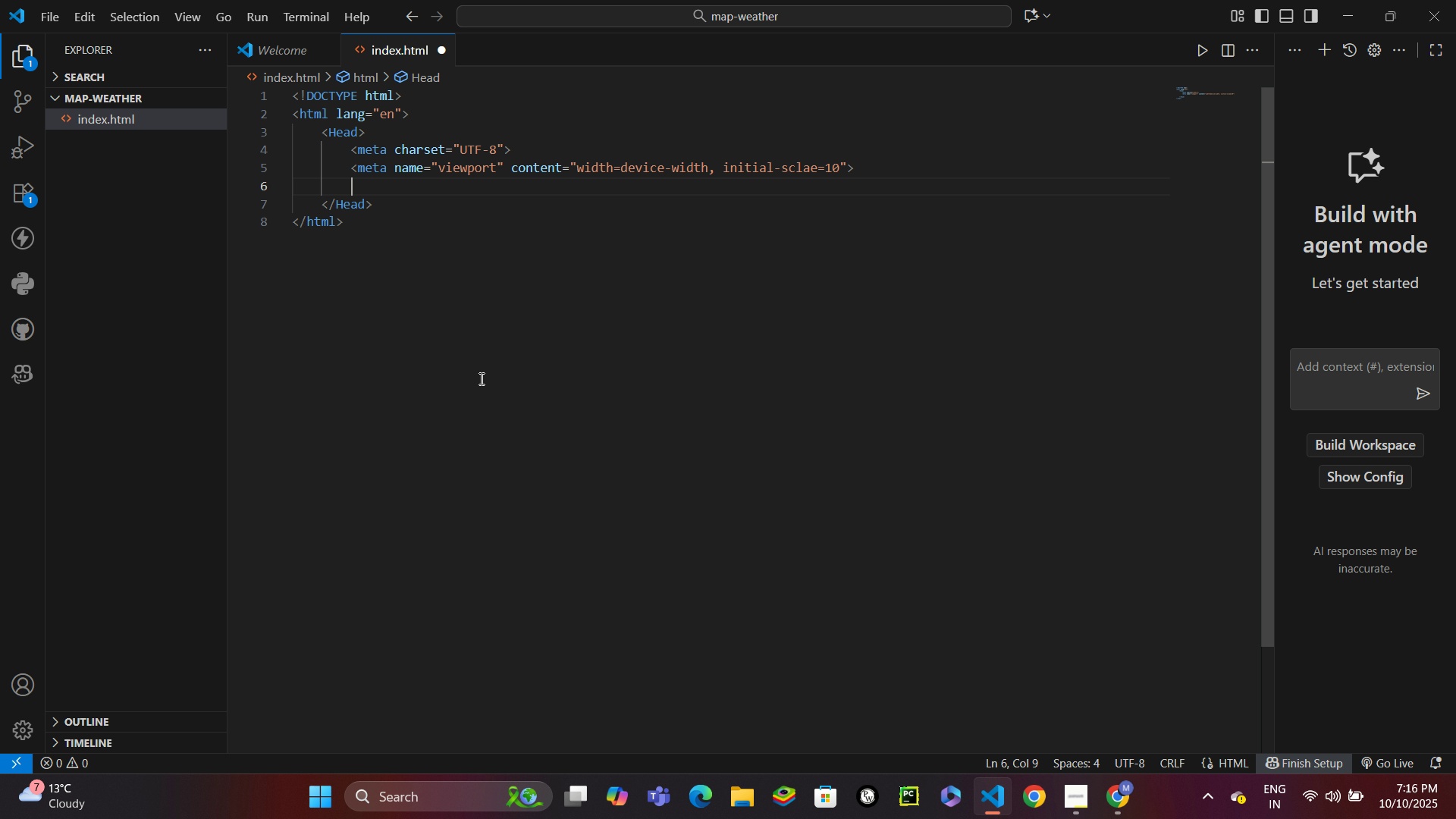 
type(<tit)
 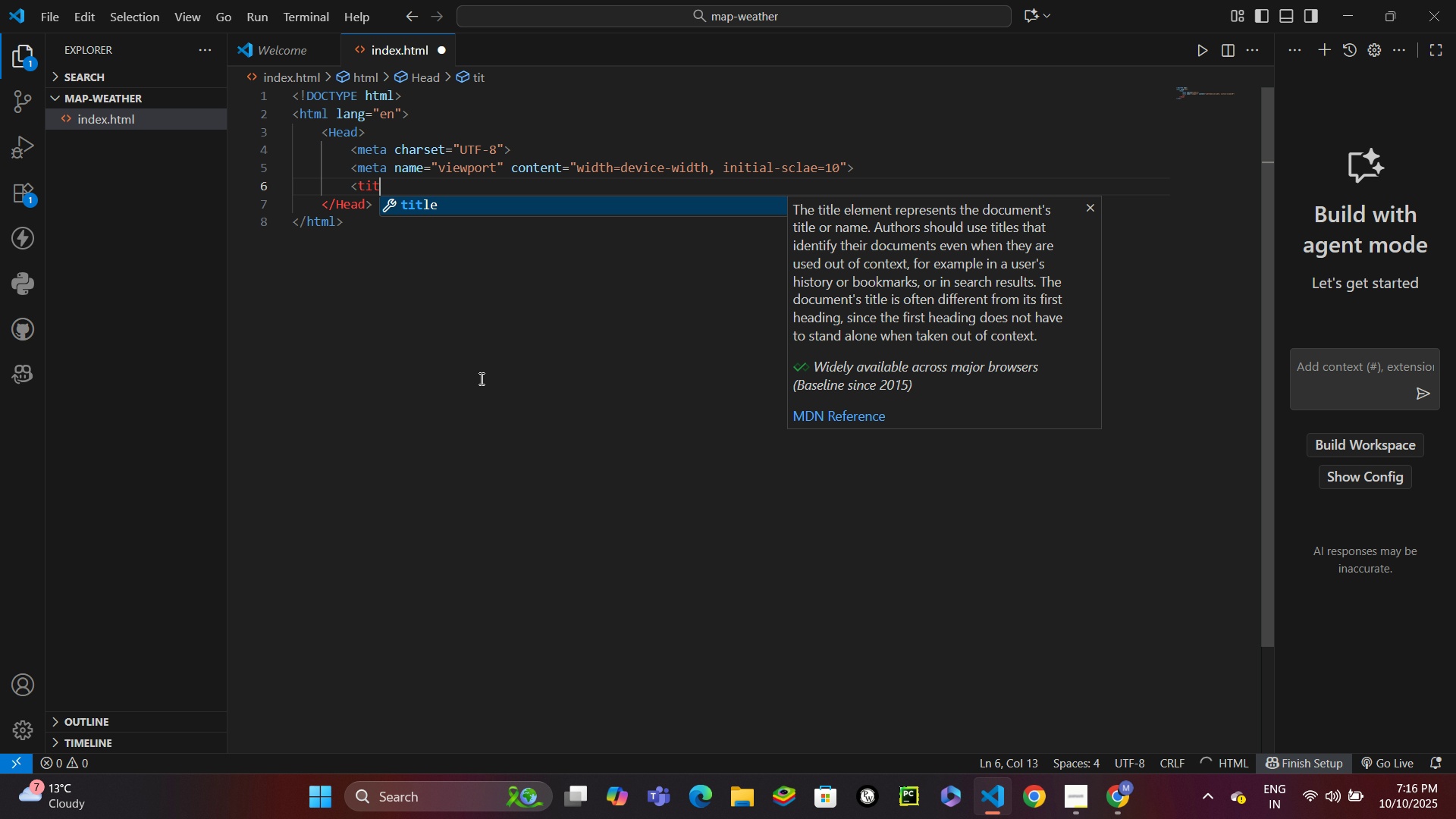 
key(Enter)
 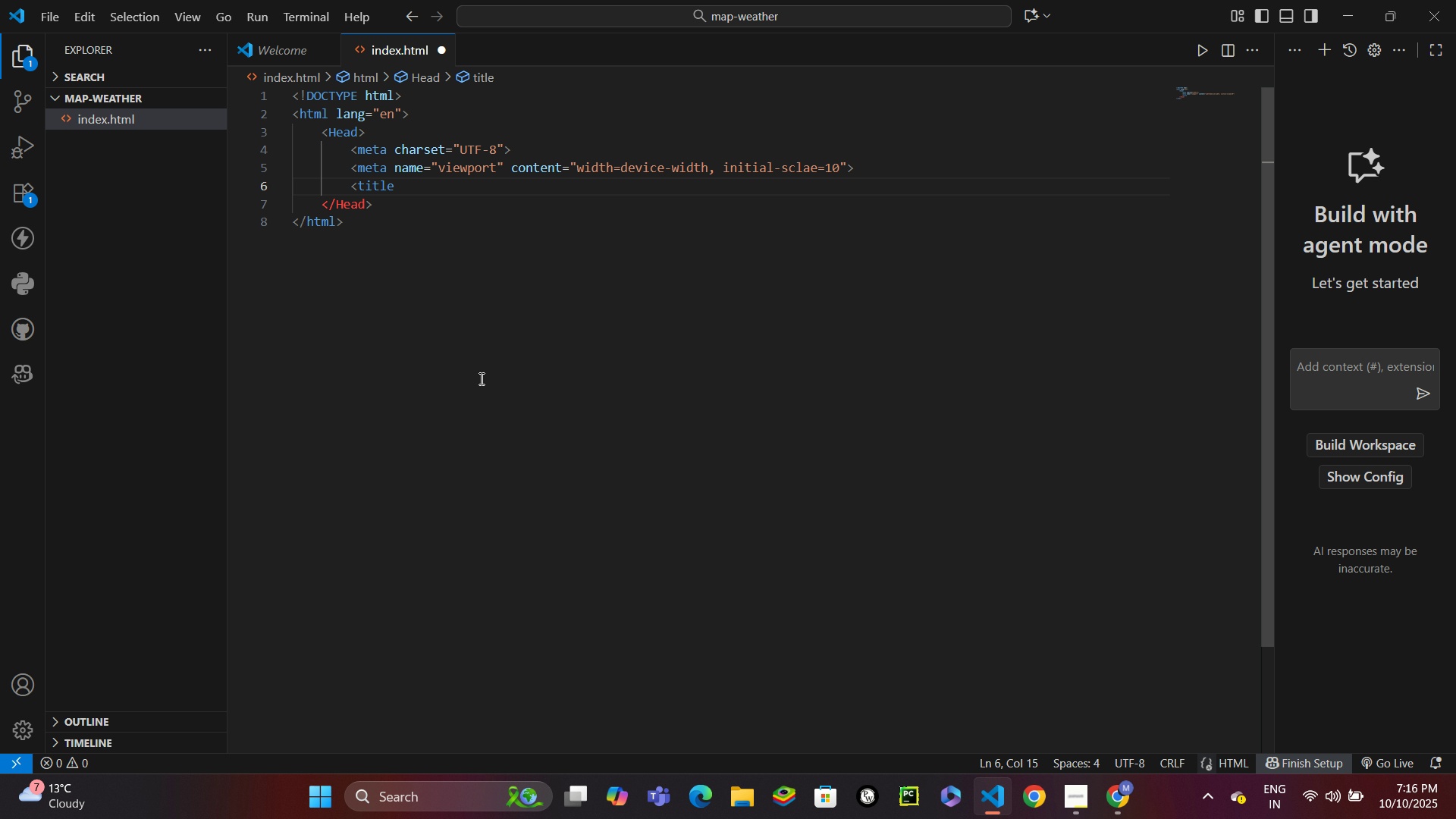 
type(>Weather Map Explorer)
 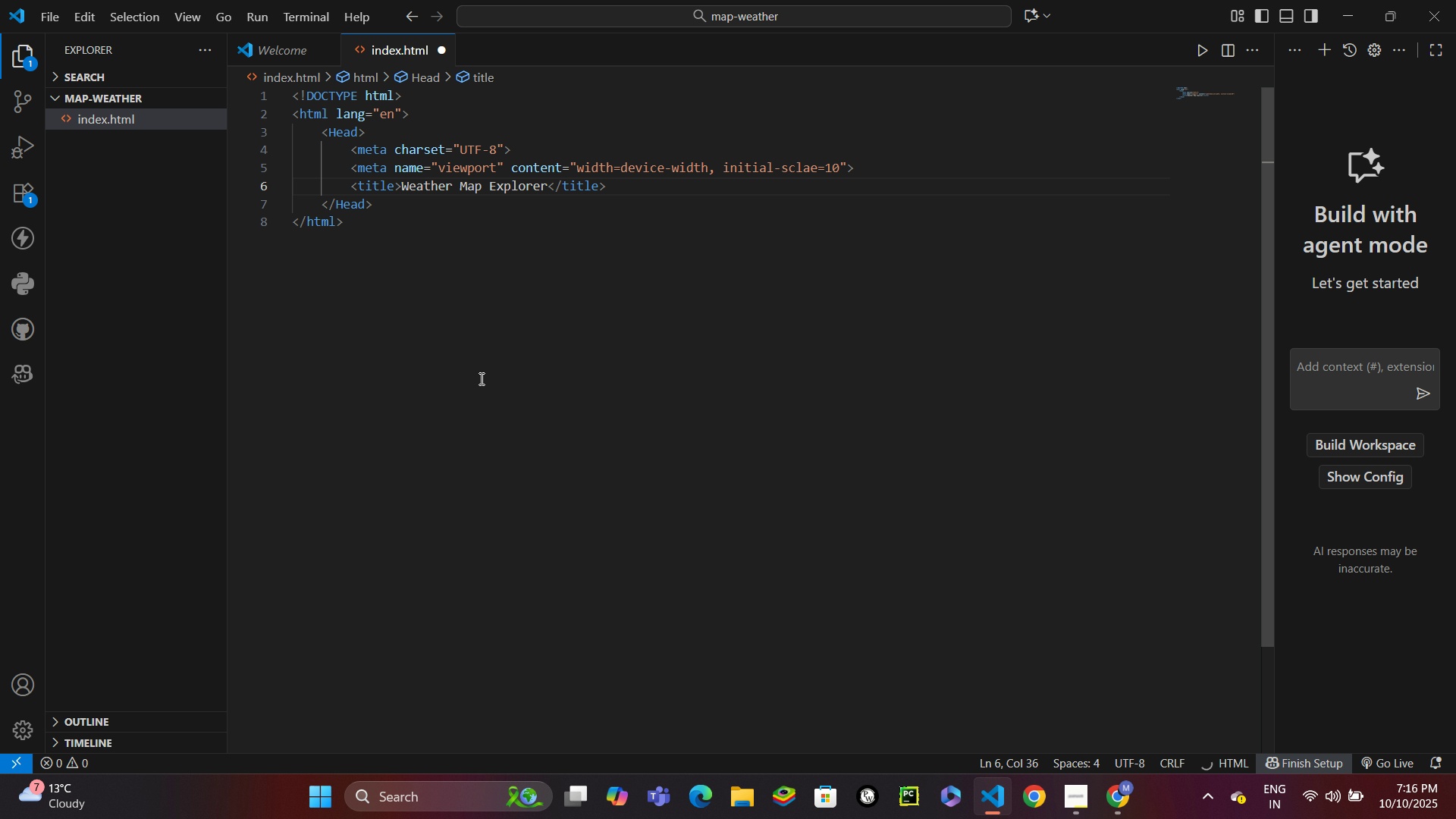 
key(Control+ControlLeft)
 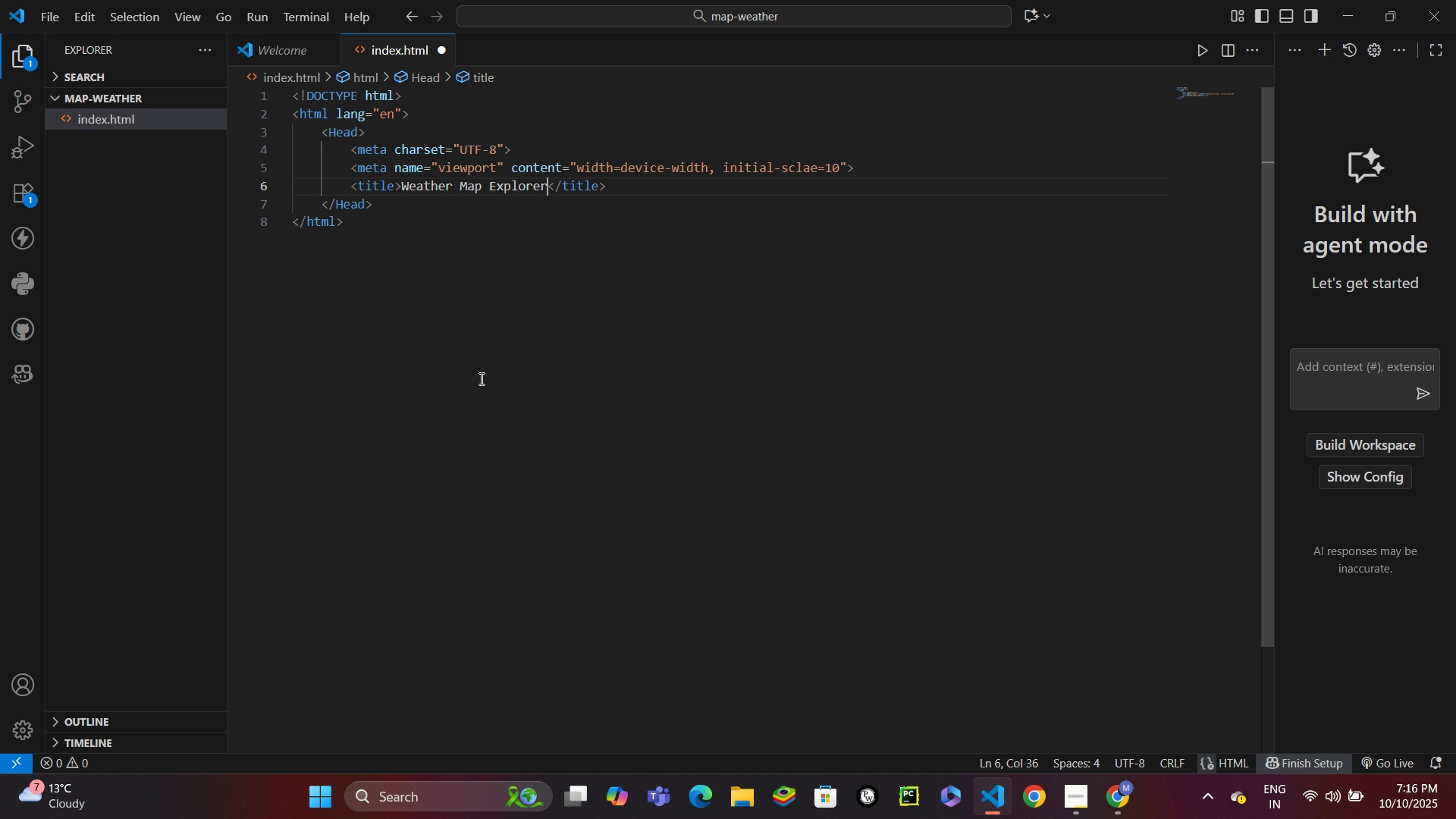 
key(Control+Enter)
 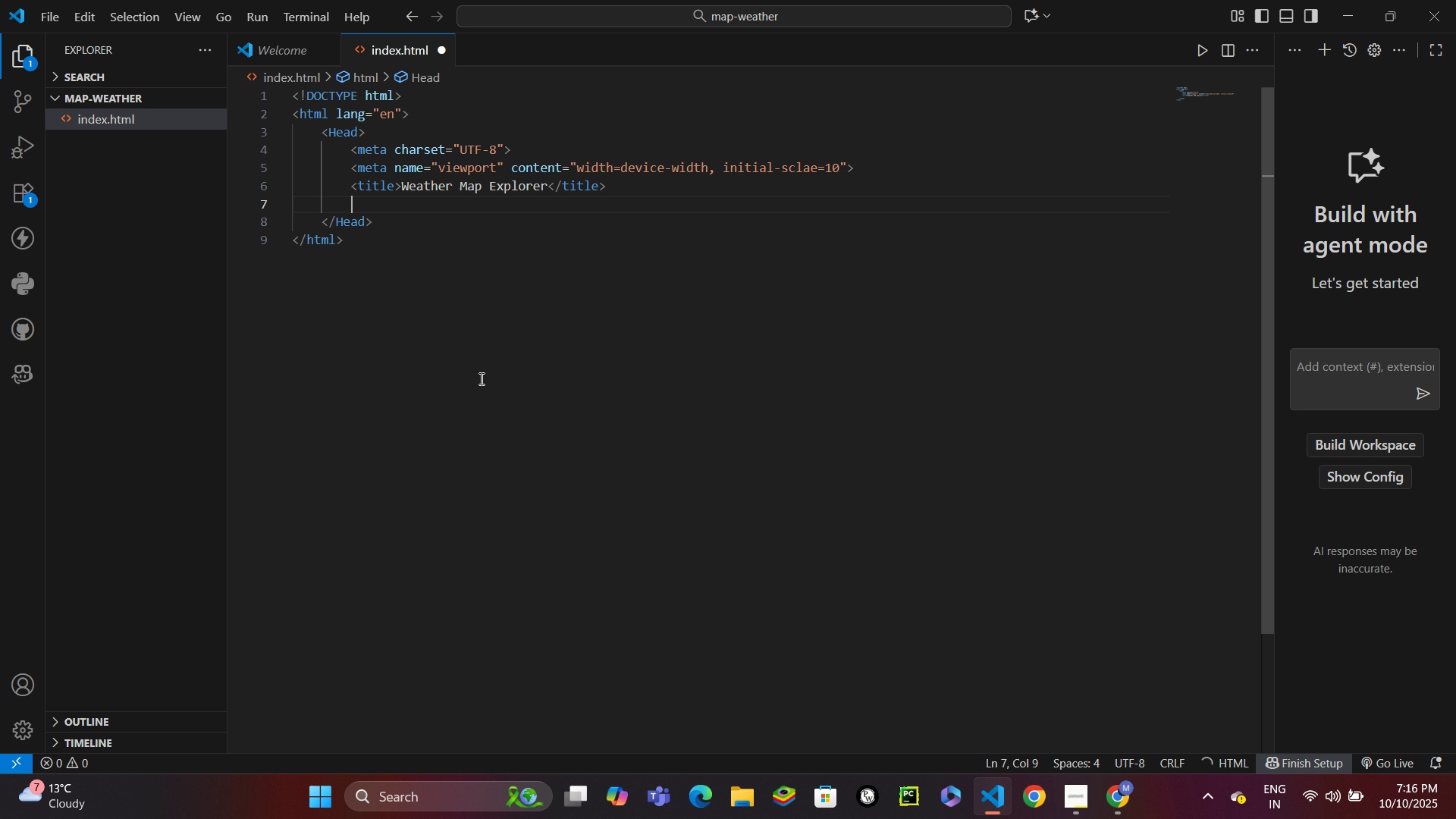 
type(link)
 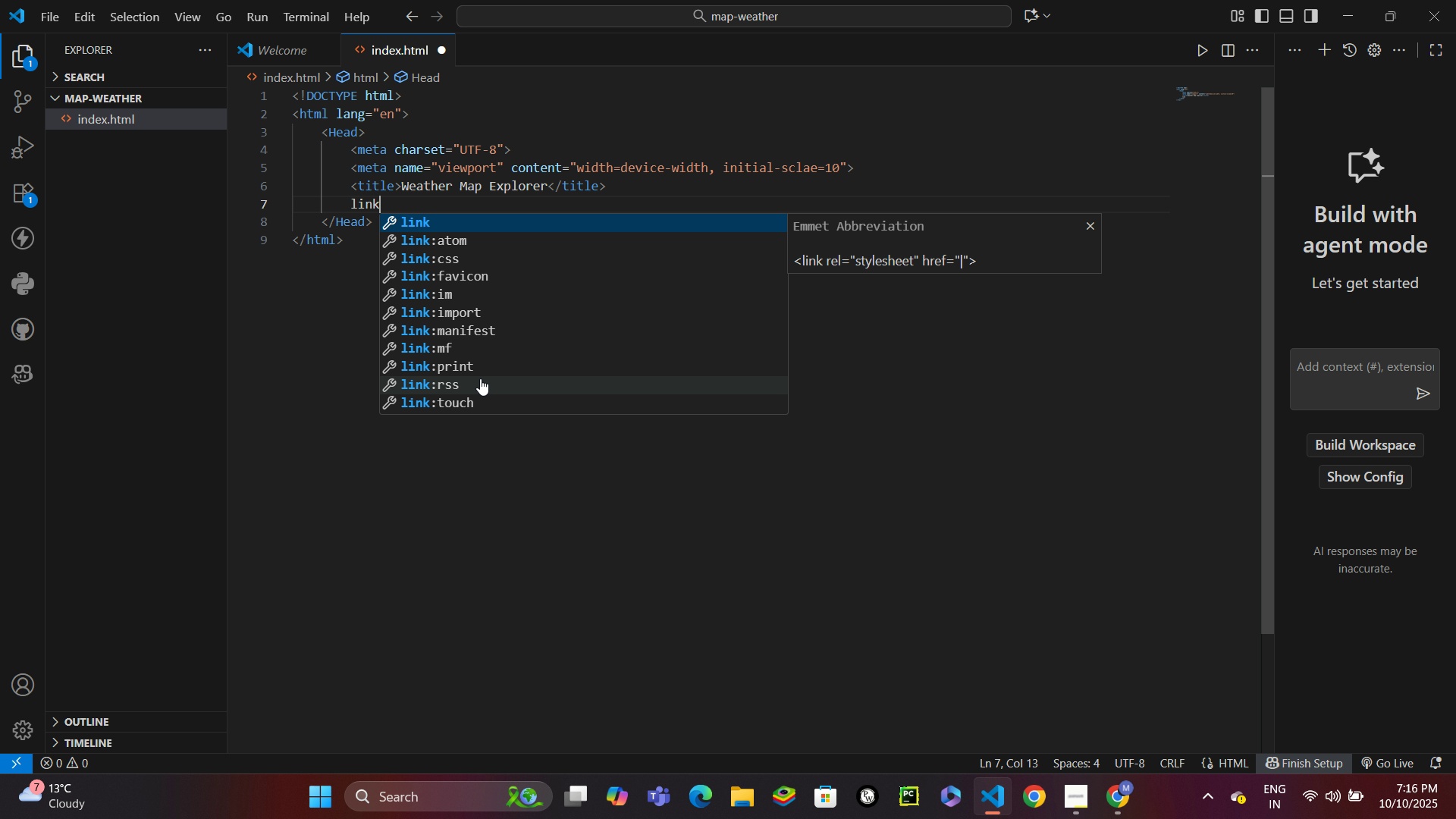 
key(Enter)
 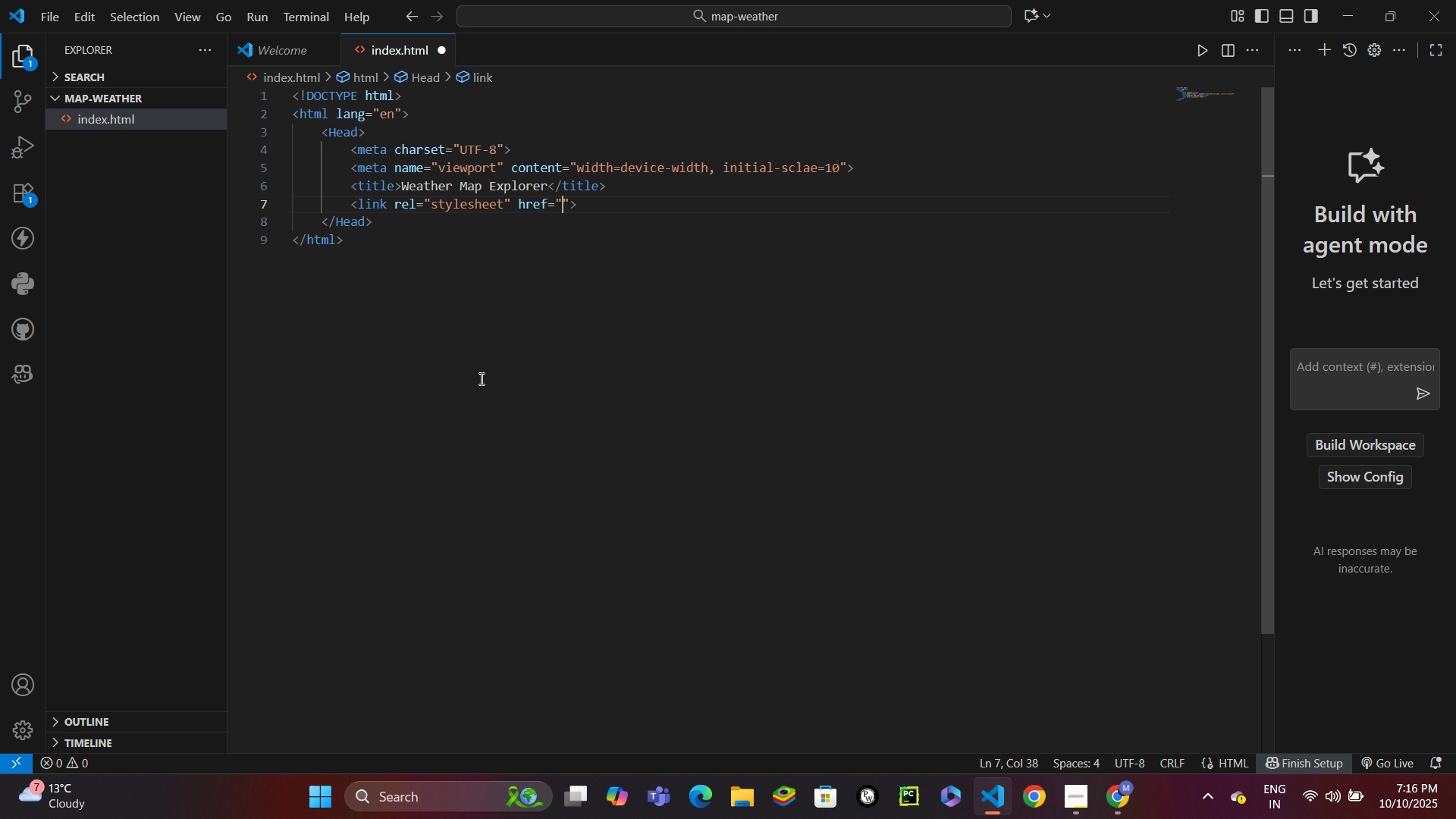 
type(style.css)
 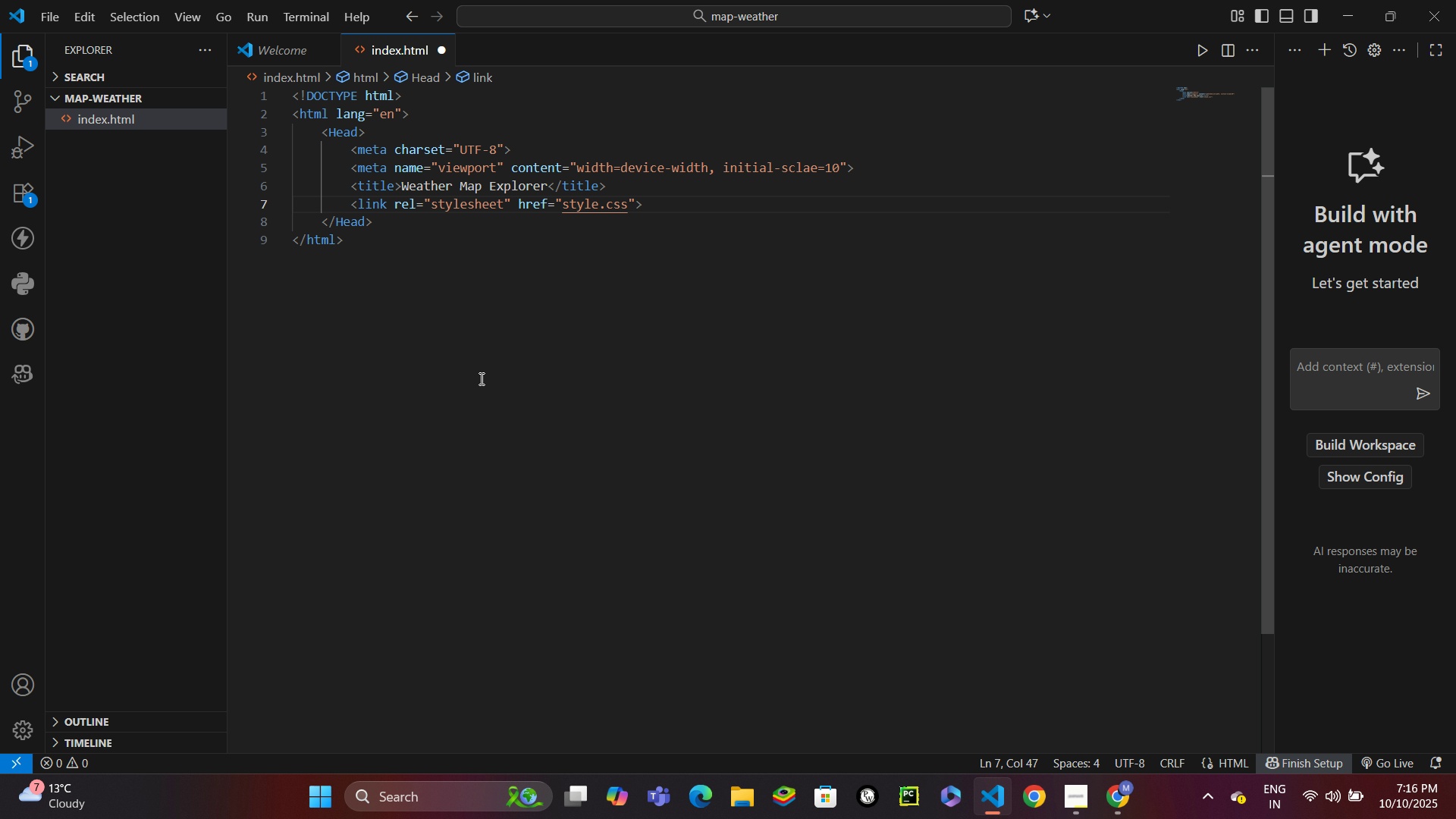 
wait(5.67)
 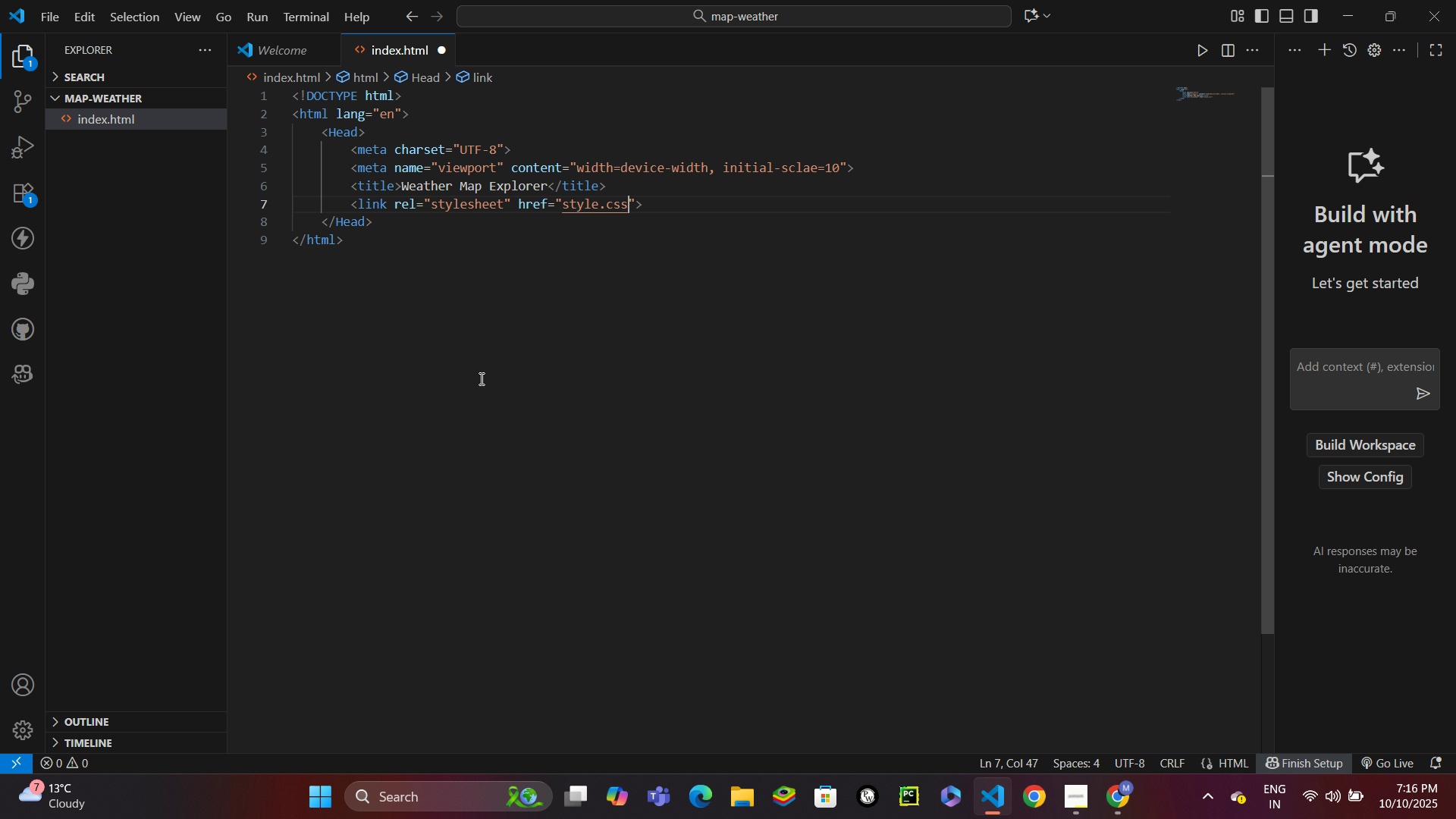 
key(ArrowDown)
 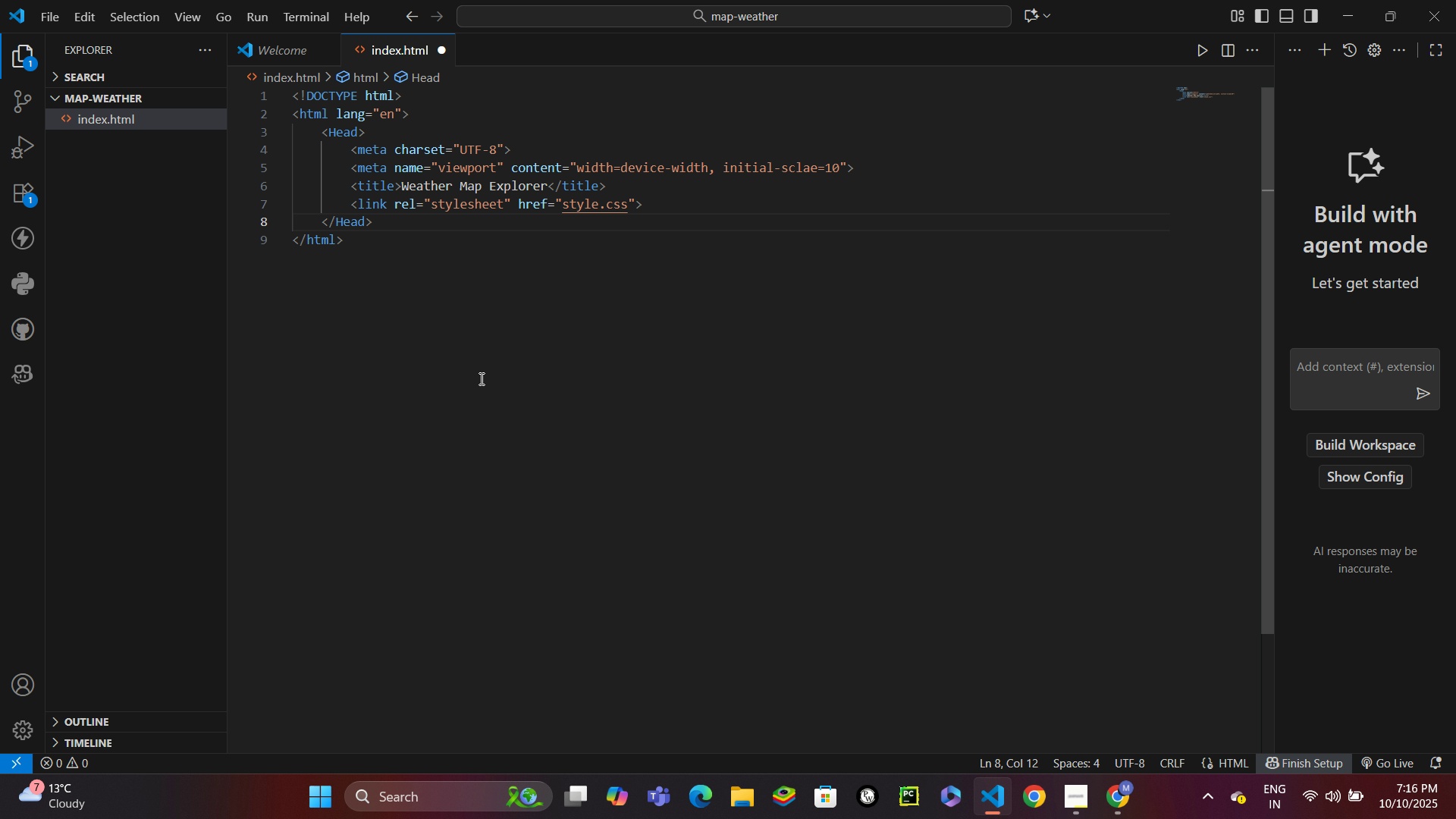 
key(Enter)
 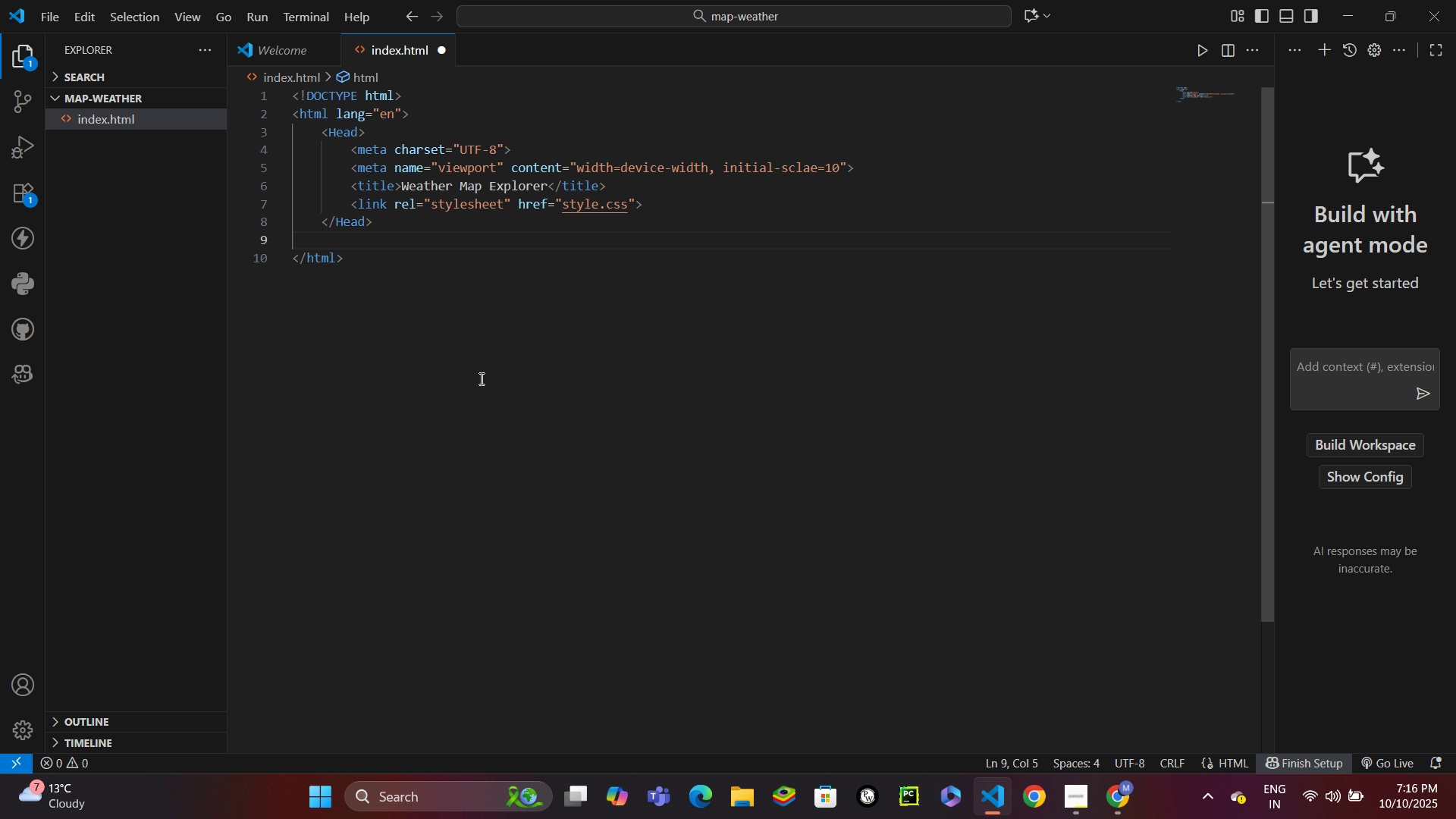 
type(<bod)
 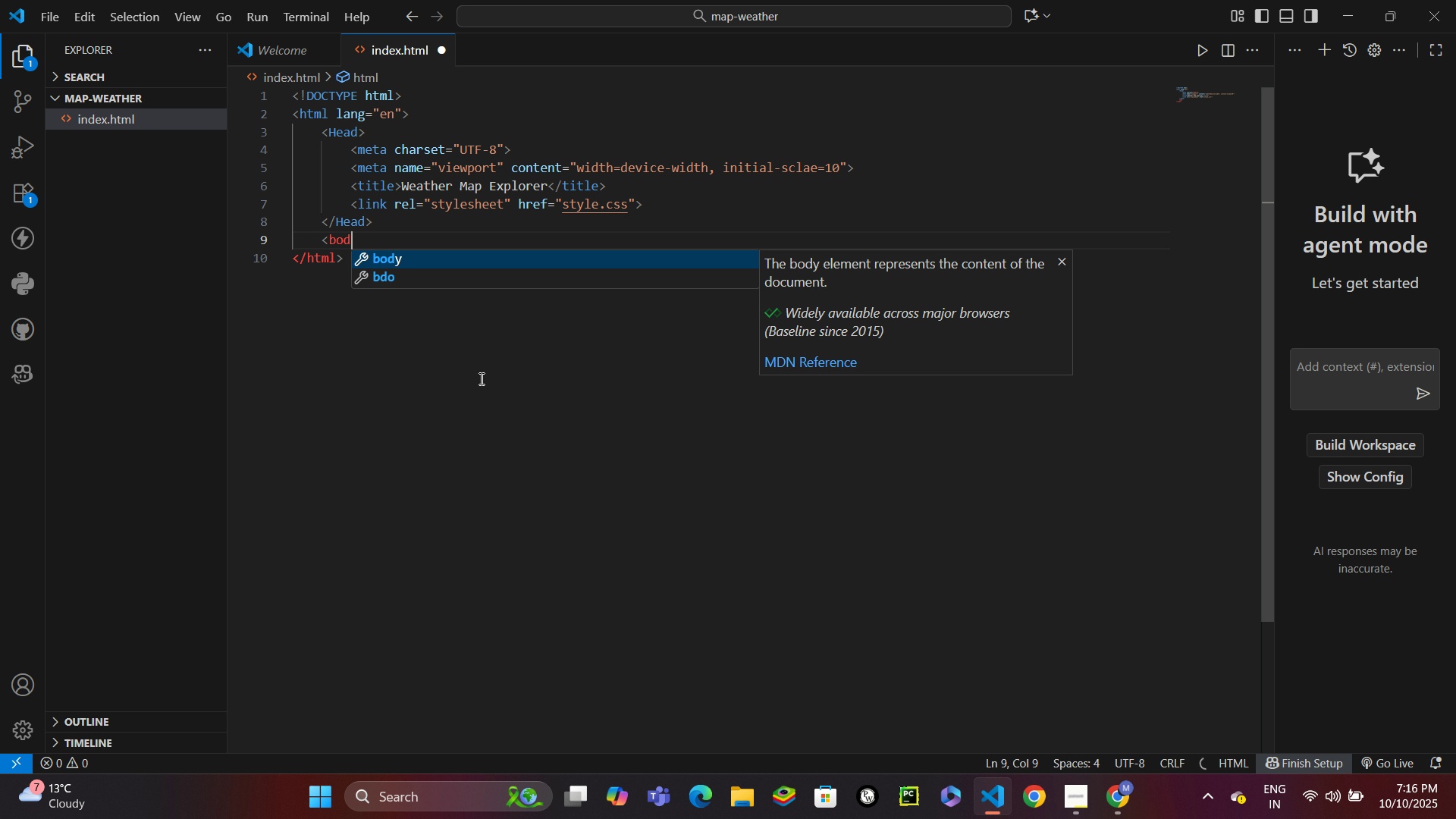 
key(Enter)
 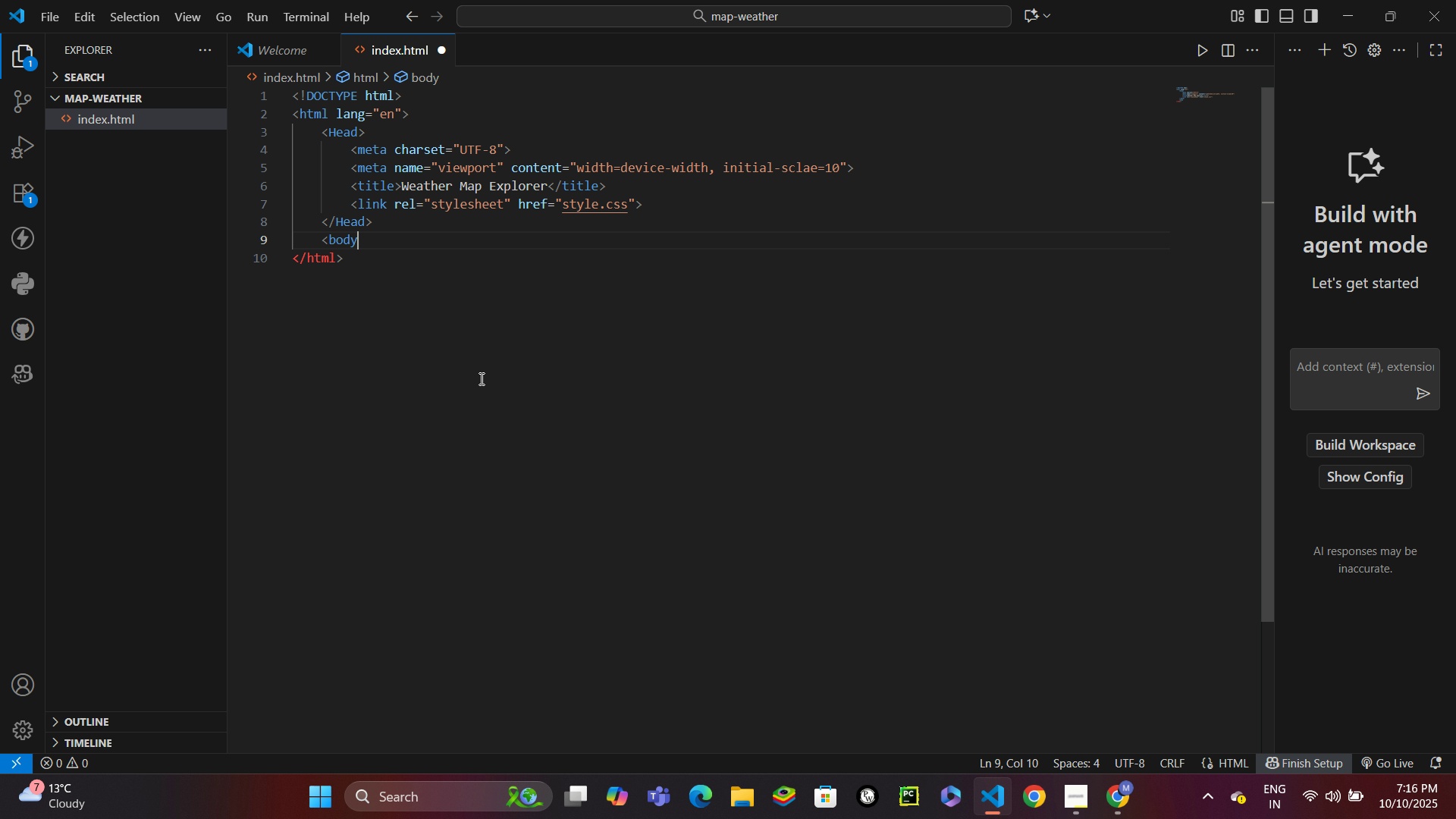 
key(Shift+Period)
 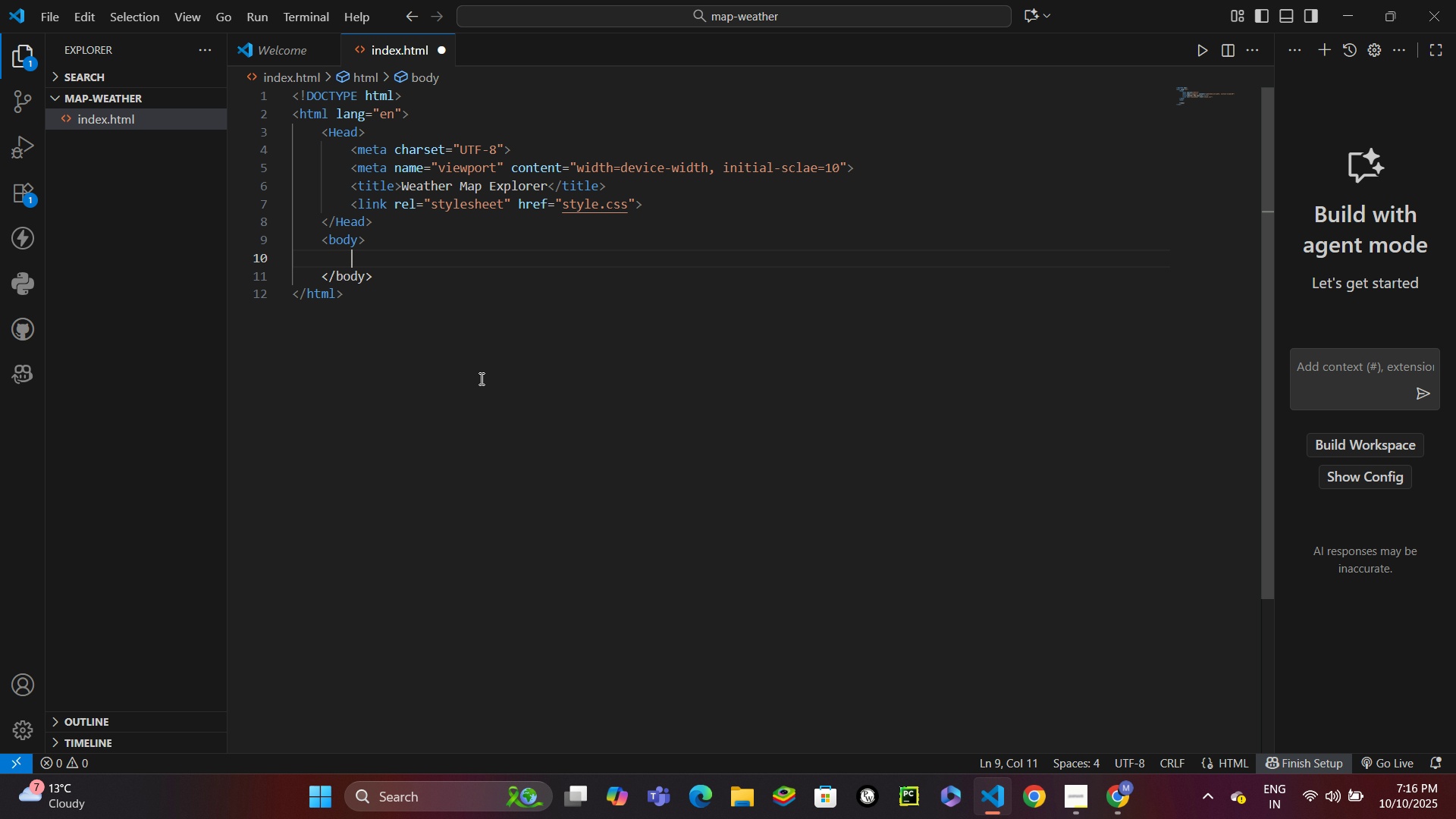 
key(Enter)
 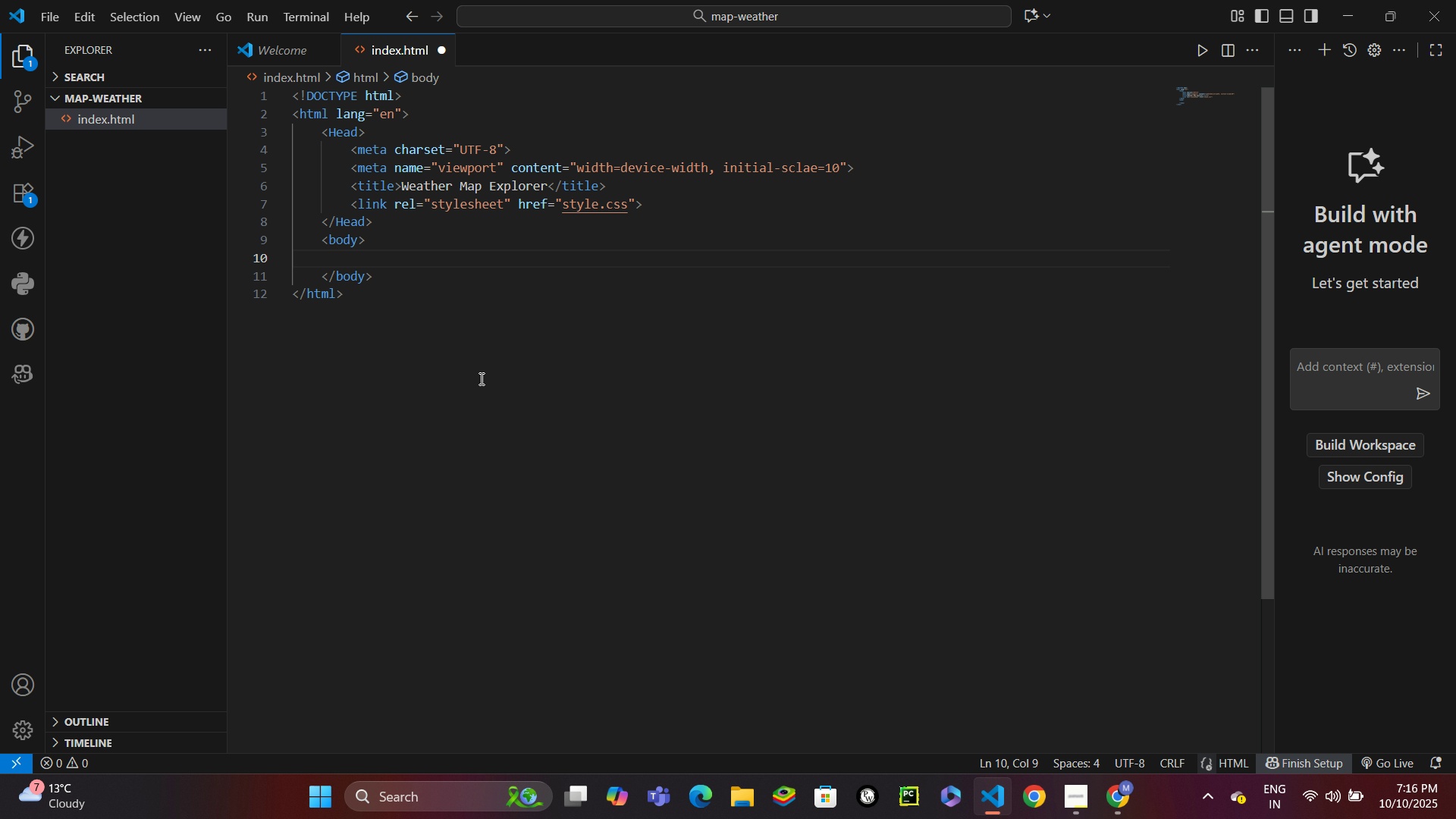 
type(<header>)
 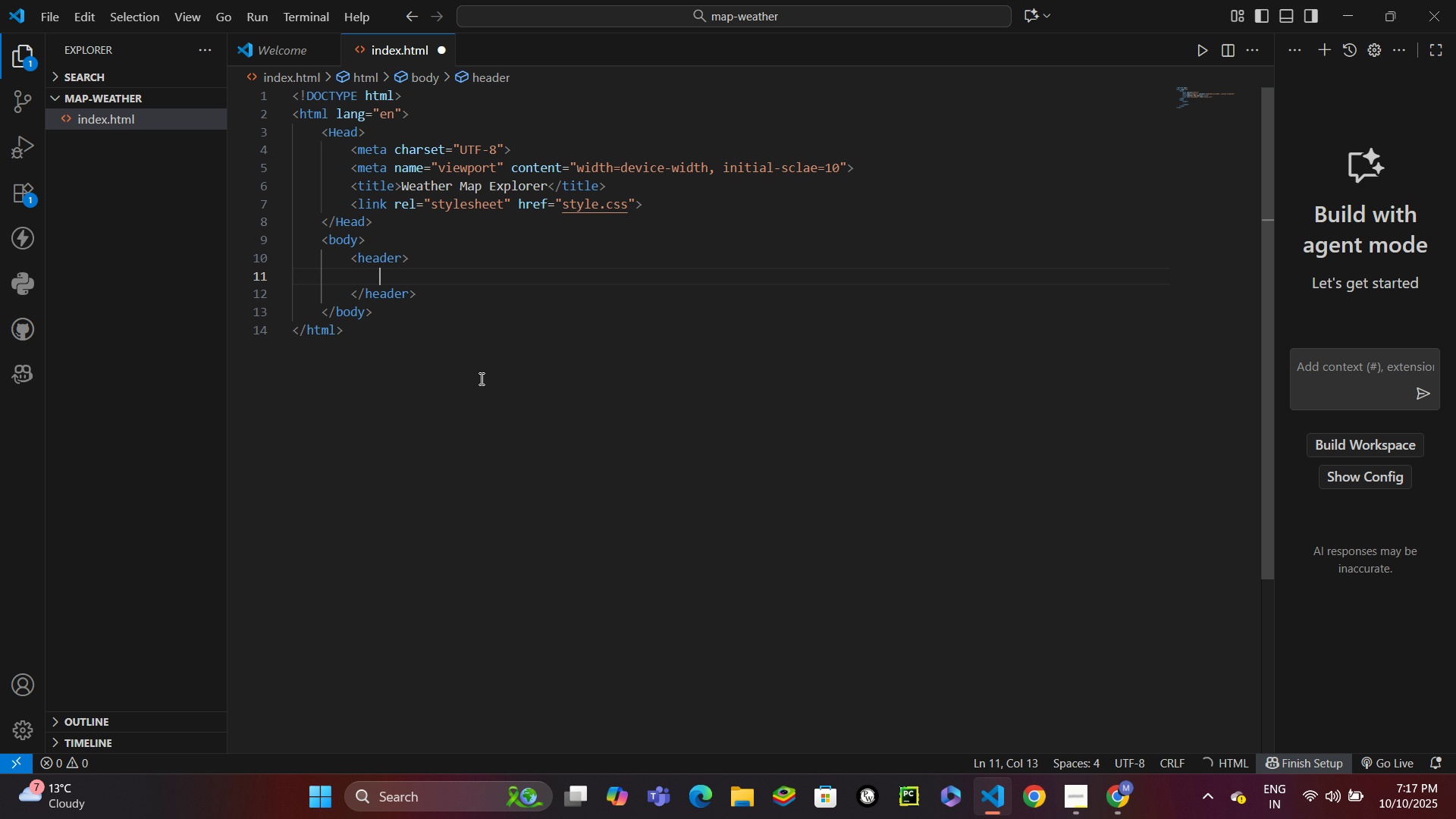 
 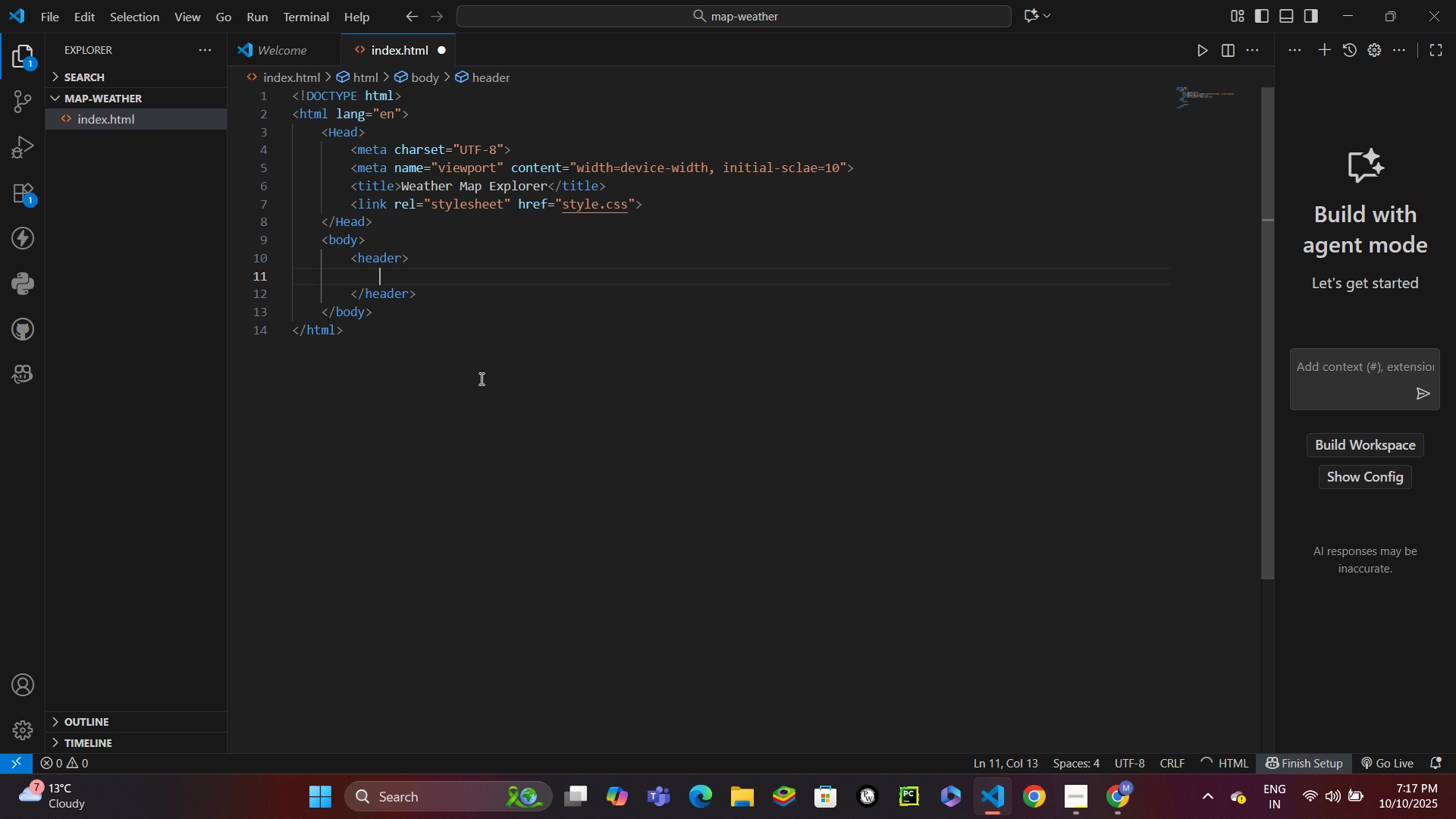 
key(Enter)
 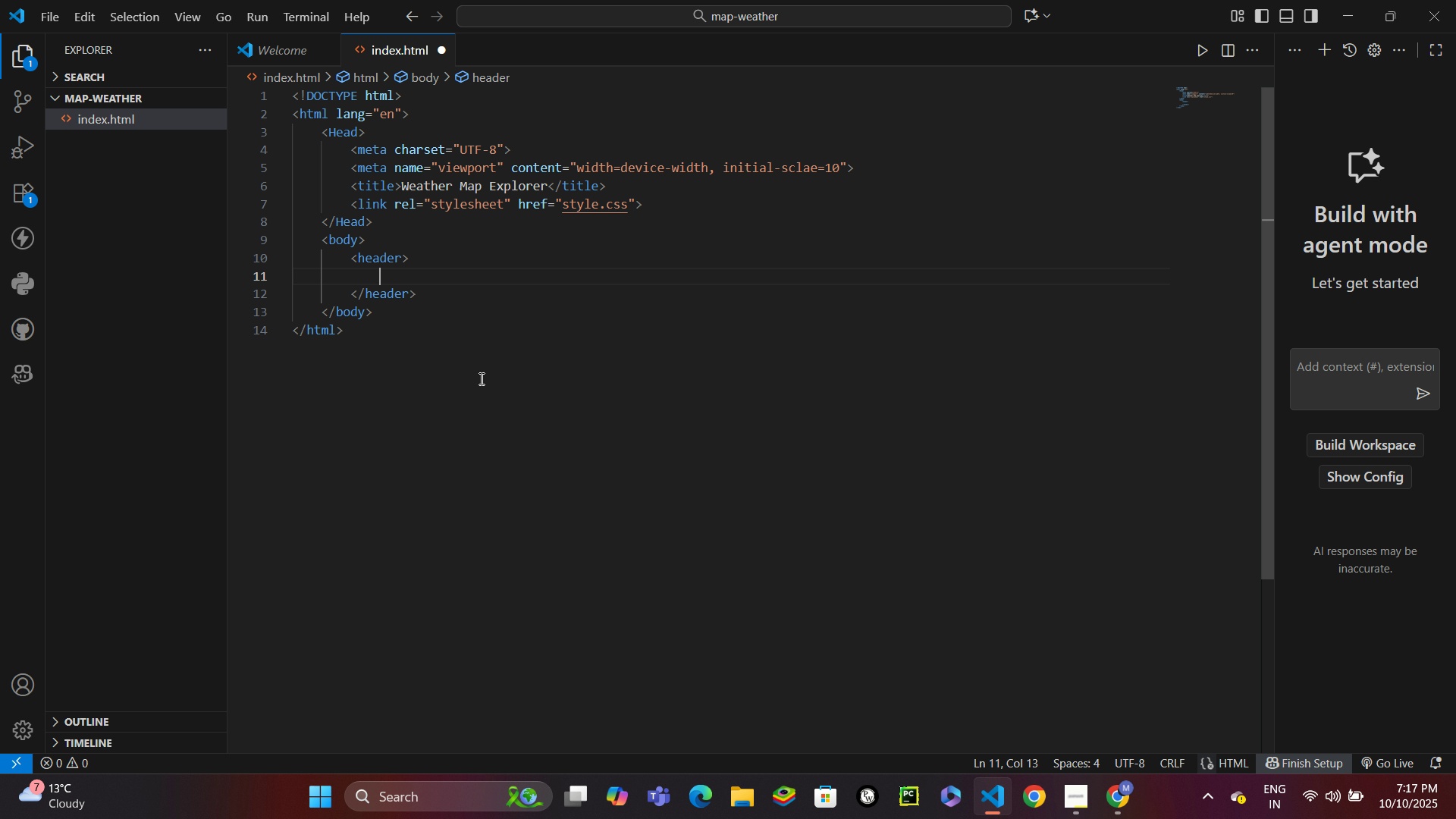 
type(<h1)
 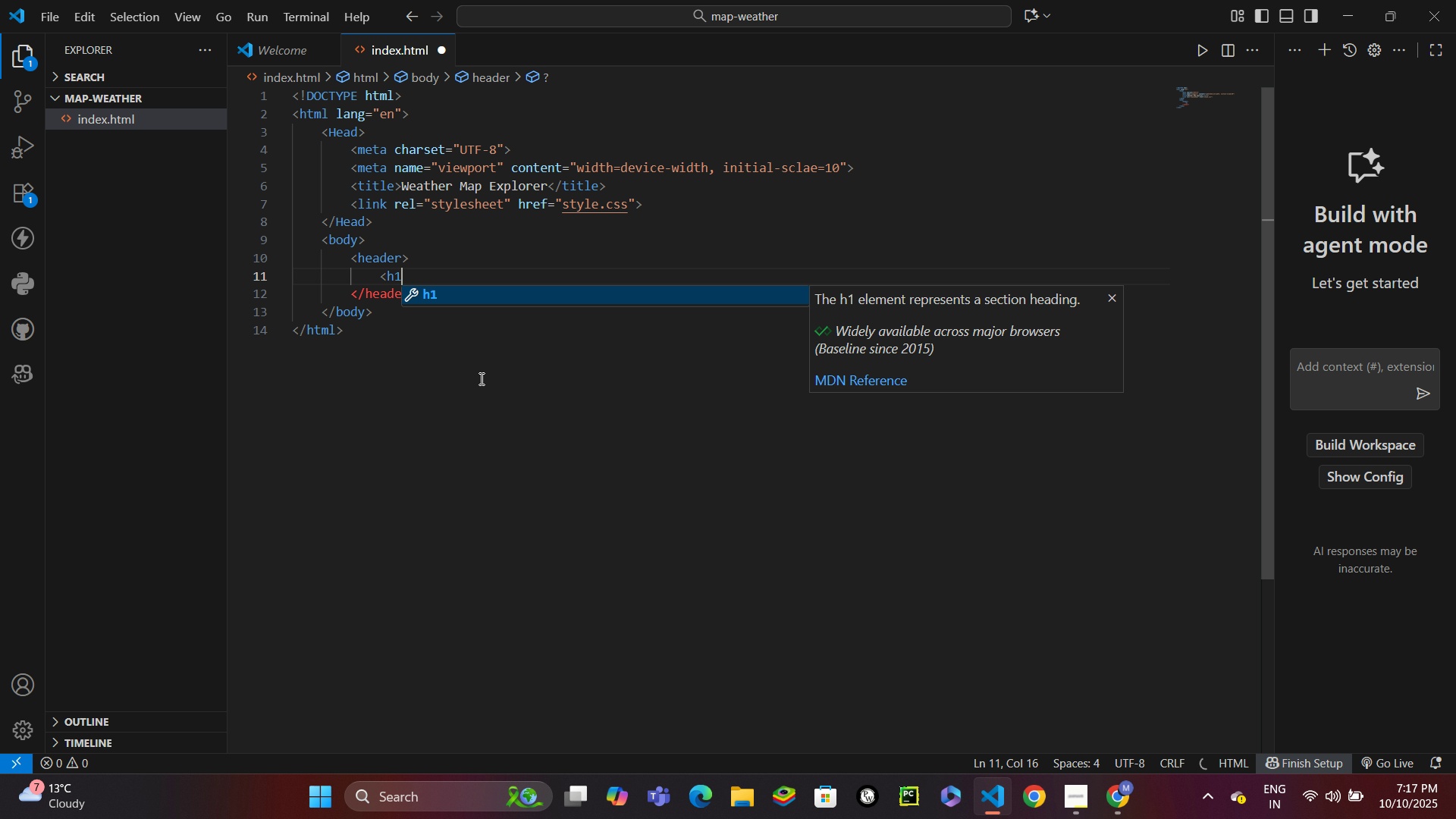 
key(Enter)
 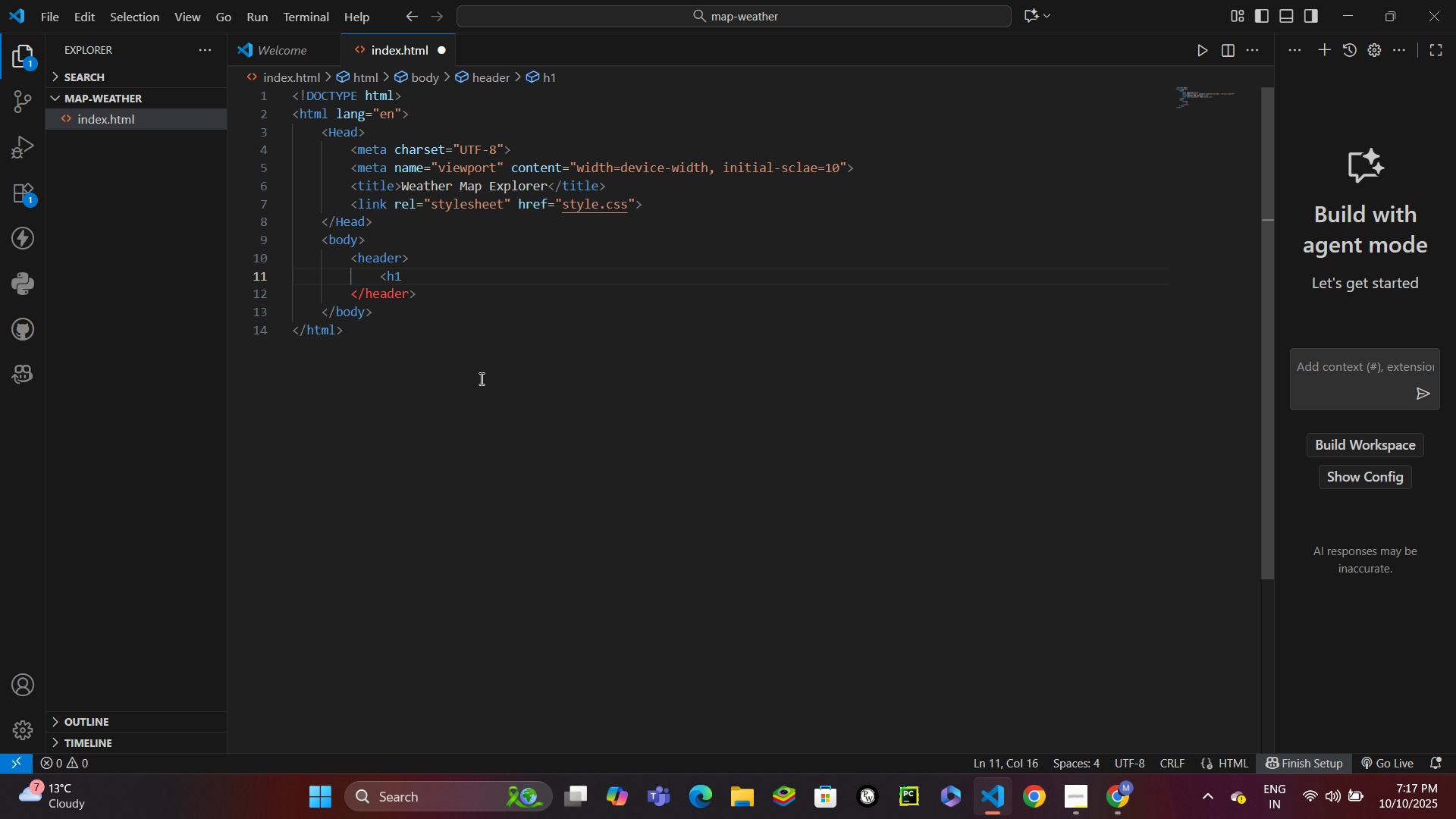 
key(Shift+Period)
 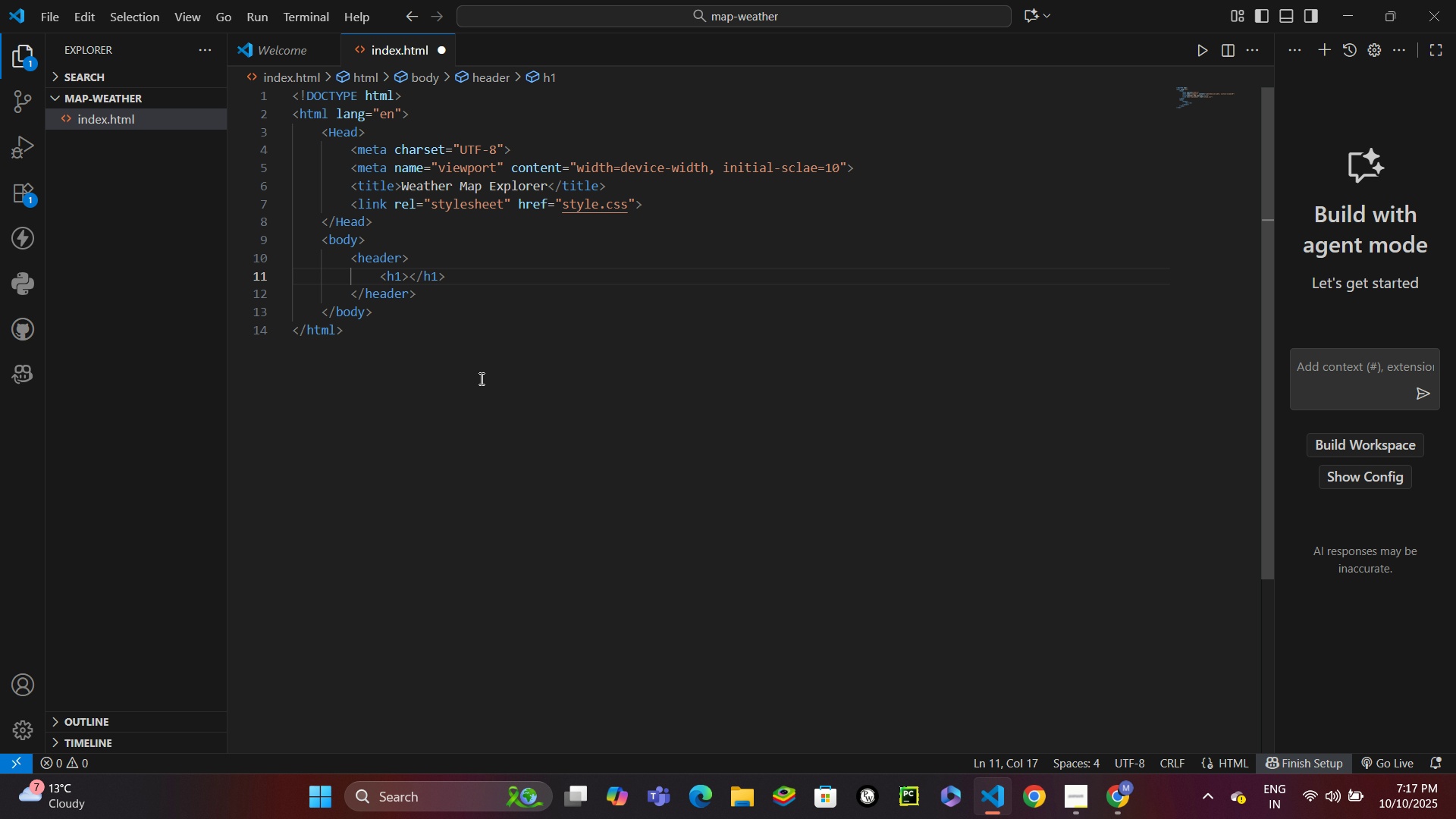 
type(Weather Map Explorer)
 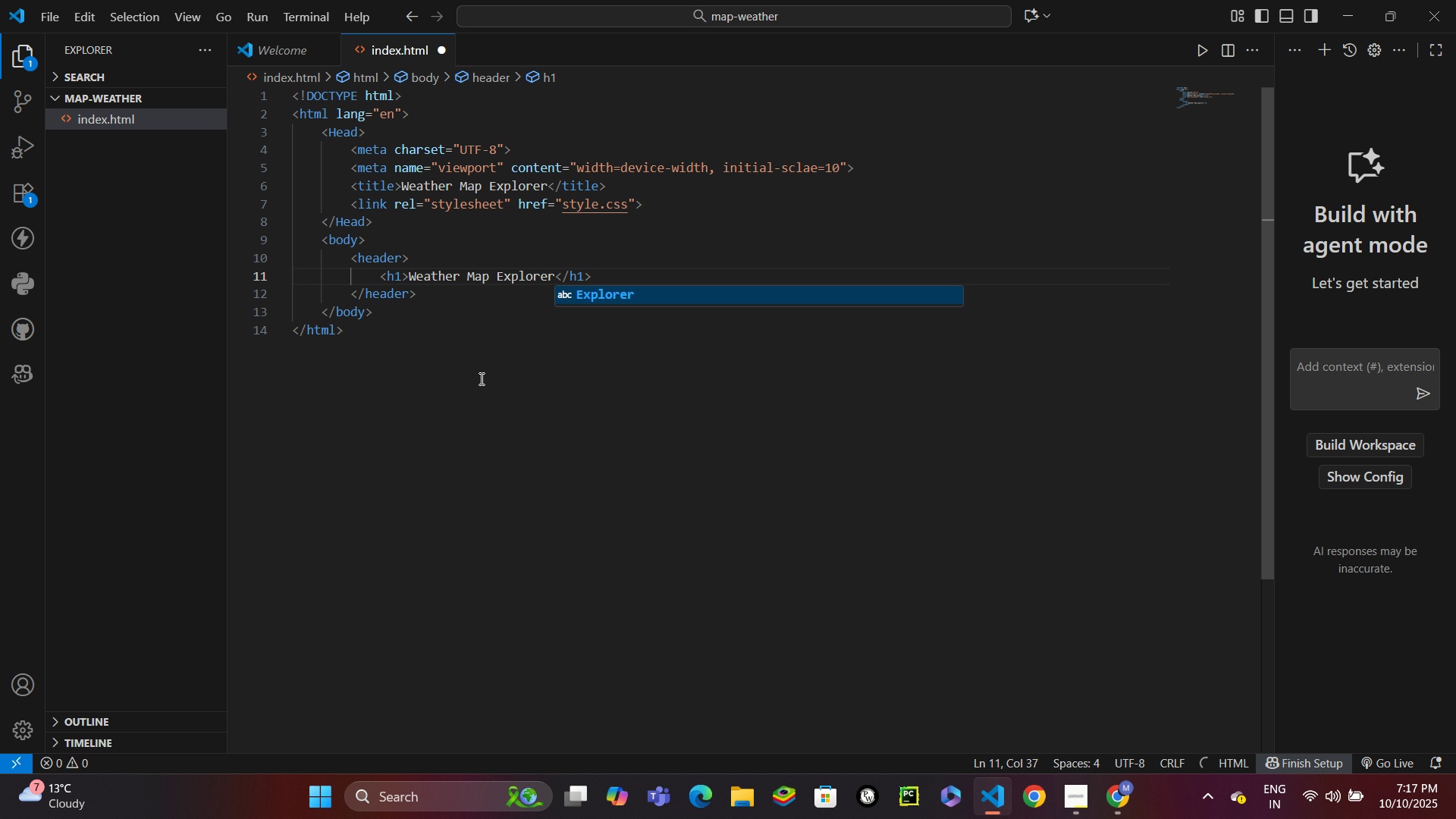 
key(ArrowDown)
 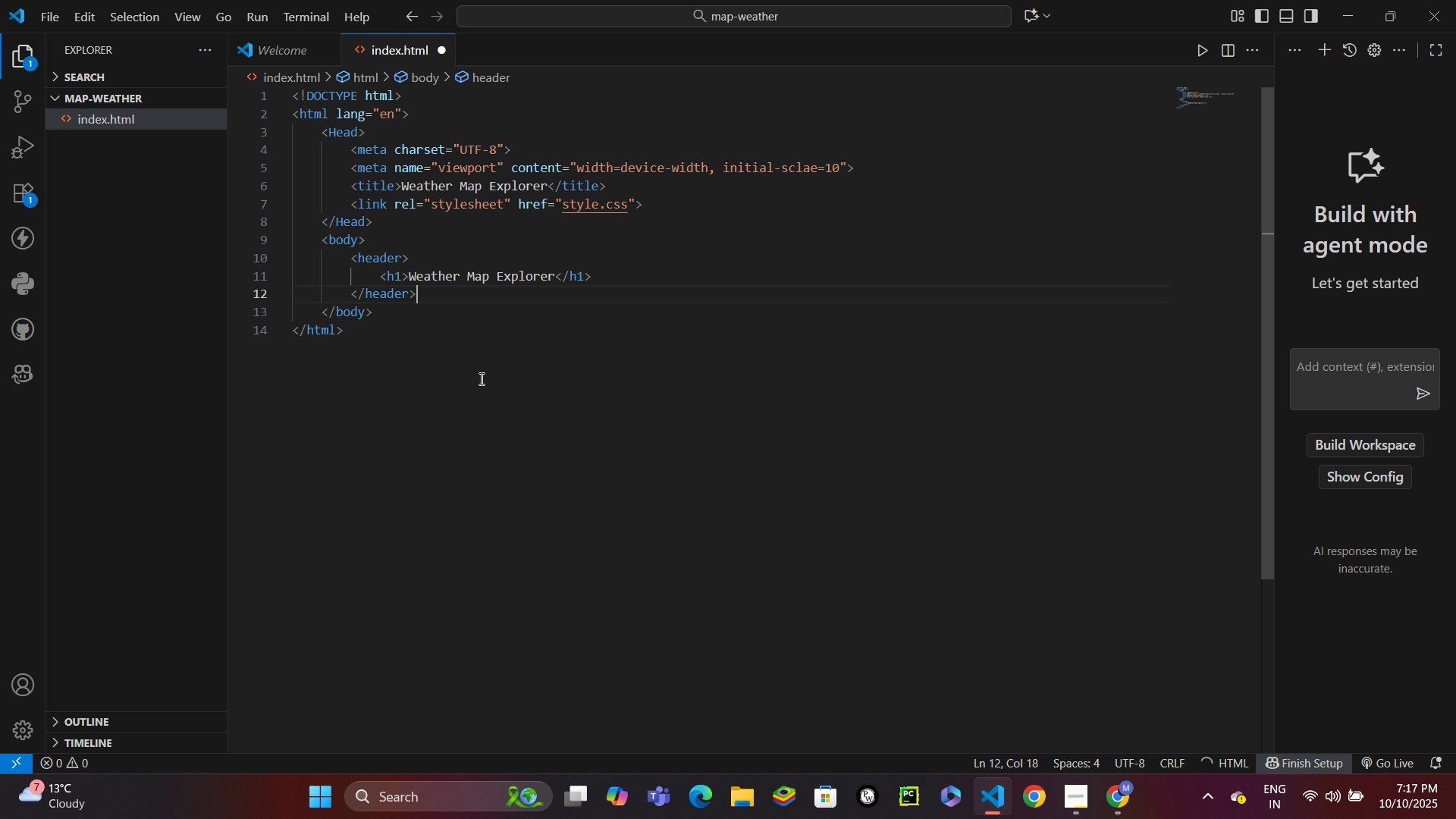 
key(Enter)
 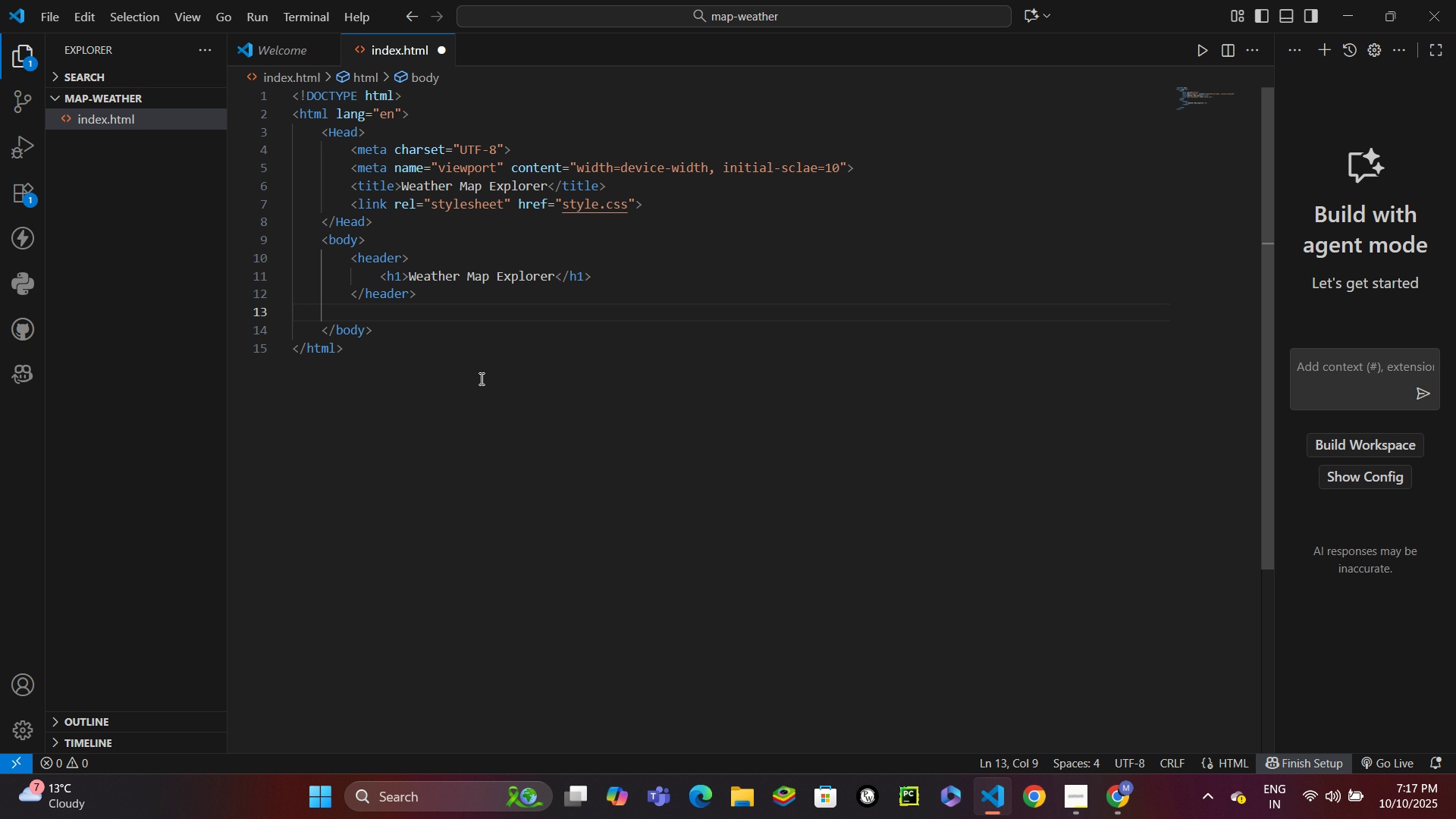 
type(<,ao)
key(Backspace)
key(Backspace)
key(Backspace)
type(main clas)
 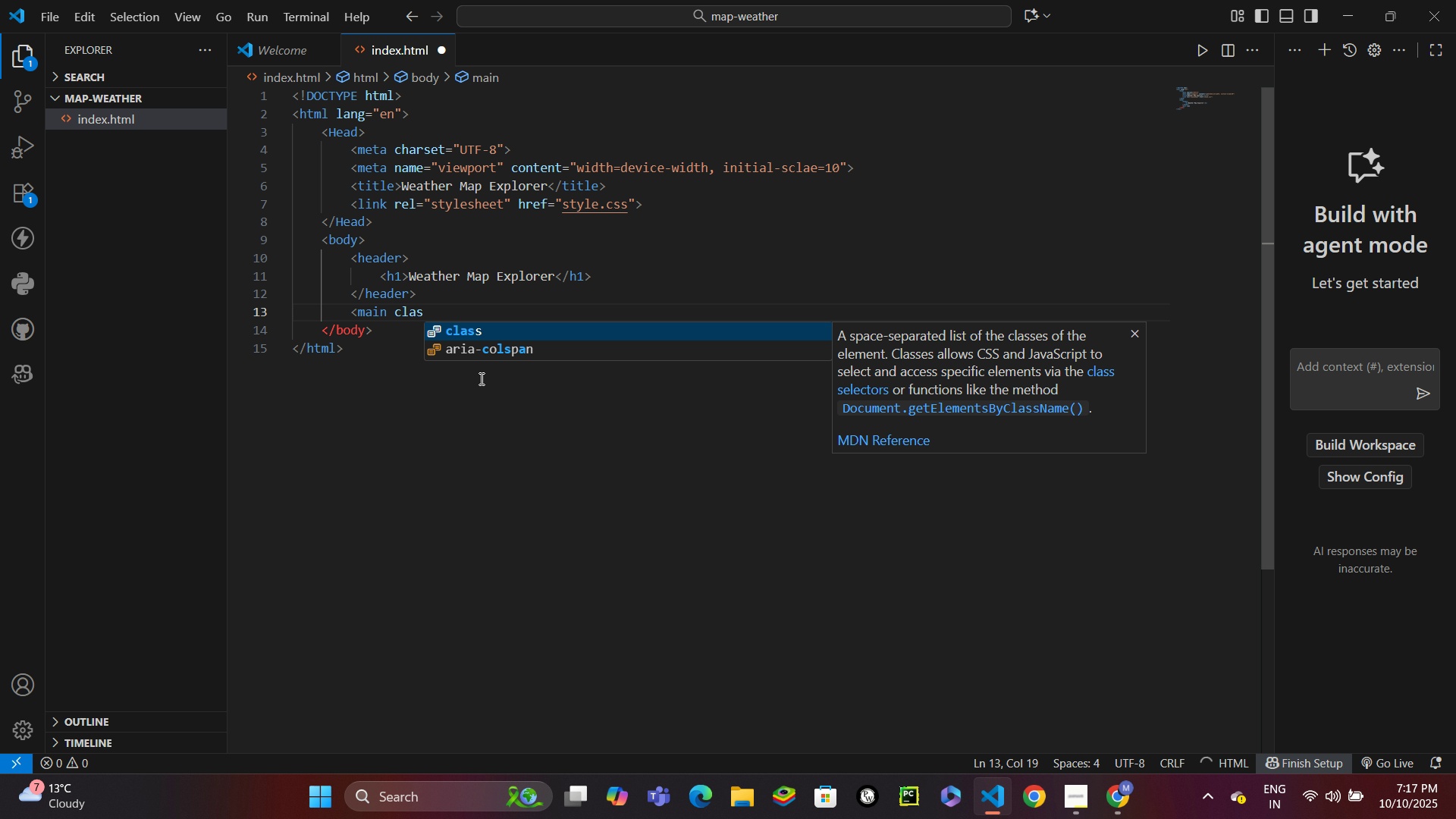 
key(Enter)
 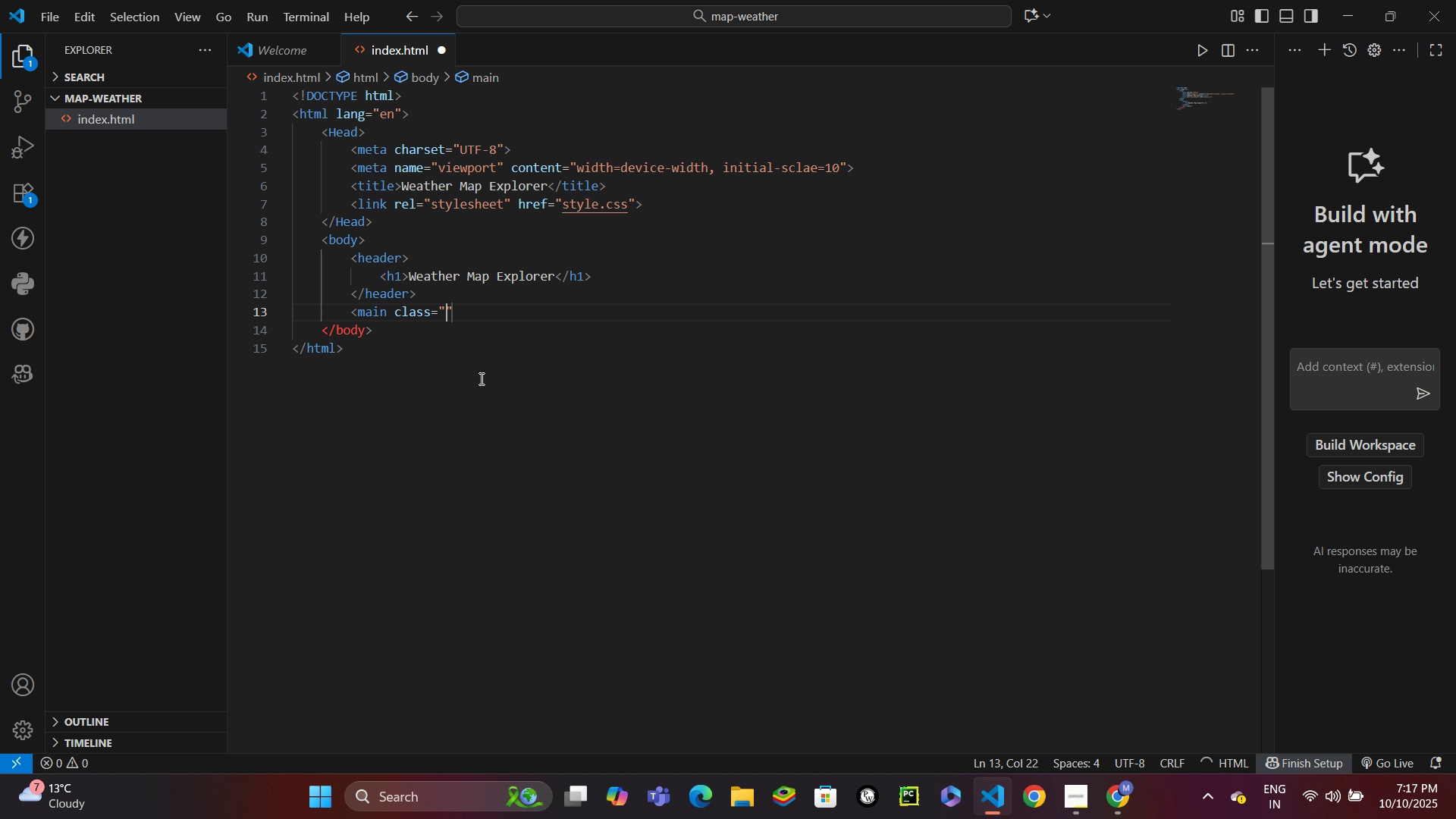 
type(continer)
 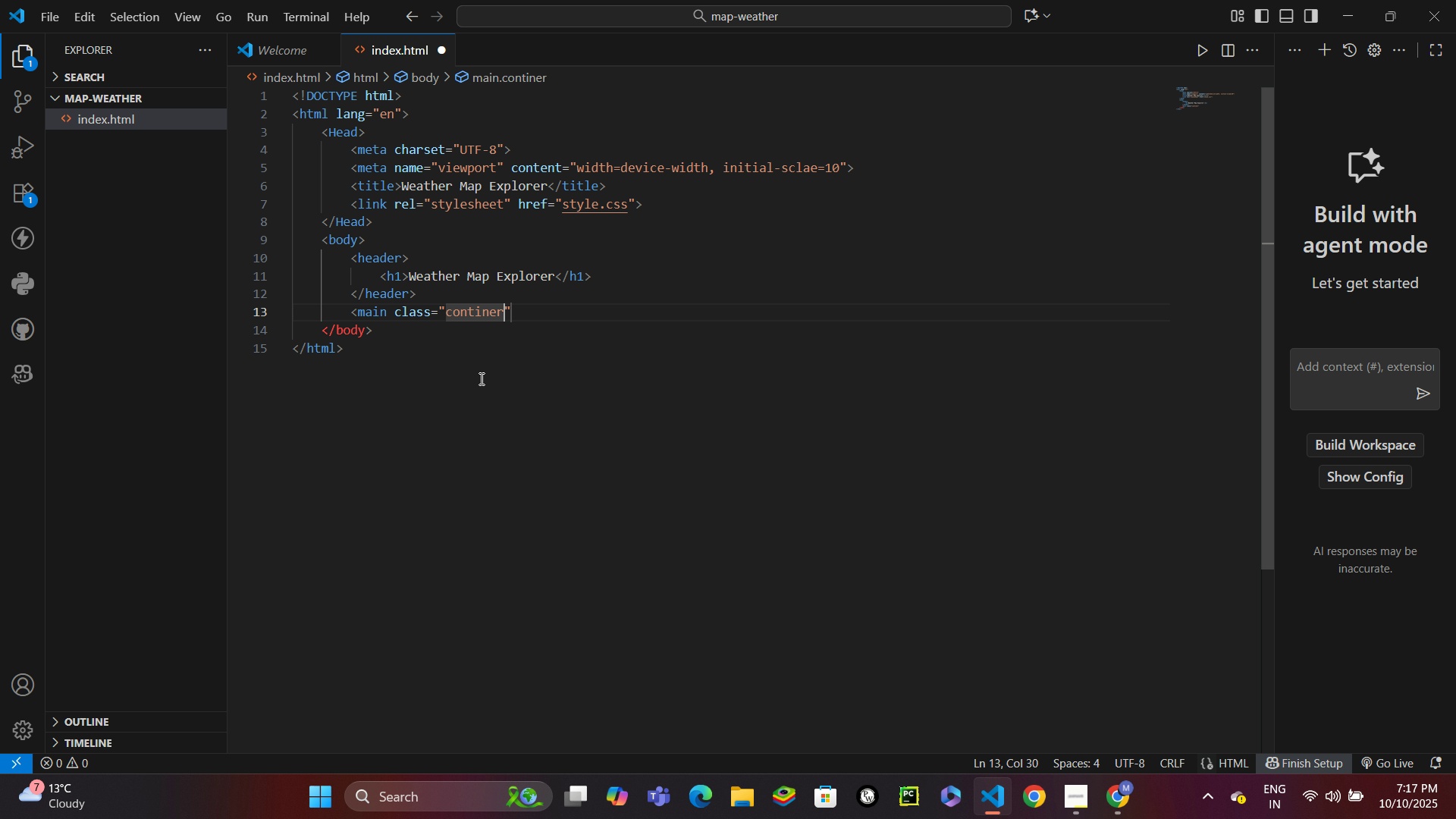 
key(ArrowRight)
 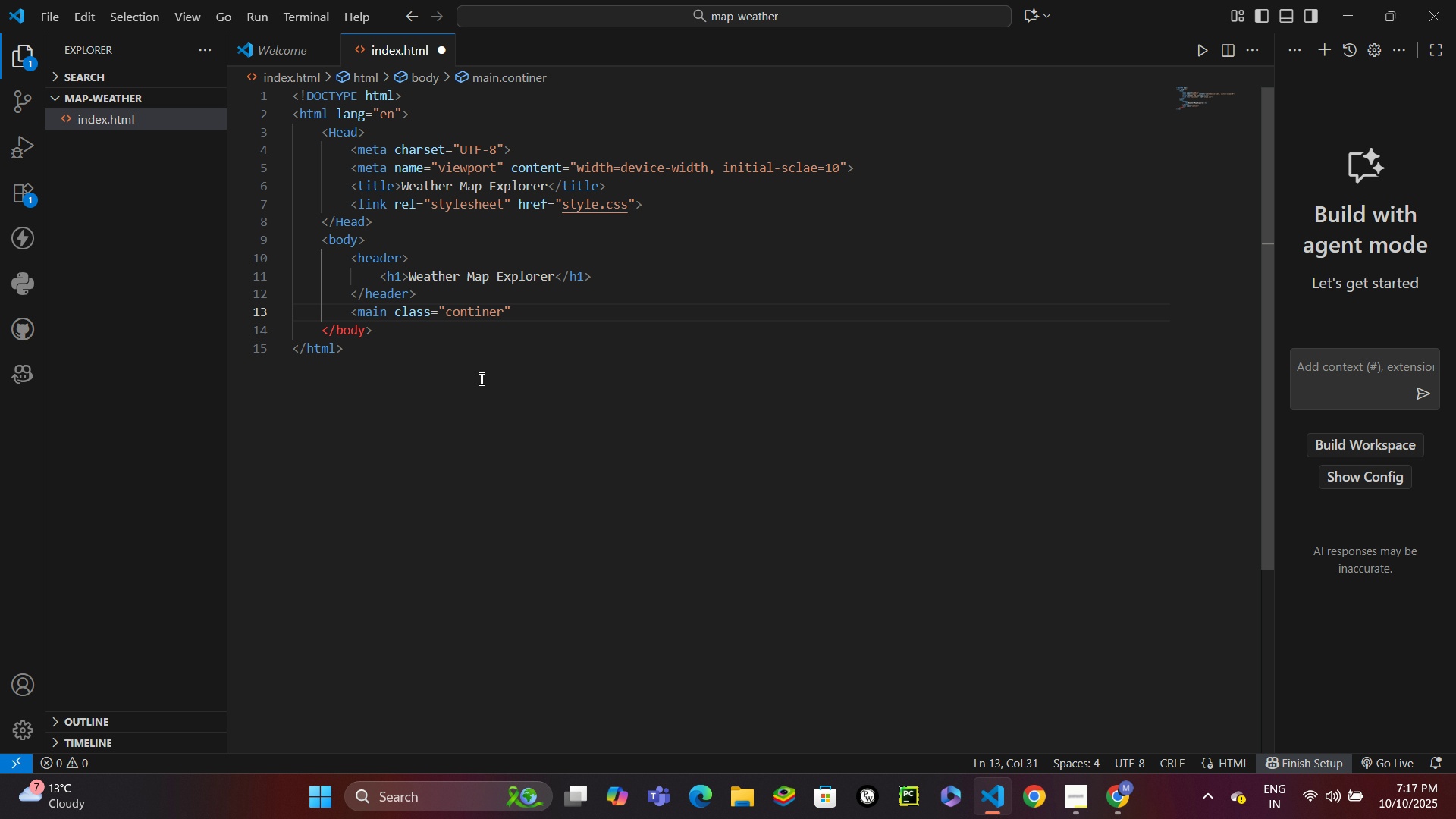 
key(Shift+Period)
 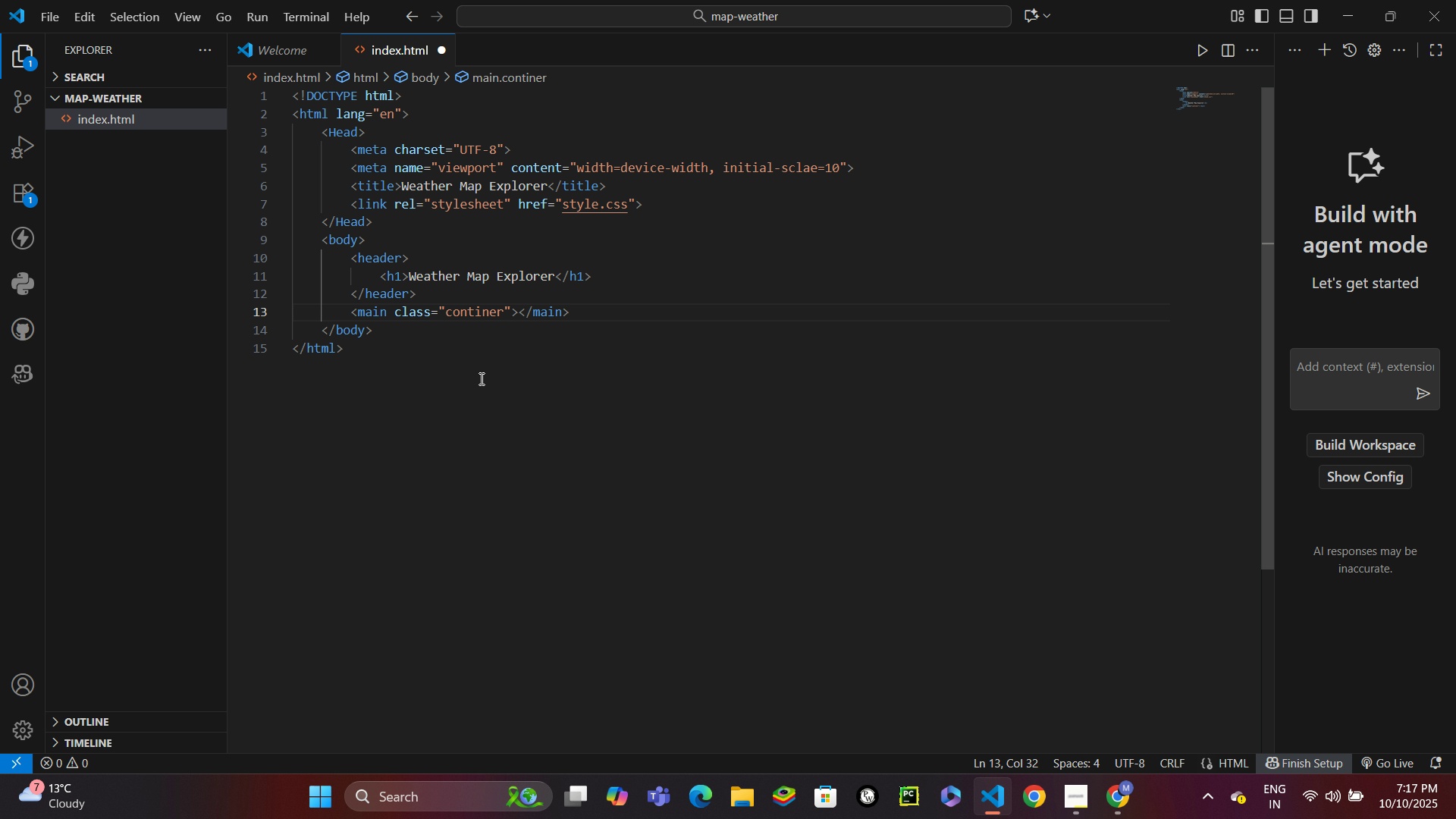 
key(Enter)
 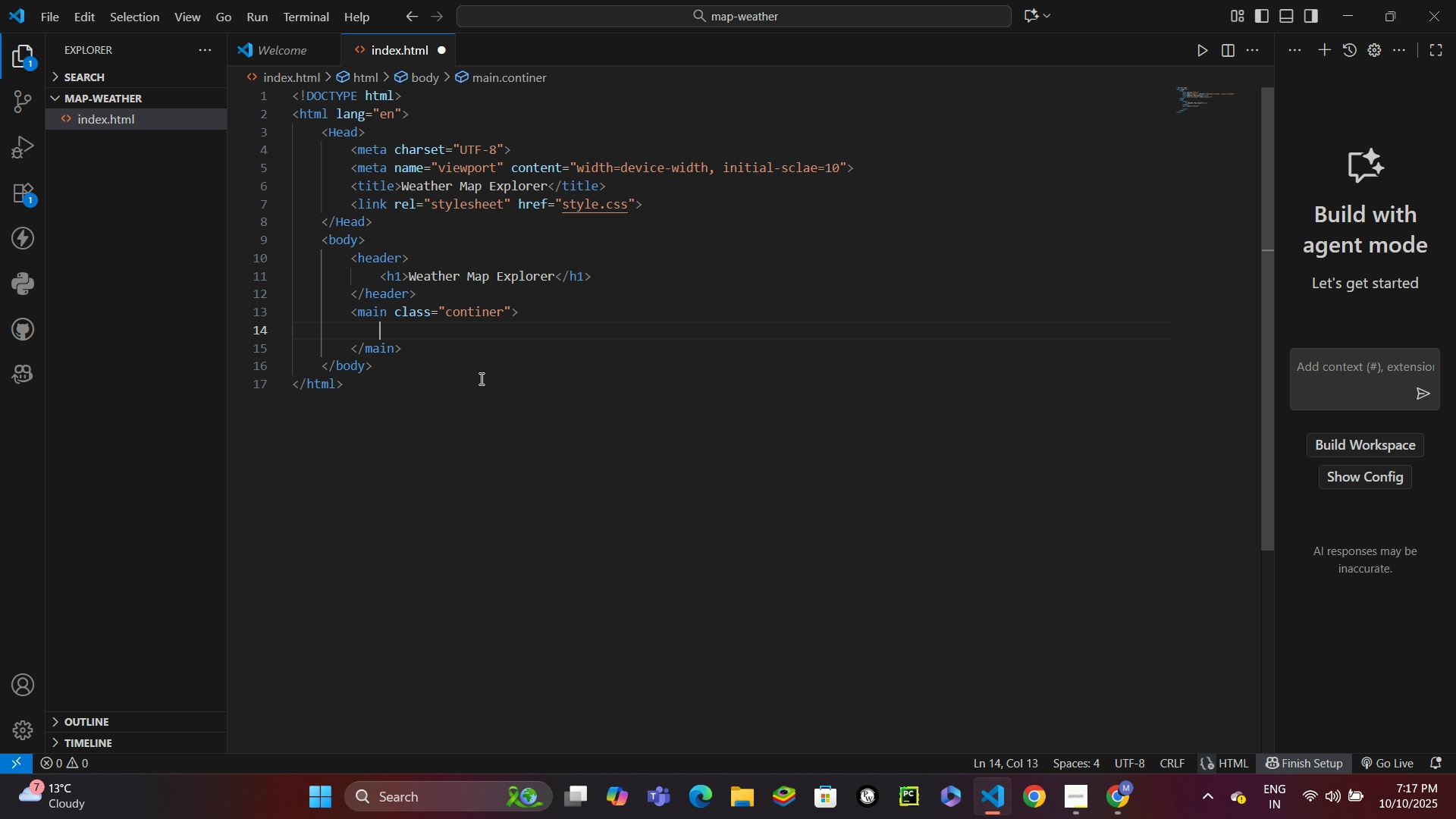 
type(<div id)
 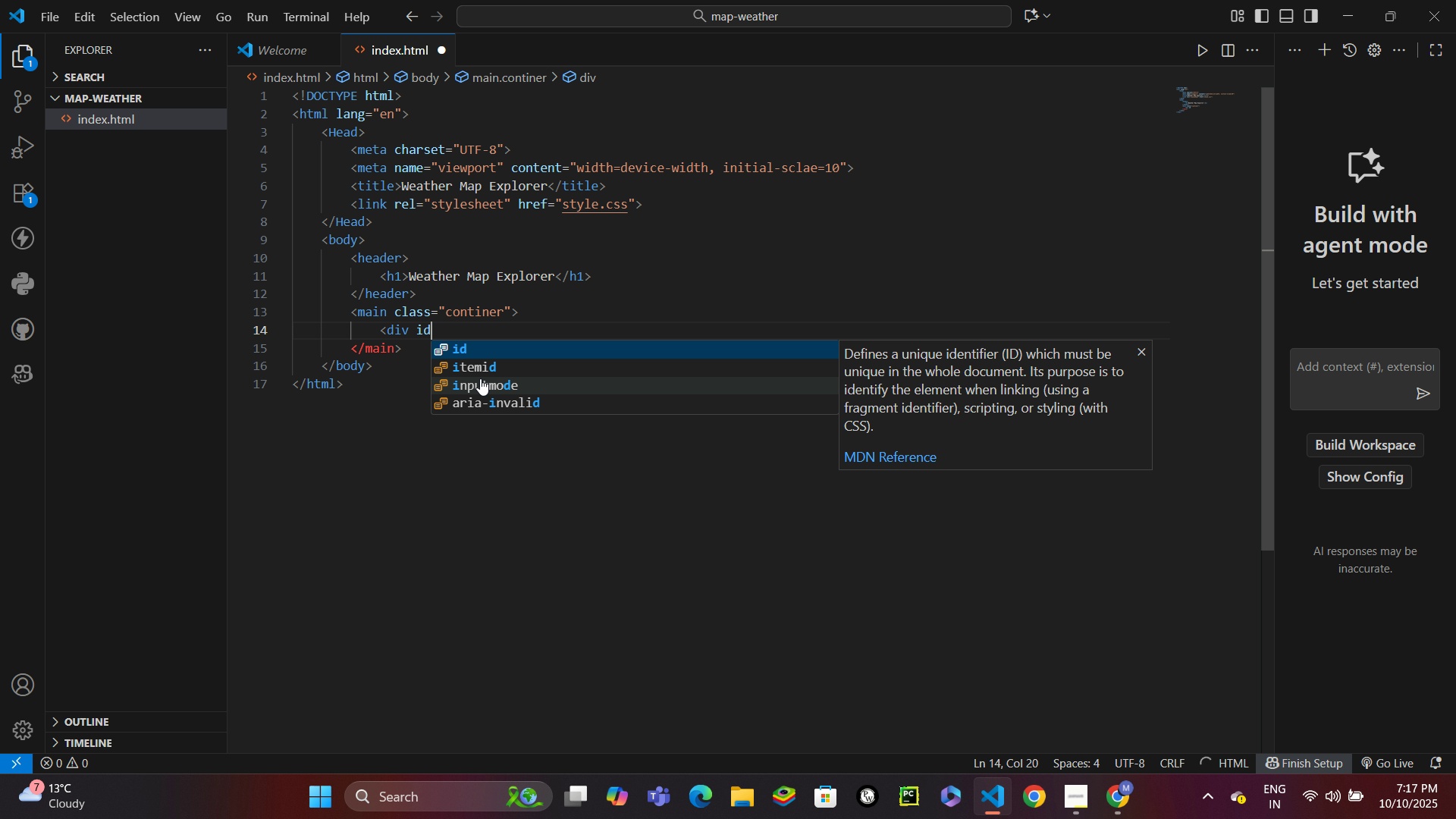 
key(Enter)
 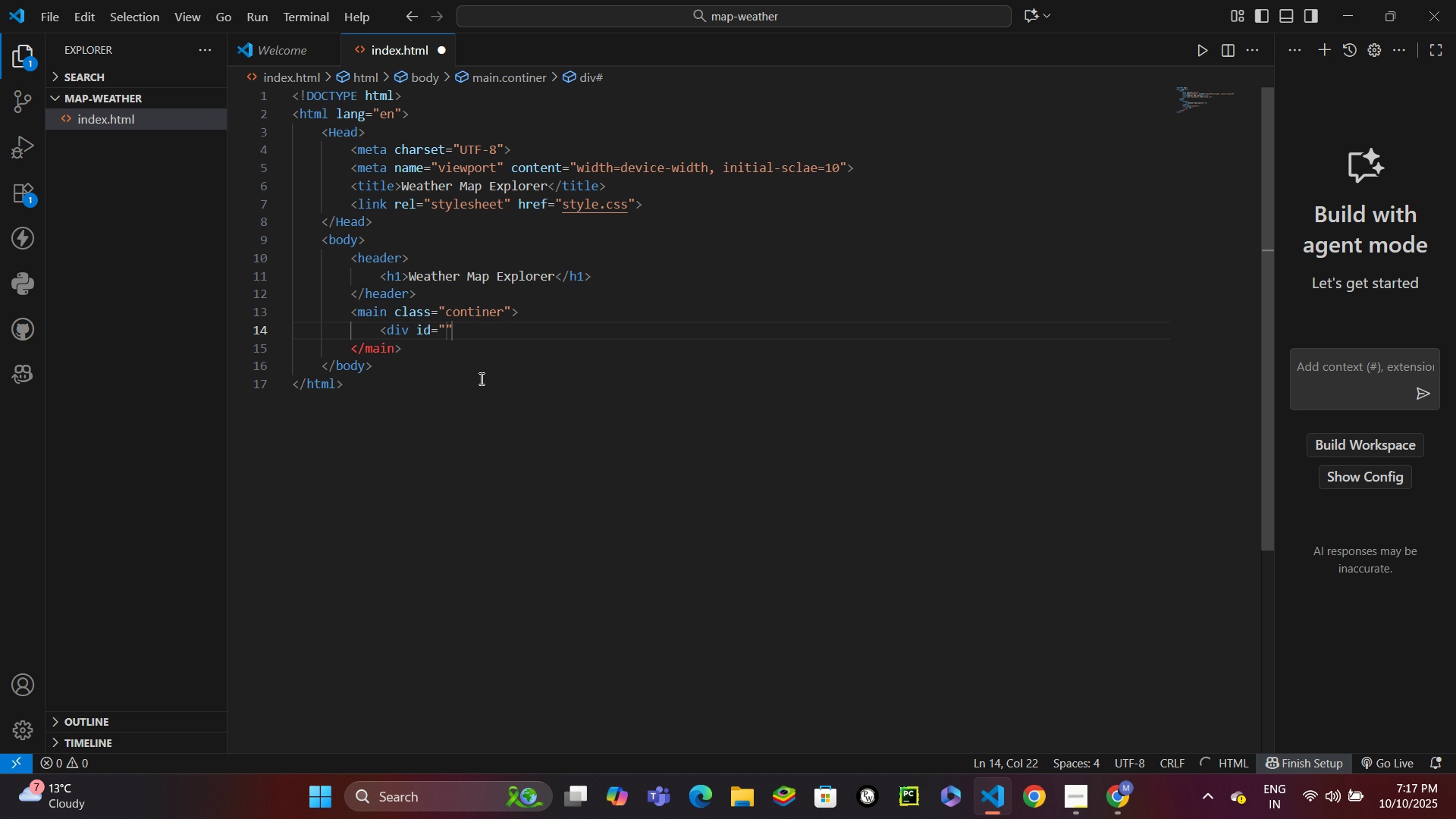 
type(map)
 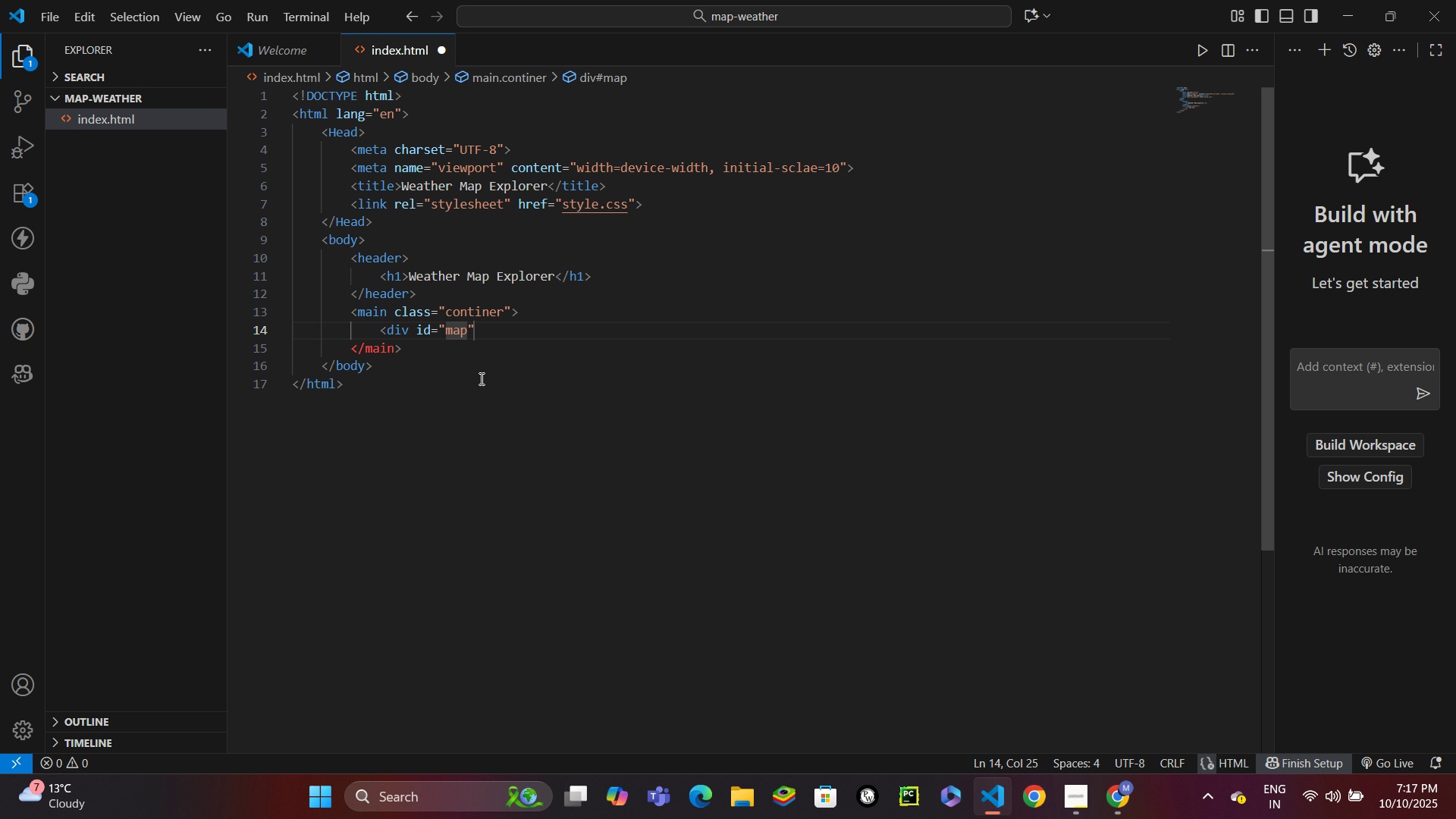 
key(ArrowRight)
 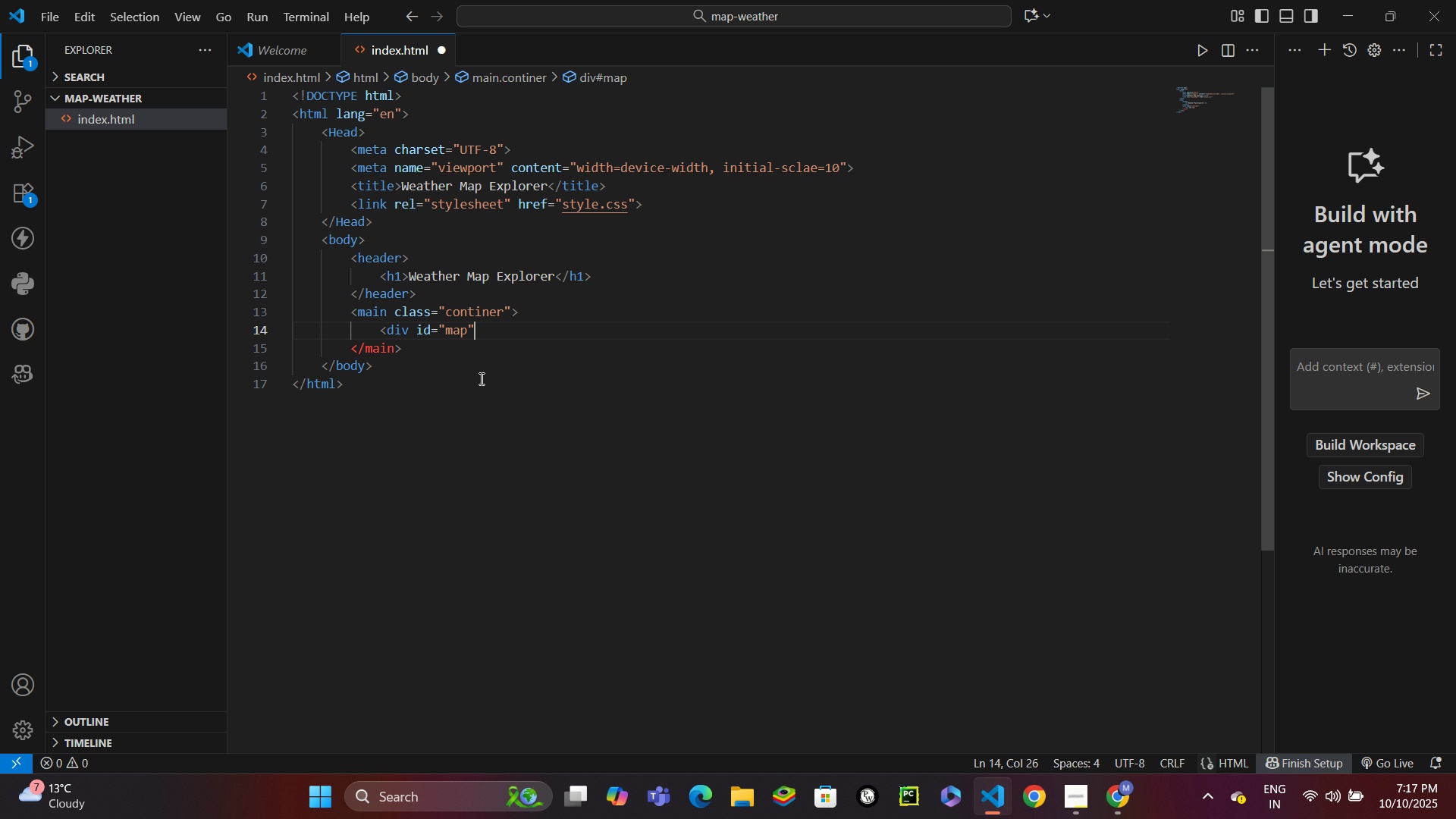 
type( clas)
 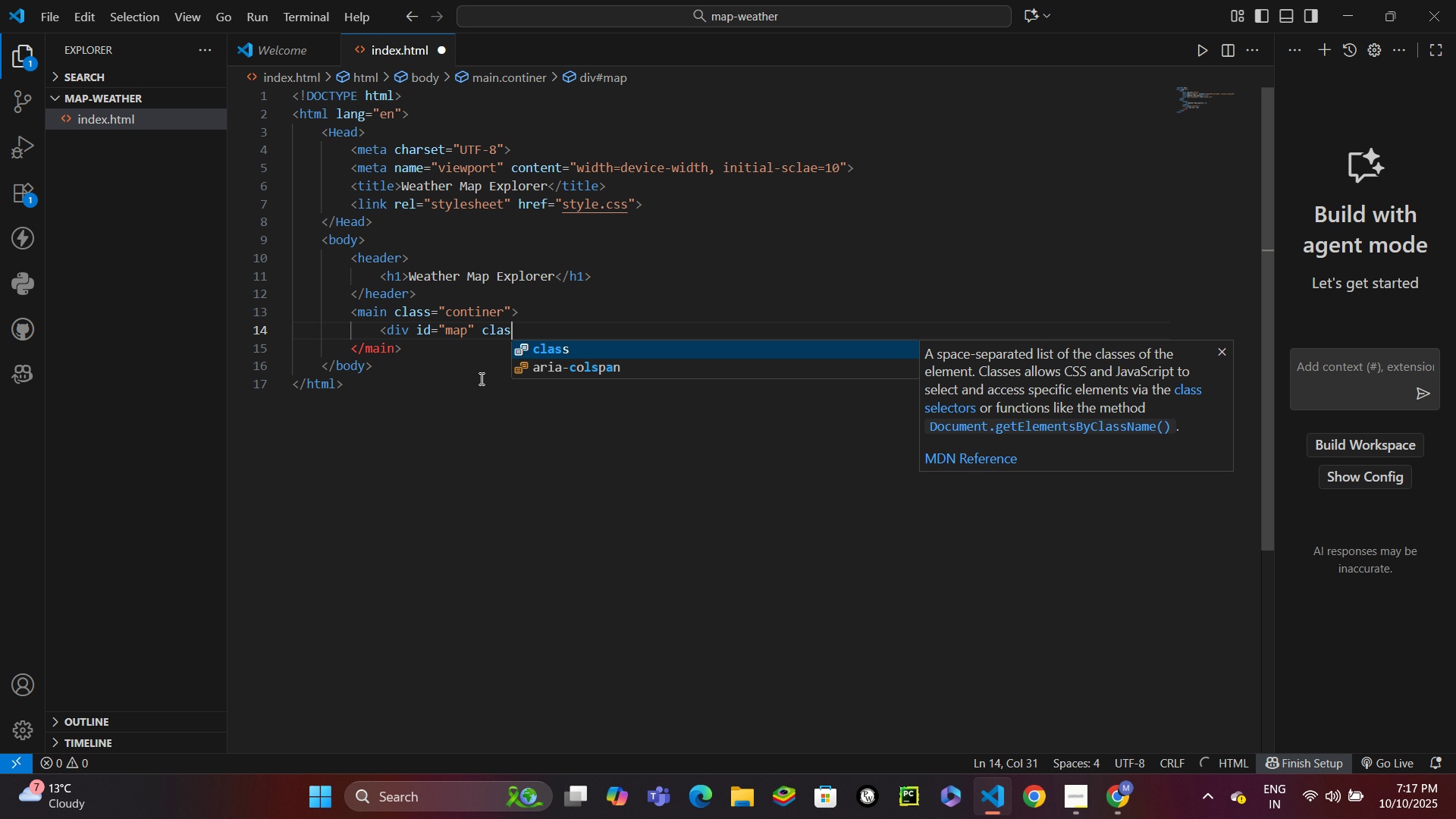 
key(Enter)
 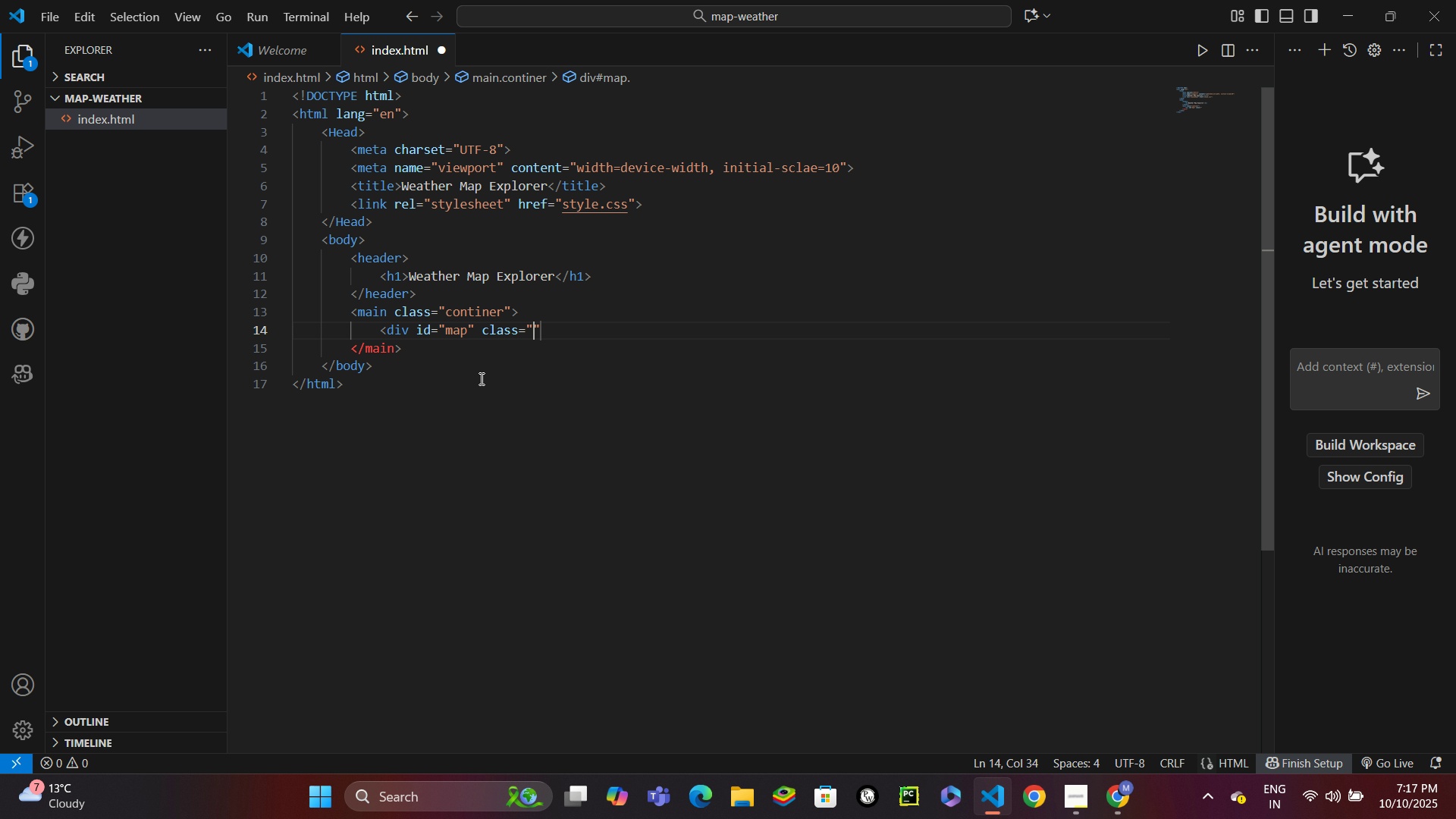 
type(map)
 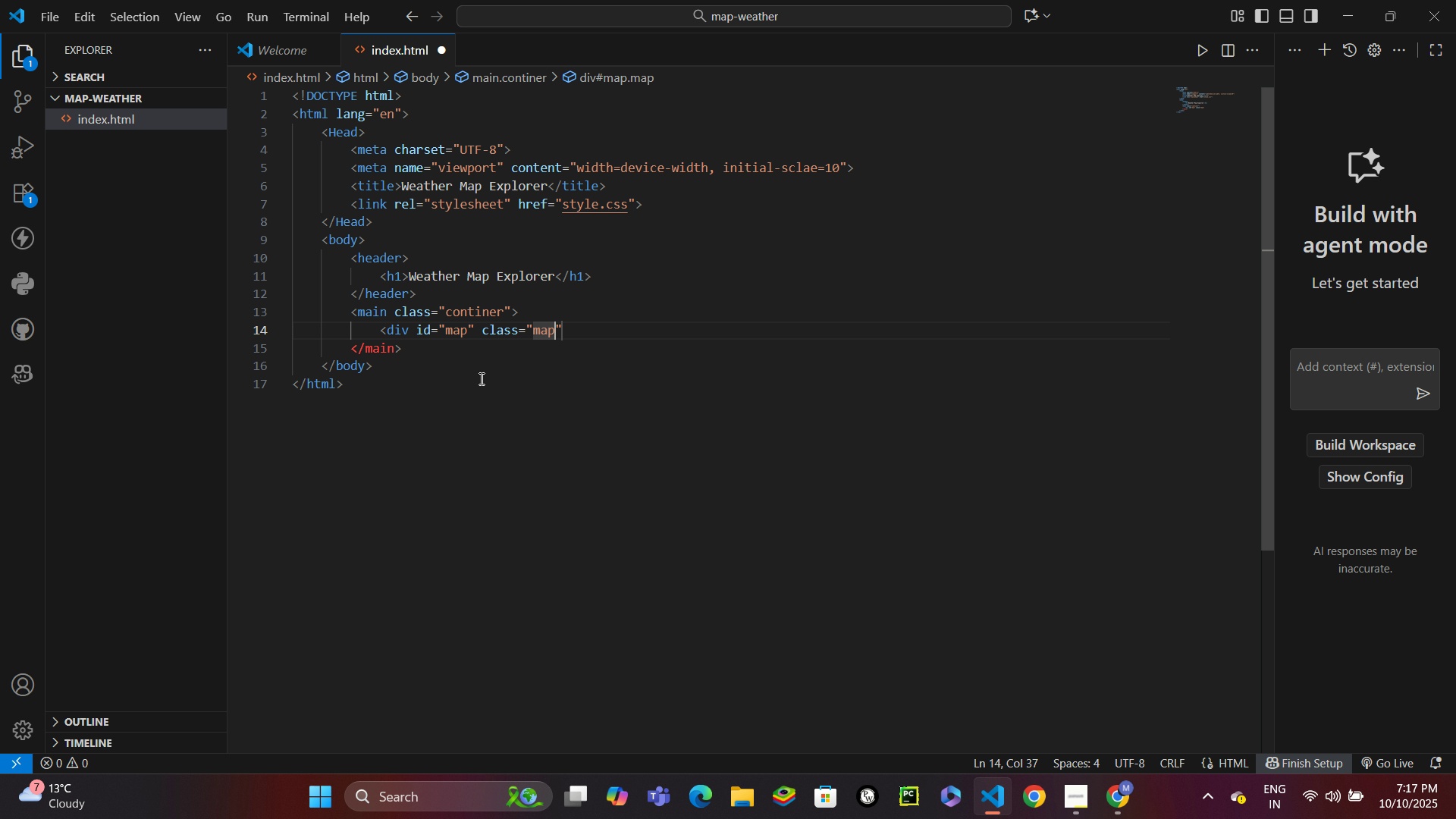 
key(ArrowRight)
 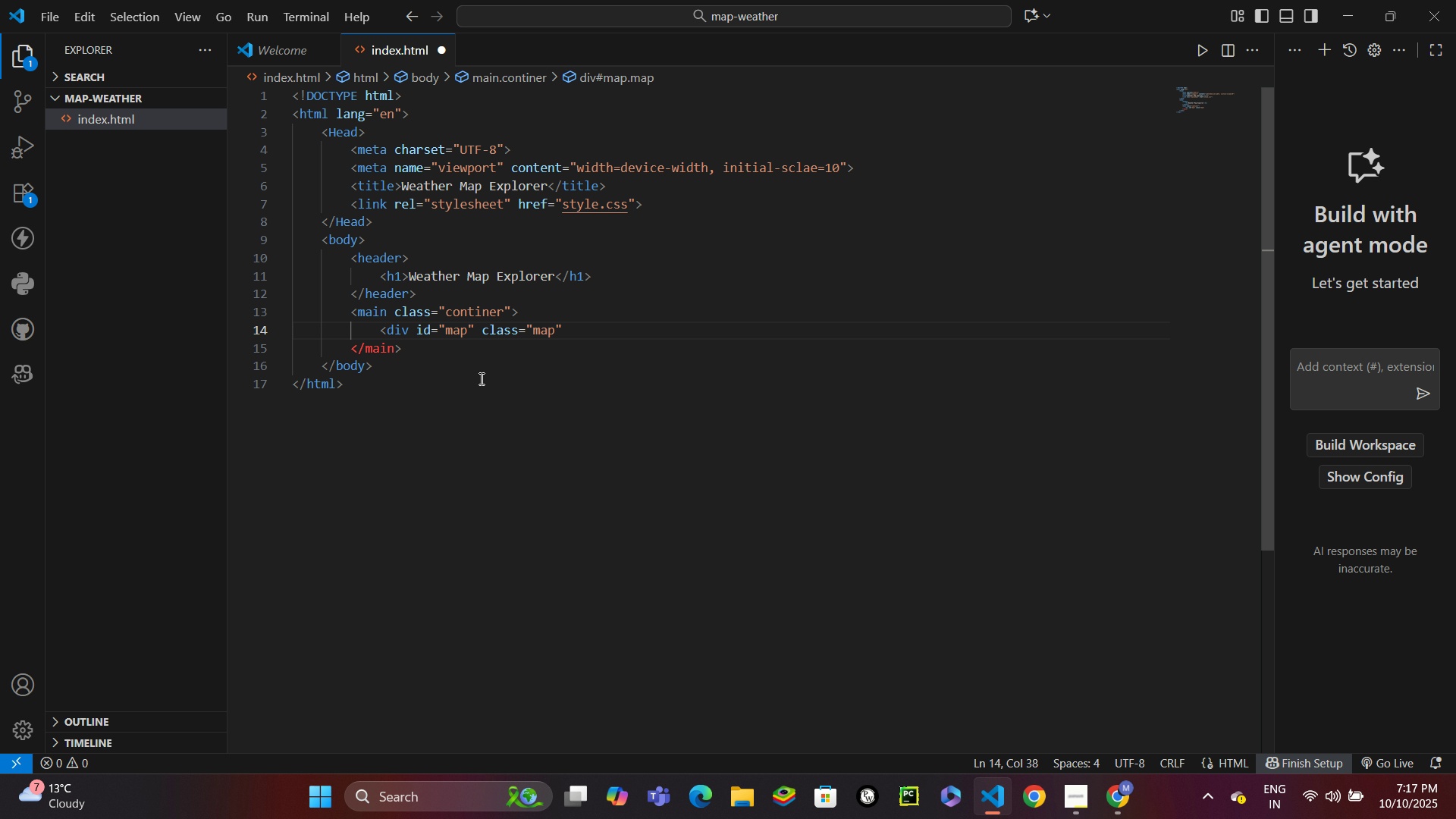 
key(Shift+Comma)
 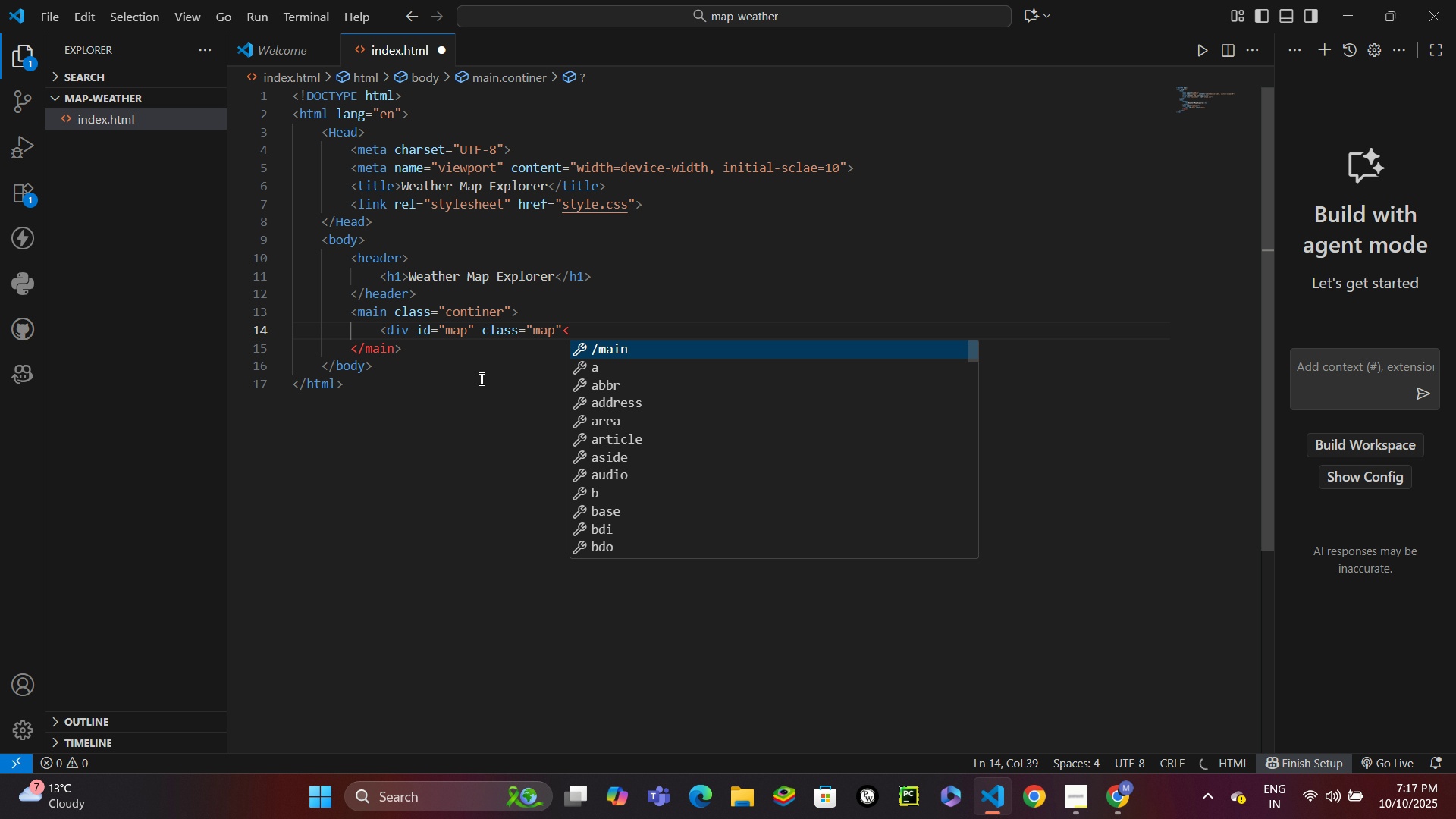 
key(Backspace)
 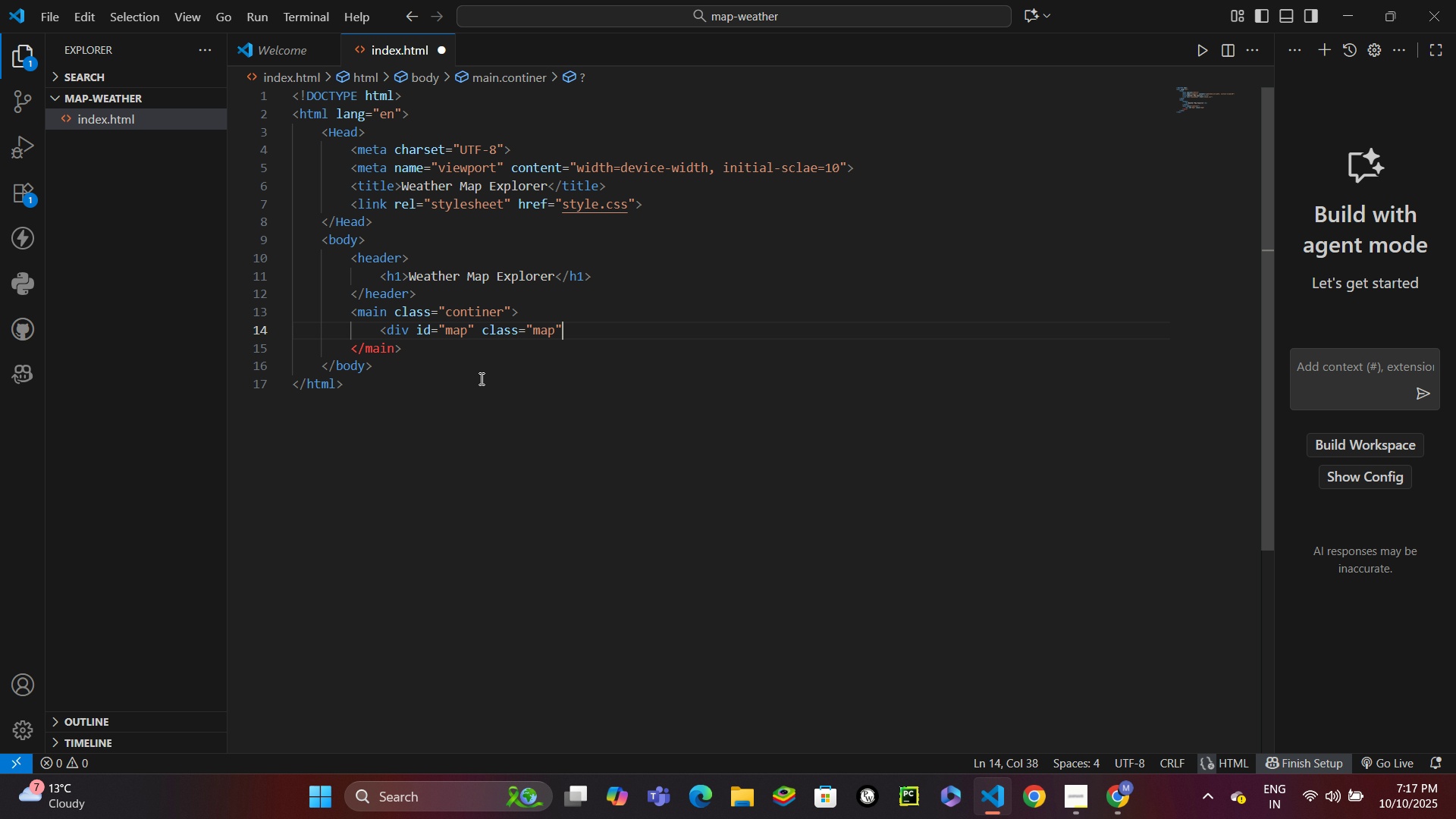 
key(Shift+Period)
 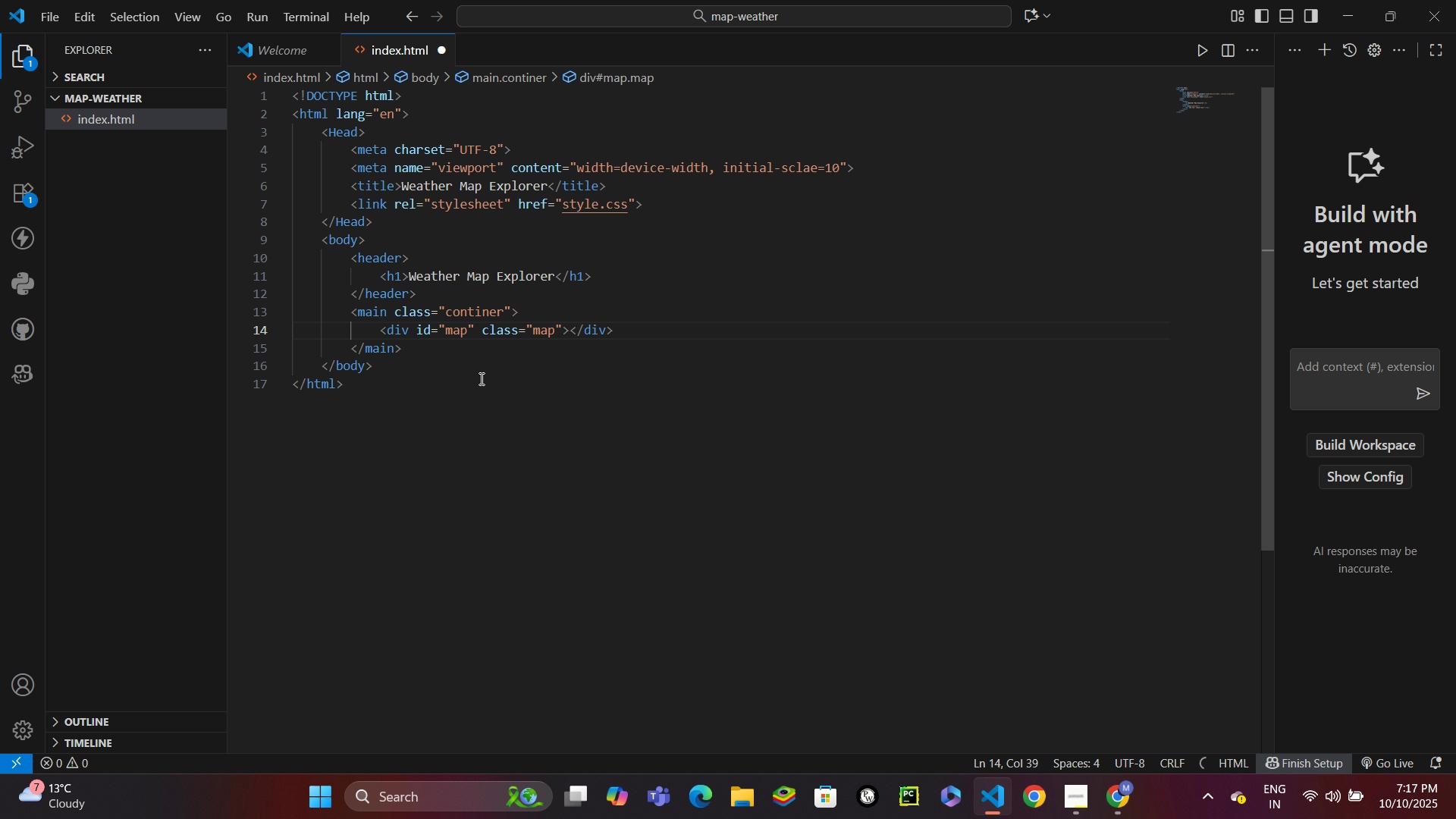 
key(Control+Enter)
 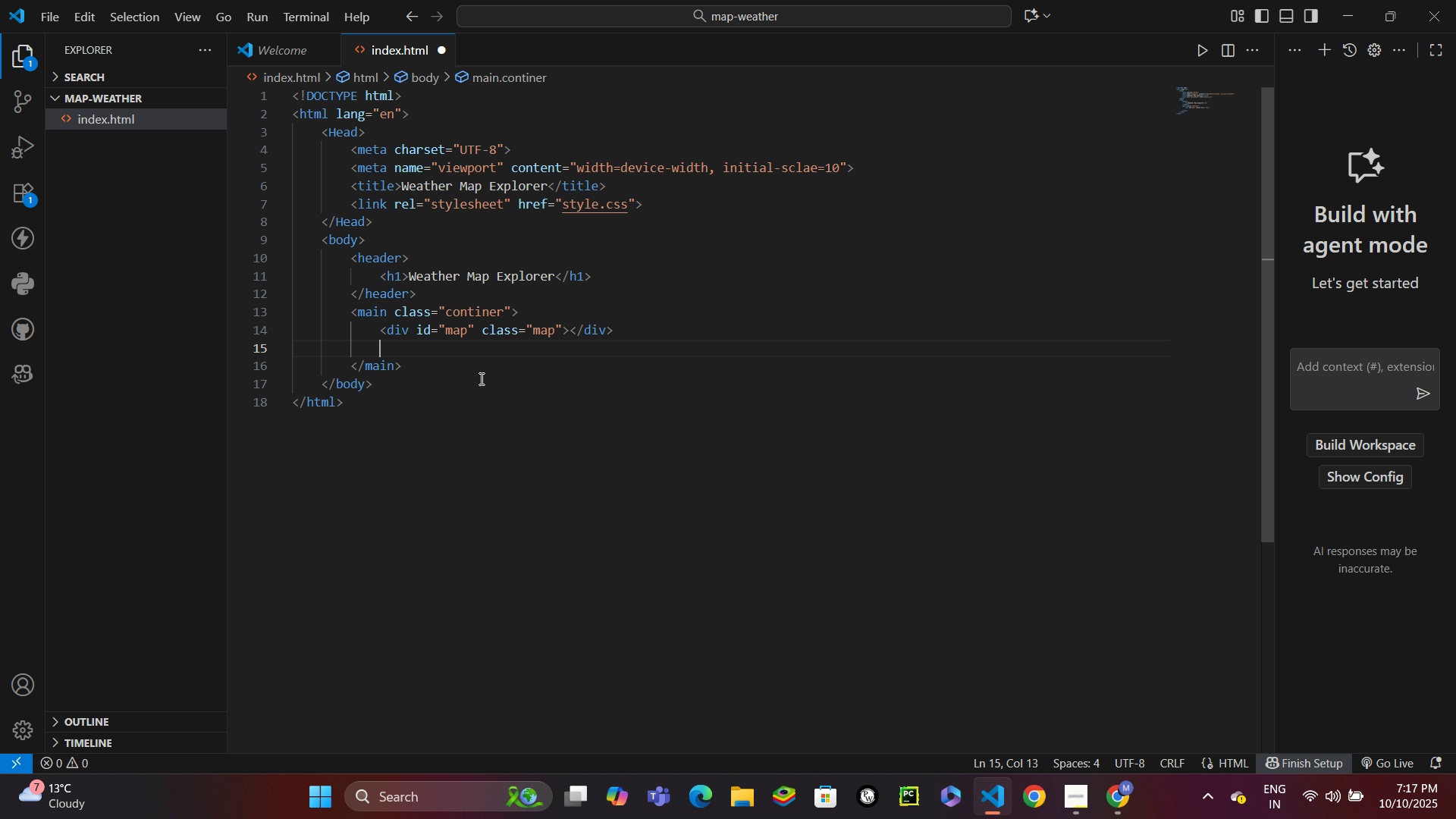 
wait(6.69)
 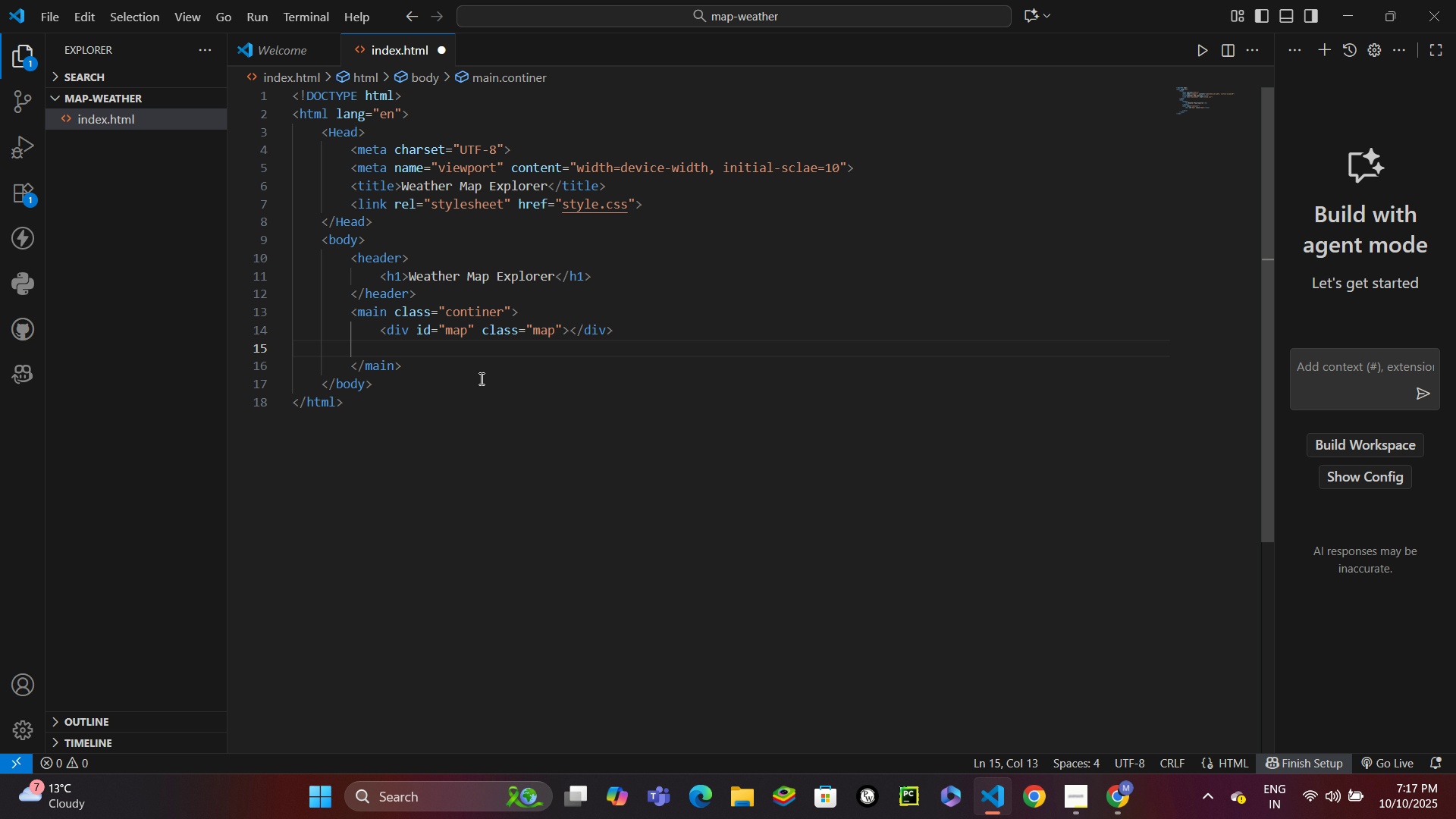 
type(<div)
 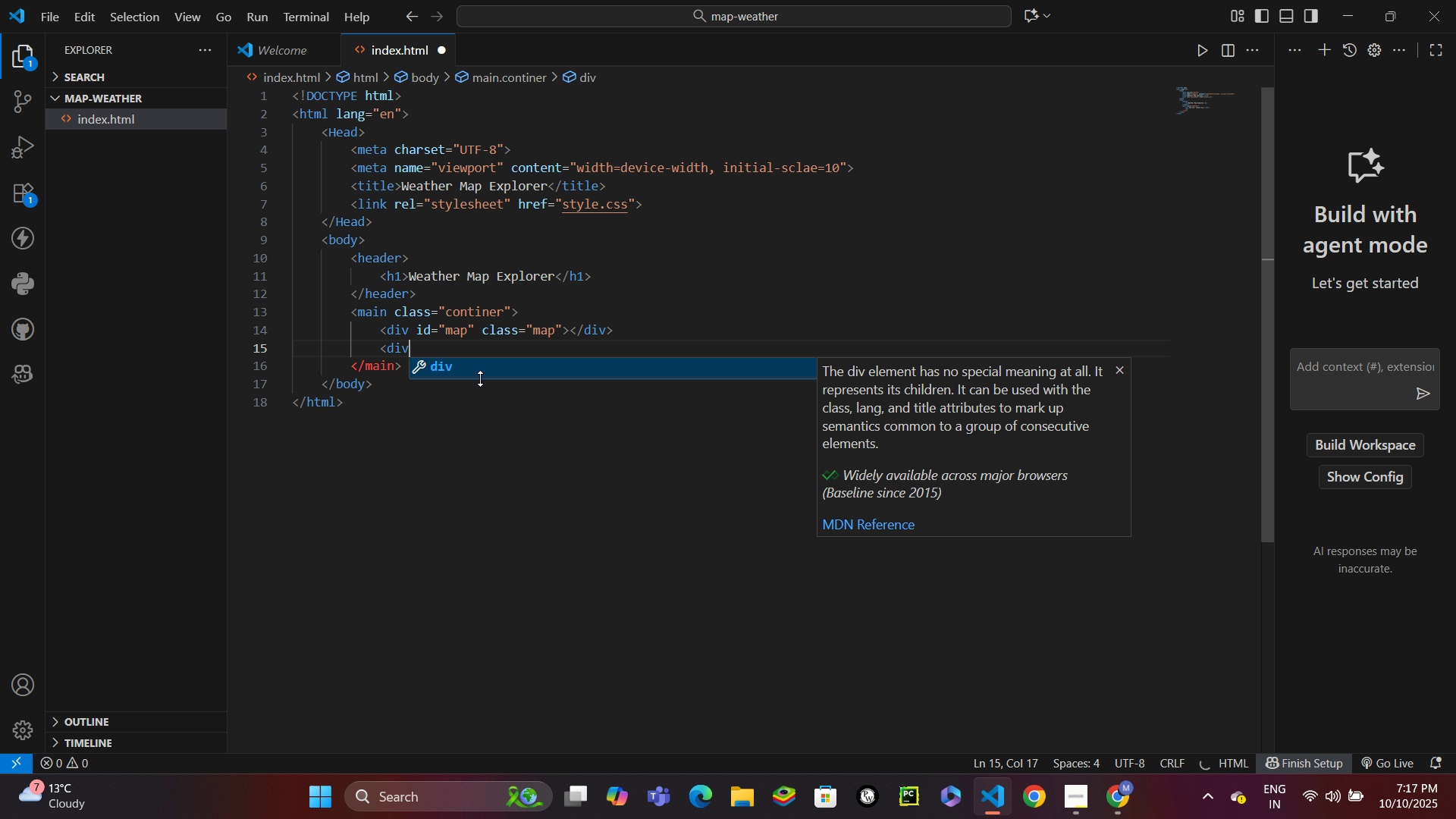 
key(Enter)
 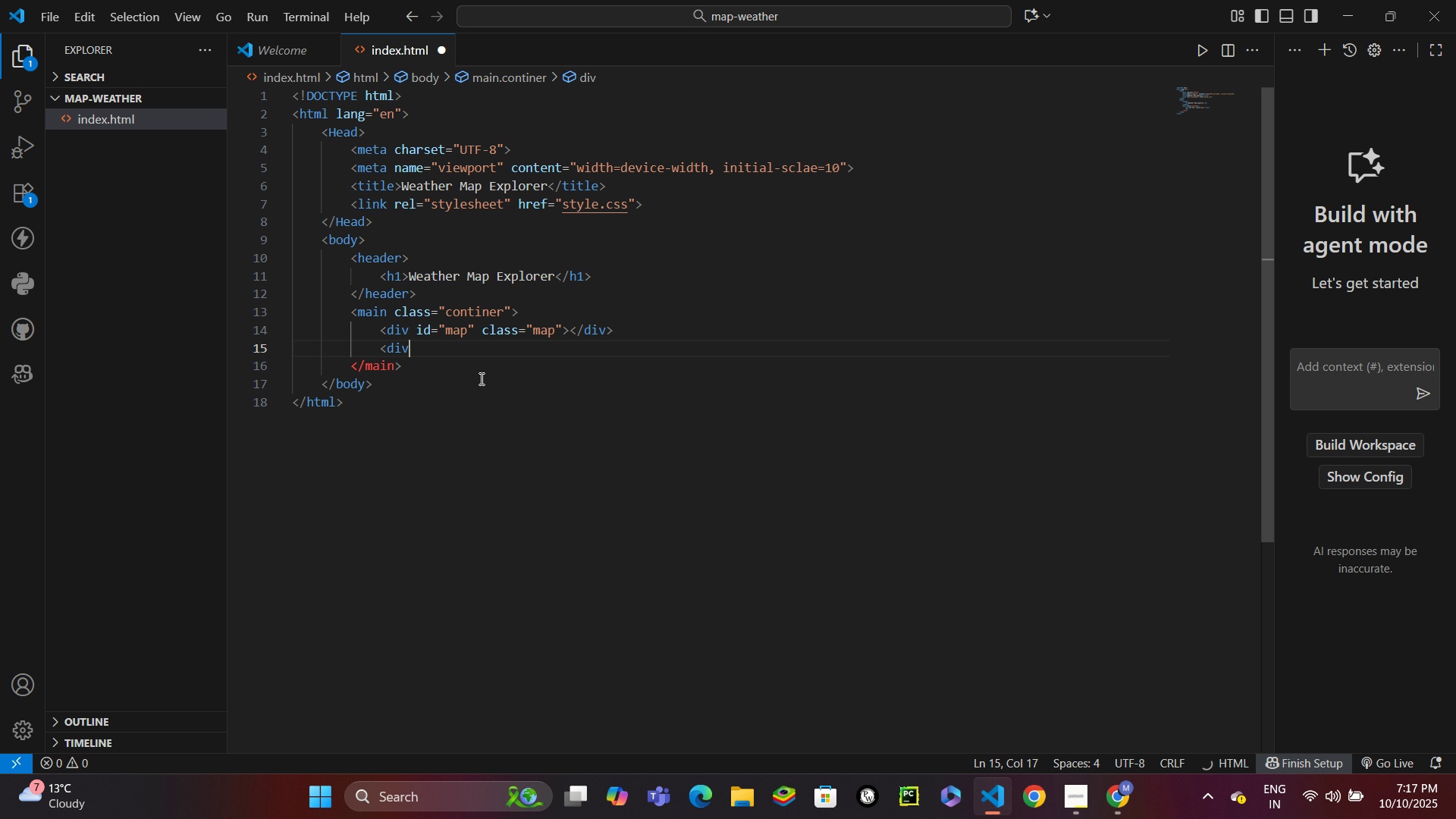 
type( id)
 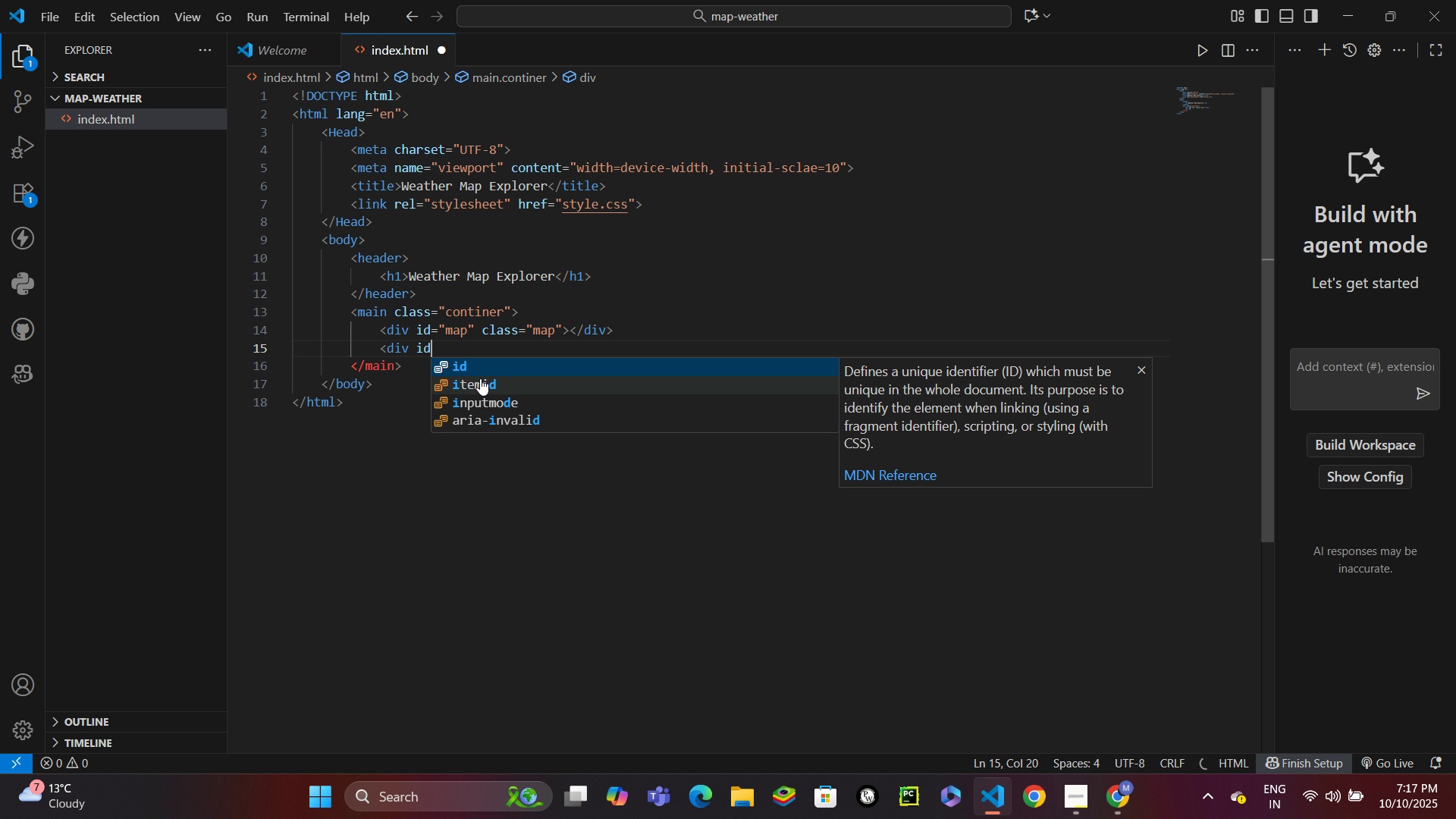 
key(Enter)
 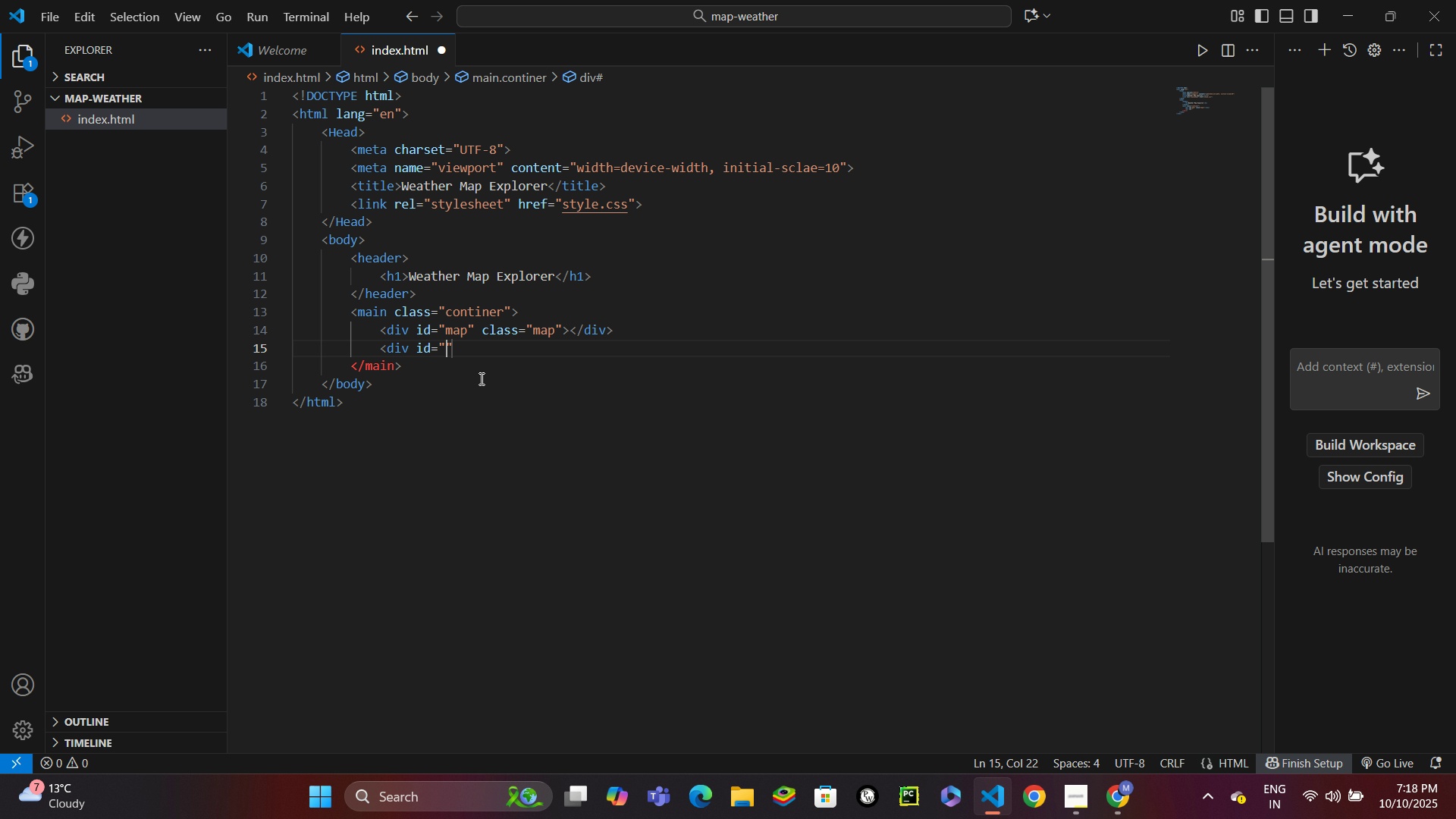 
type(weather-panel)
 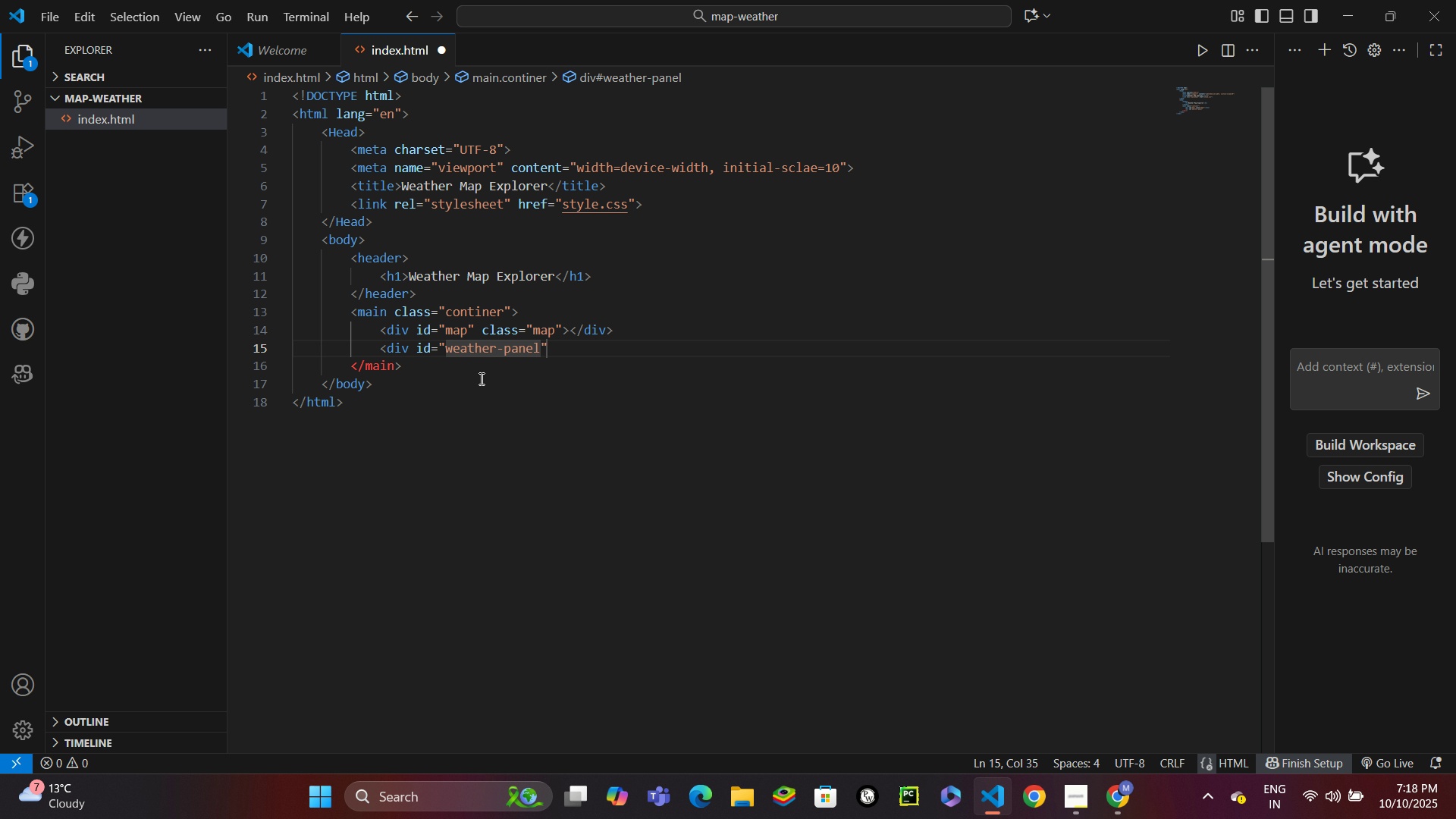 
key(ArrowRight)
 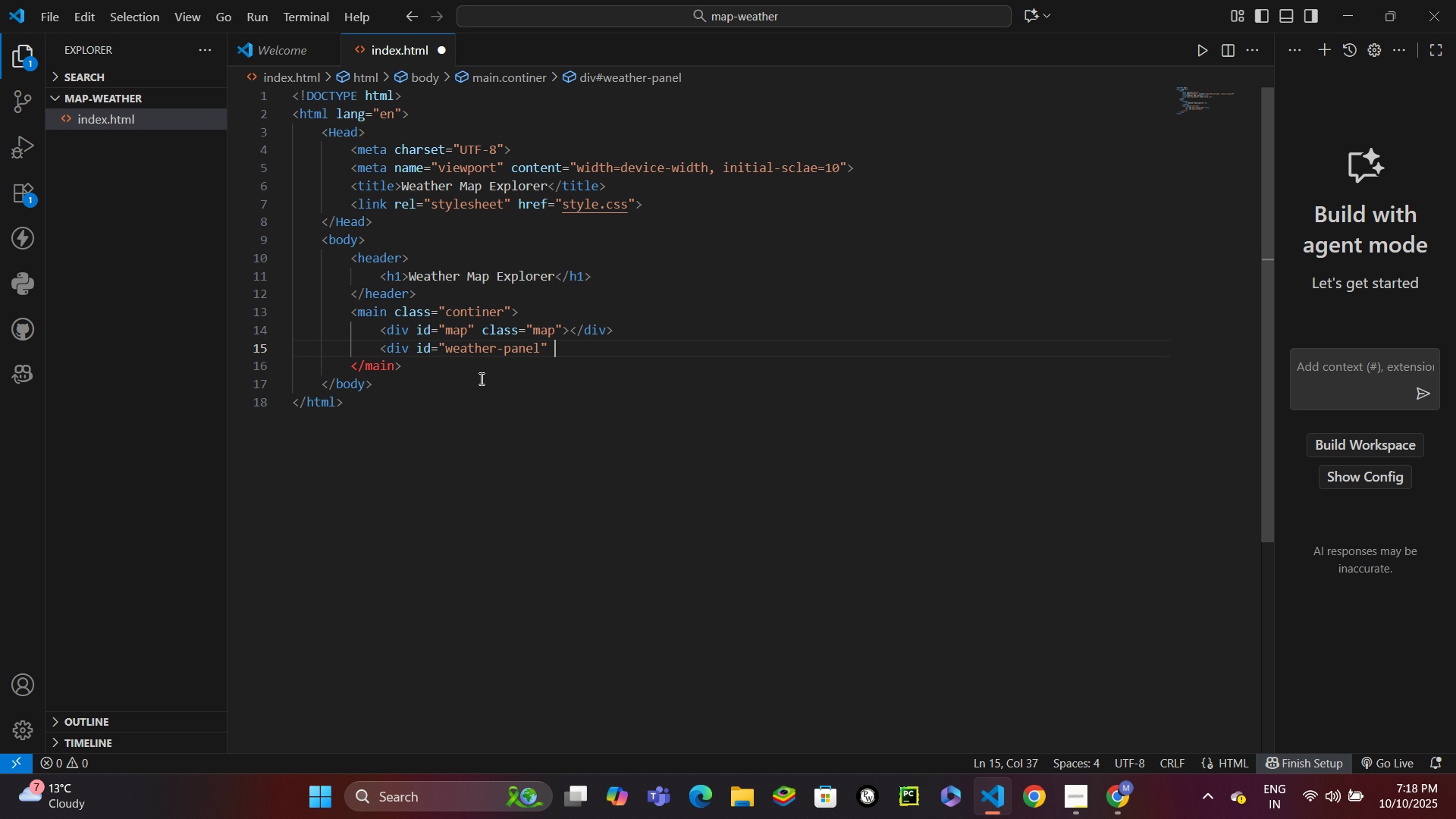 
type( clas)
 